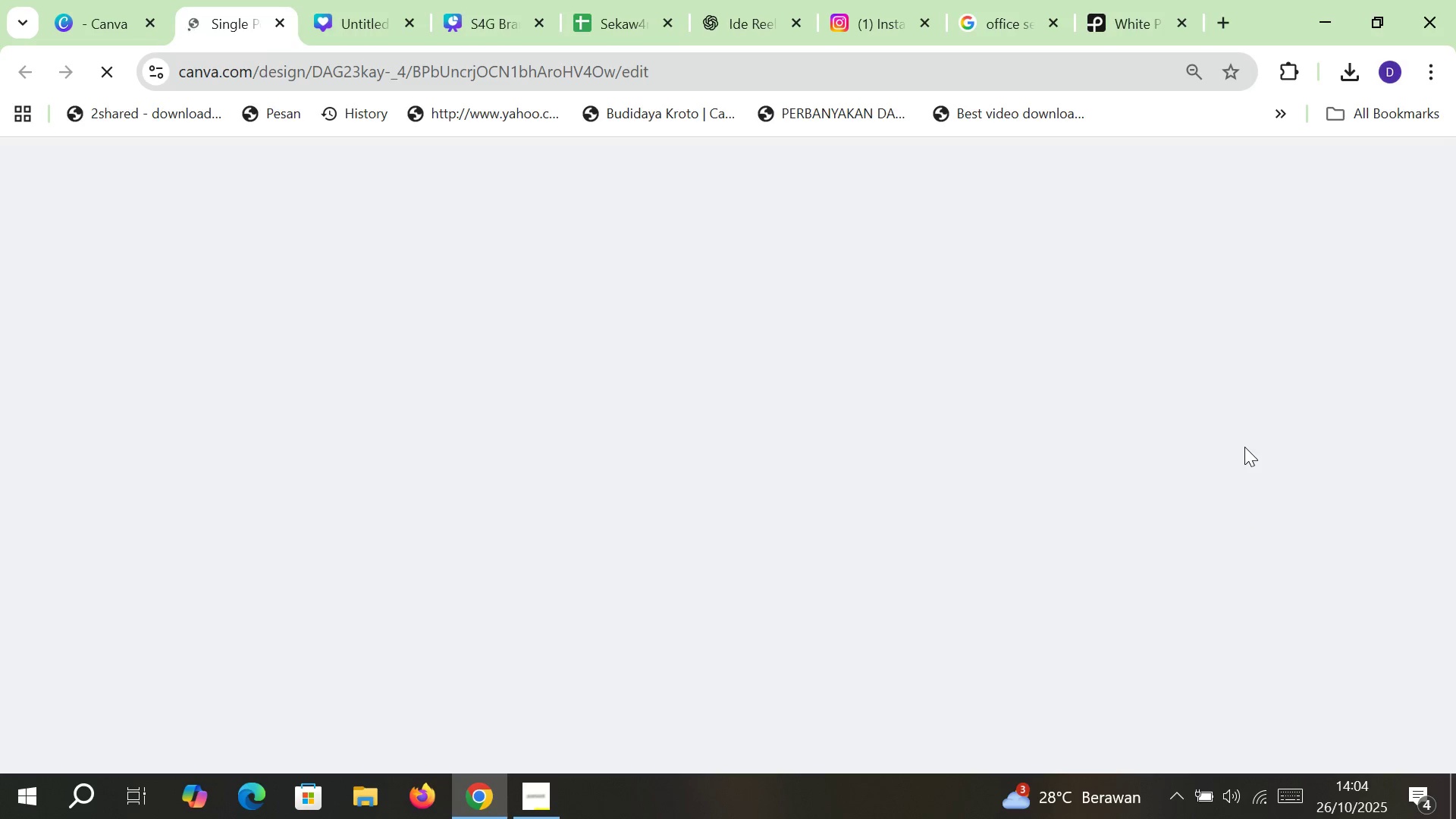 
left_click([748, 415])
 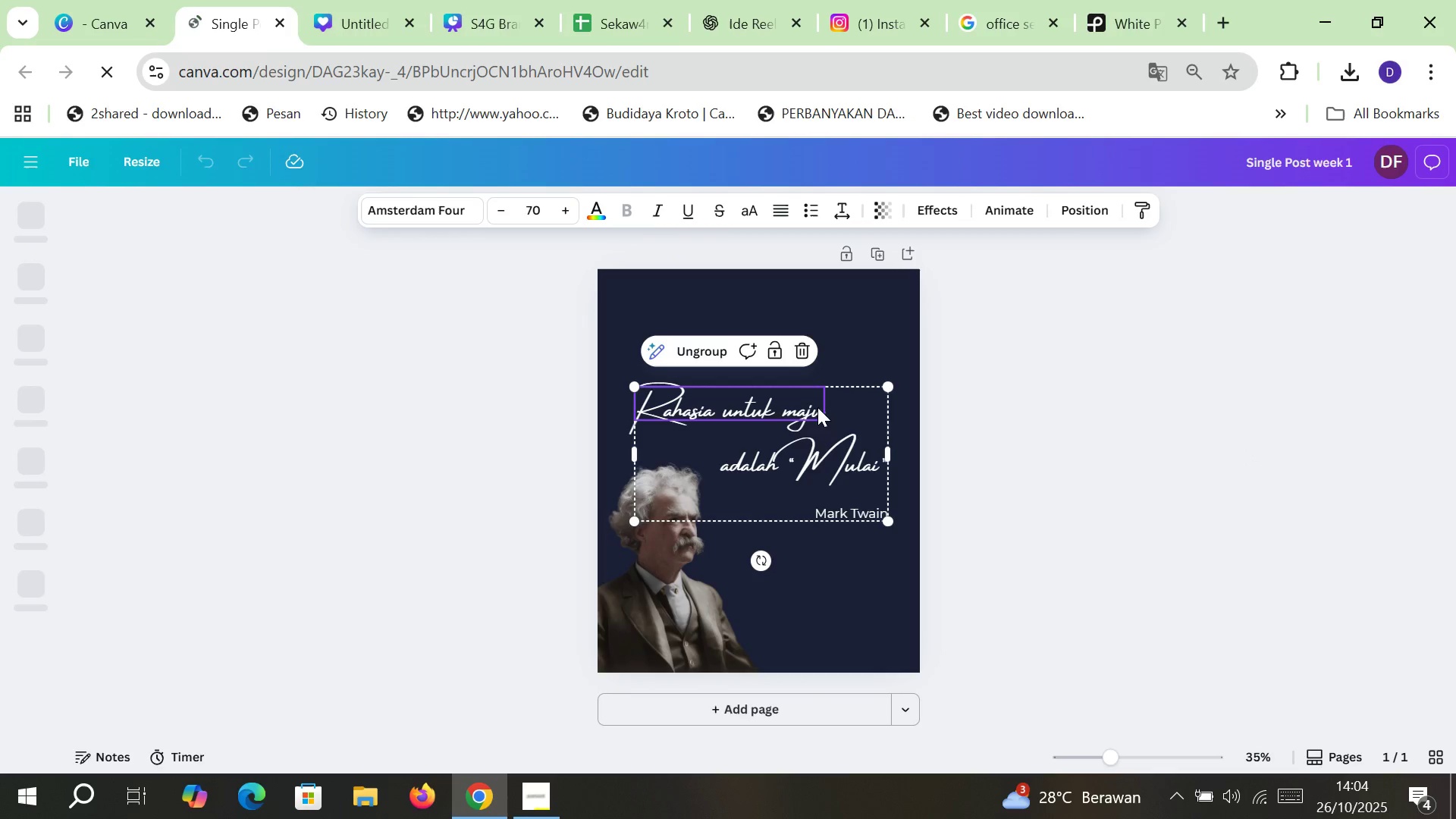 
hold_key(key=F, duration=0.9)
 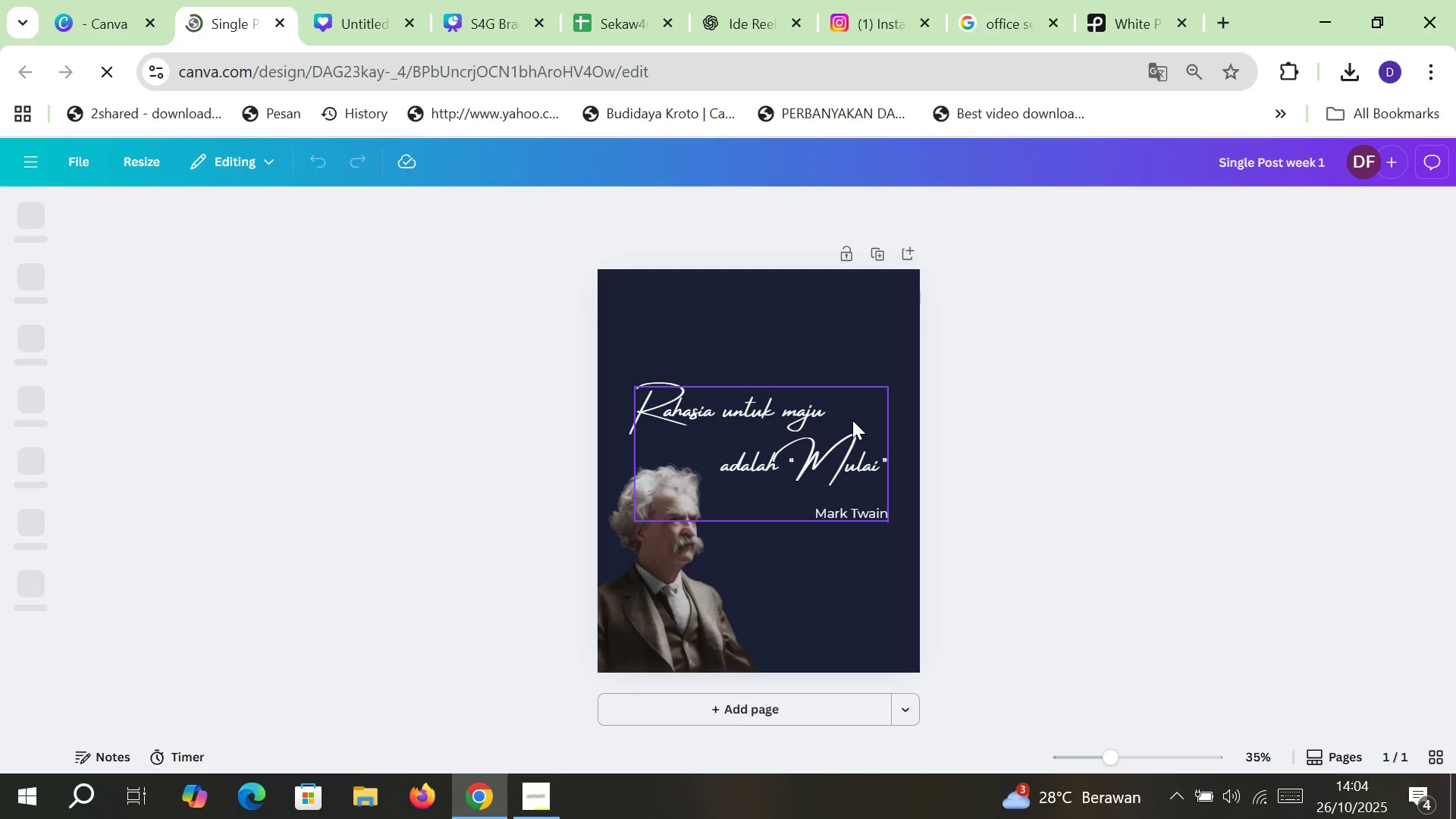 
left_click([1060, 405])
 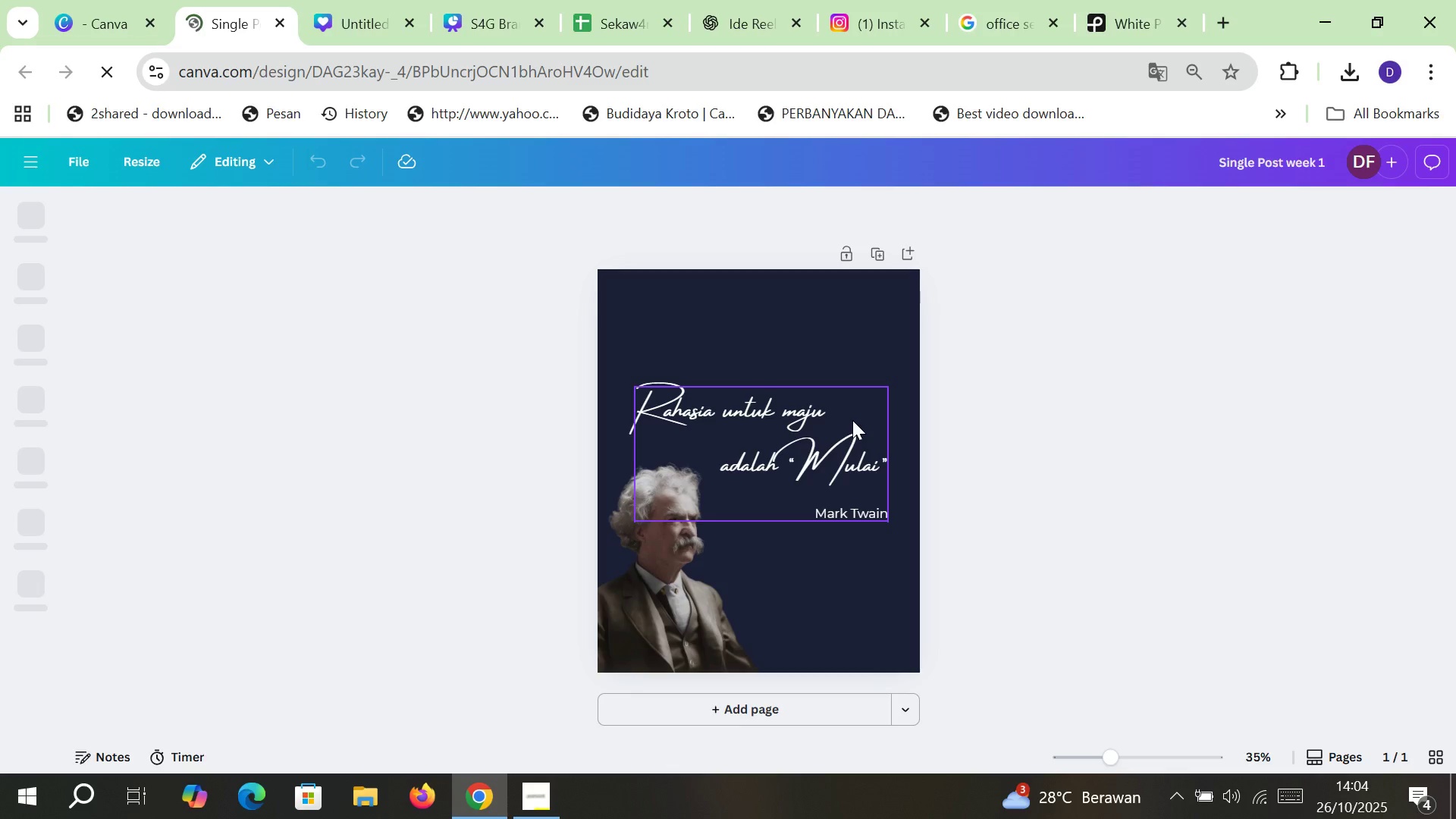 
left_click([852, 420])
 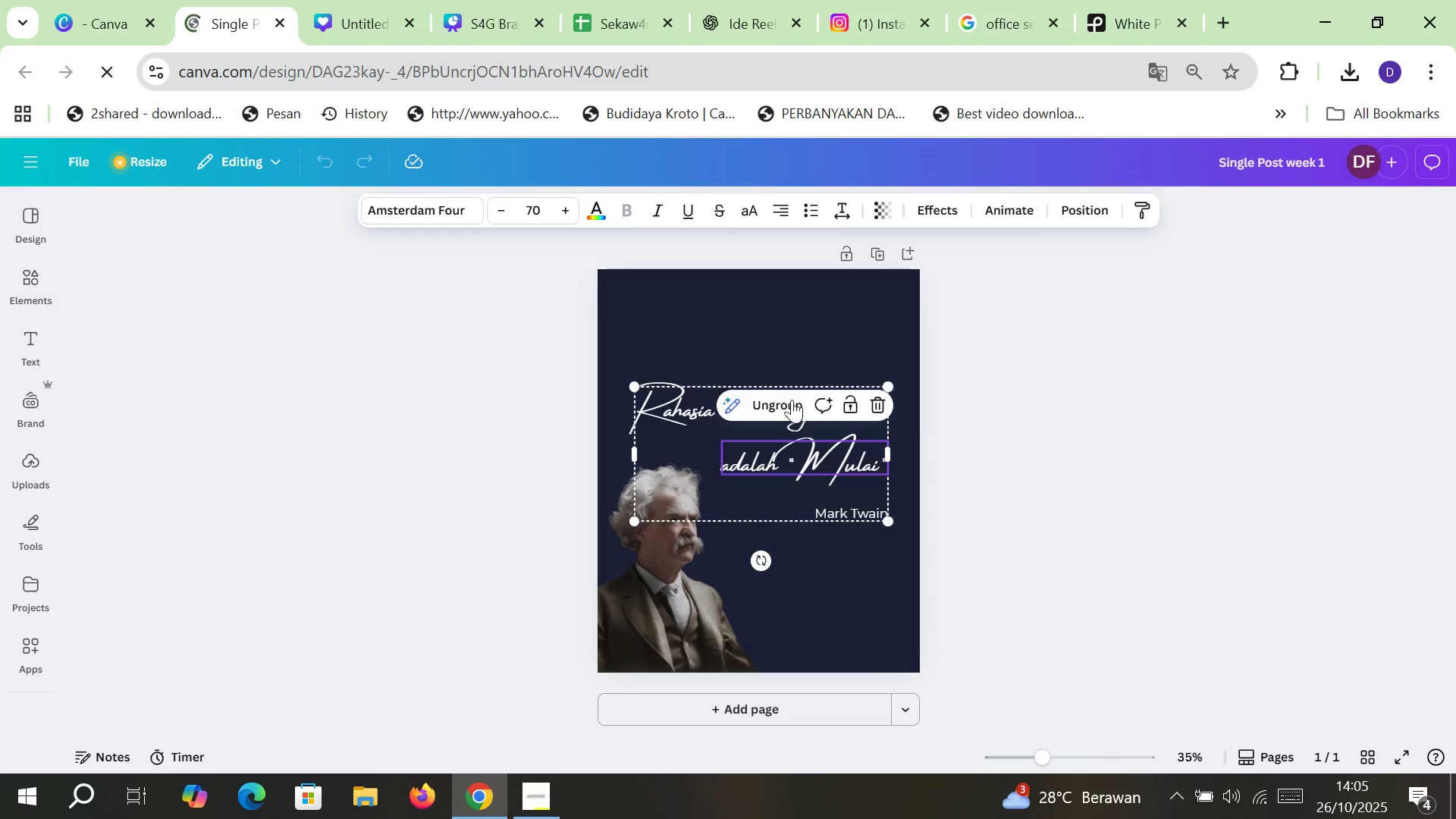 
left_click([789, 398])
 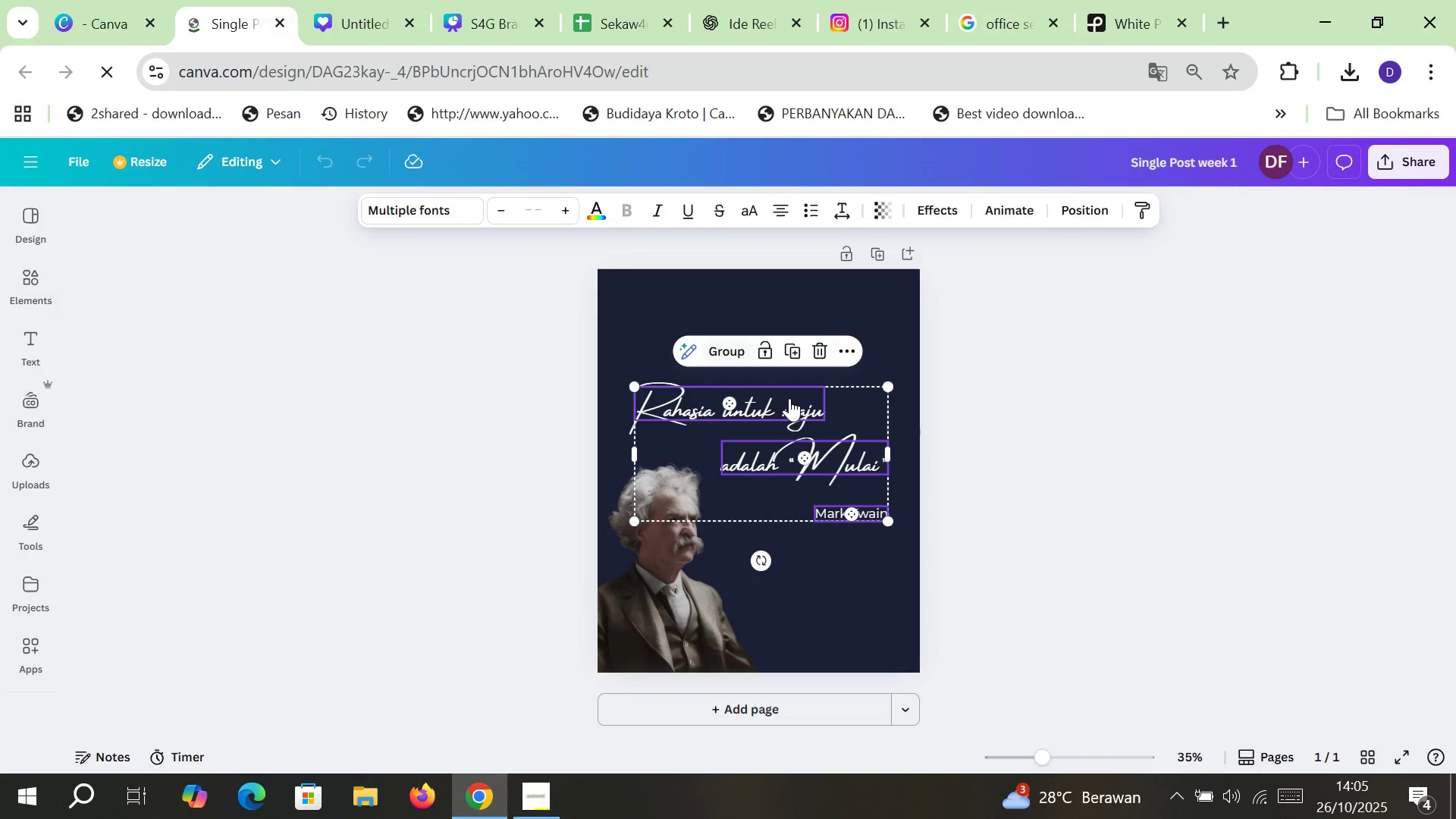 
key(F)
 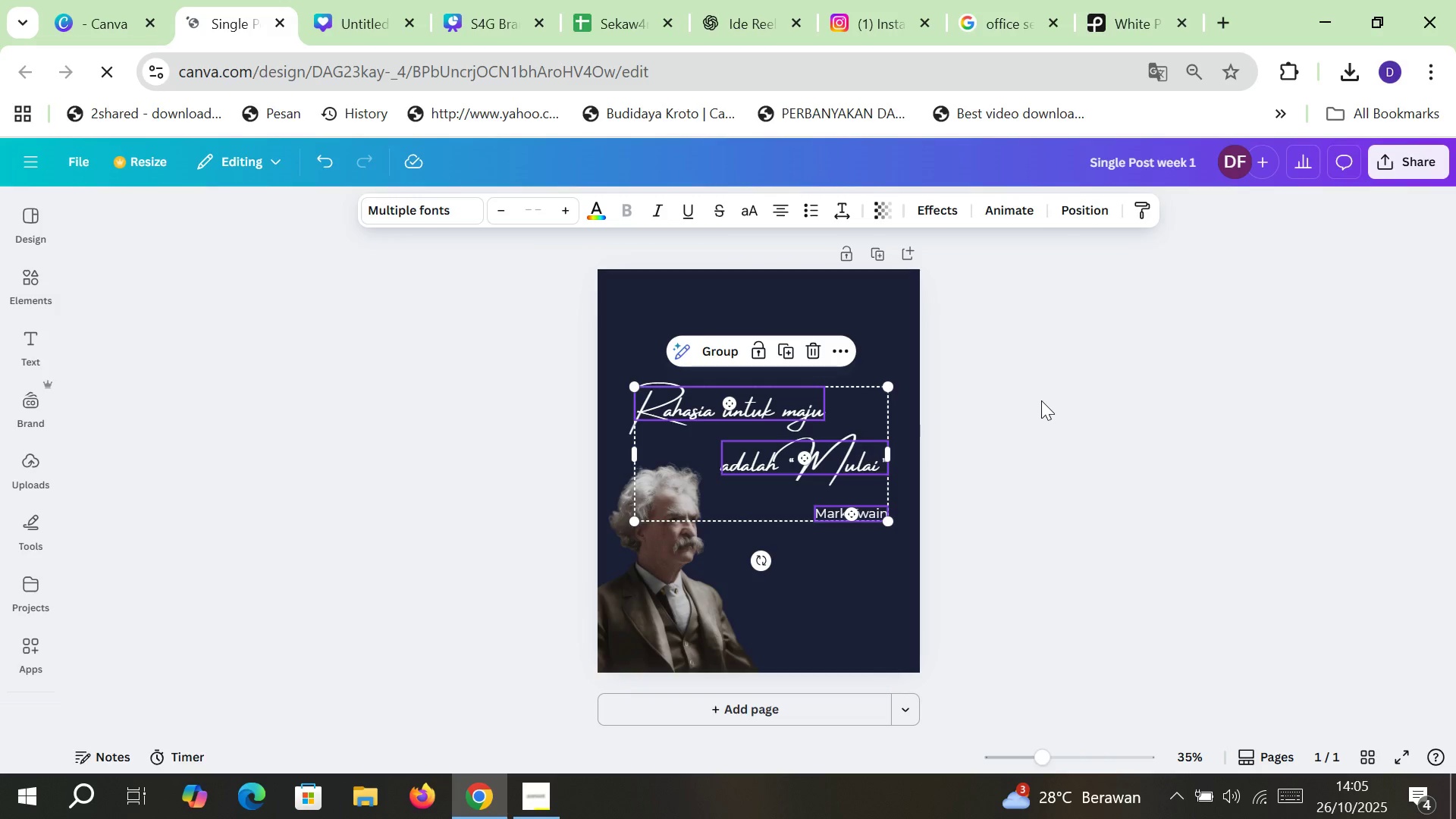 
hold_key(key=F, duration=0.37)
 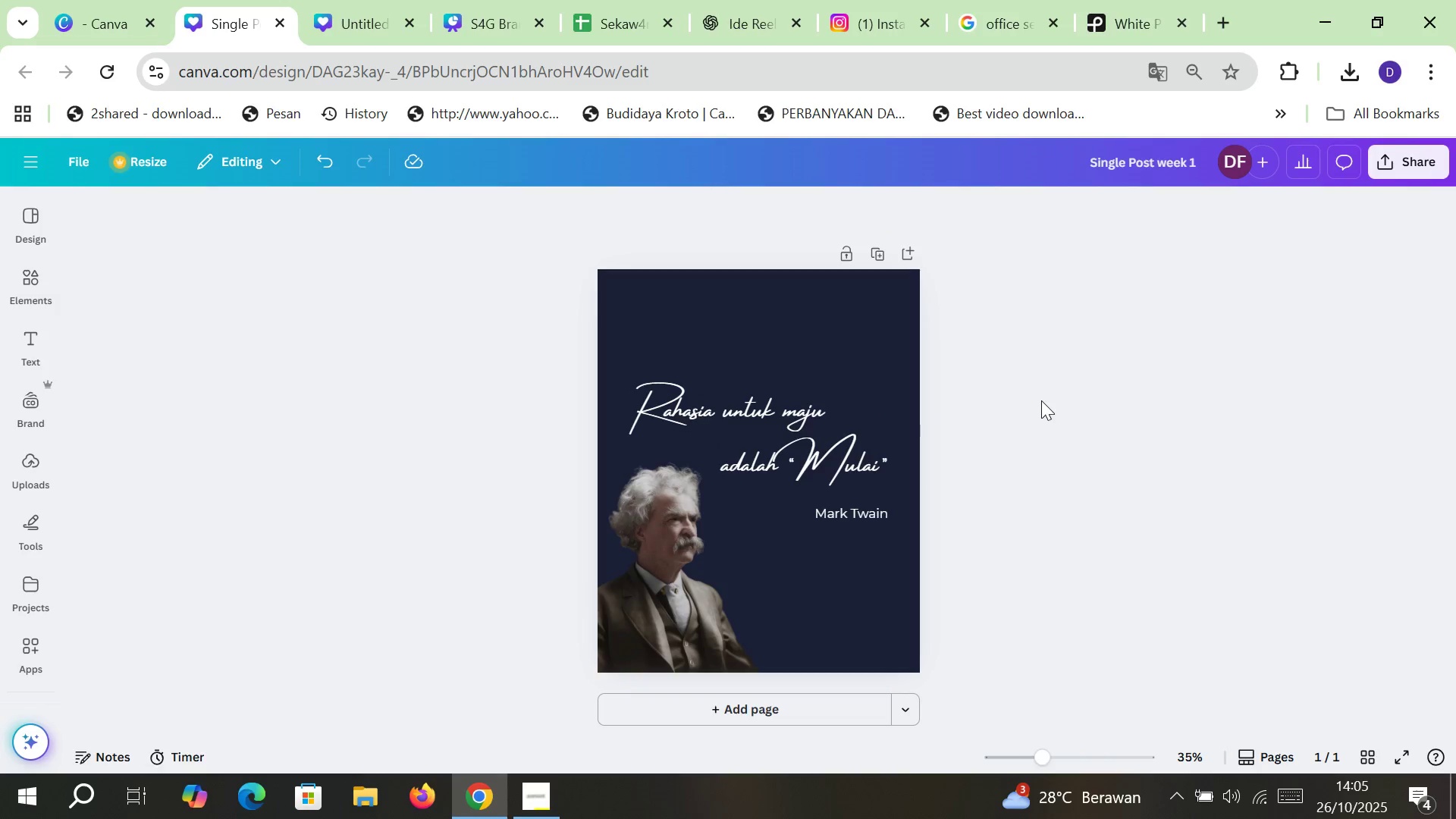 
left_click([1041, 400])
 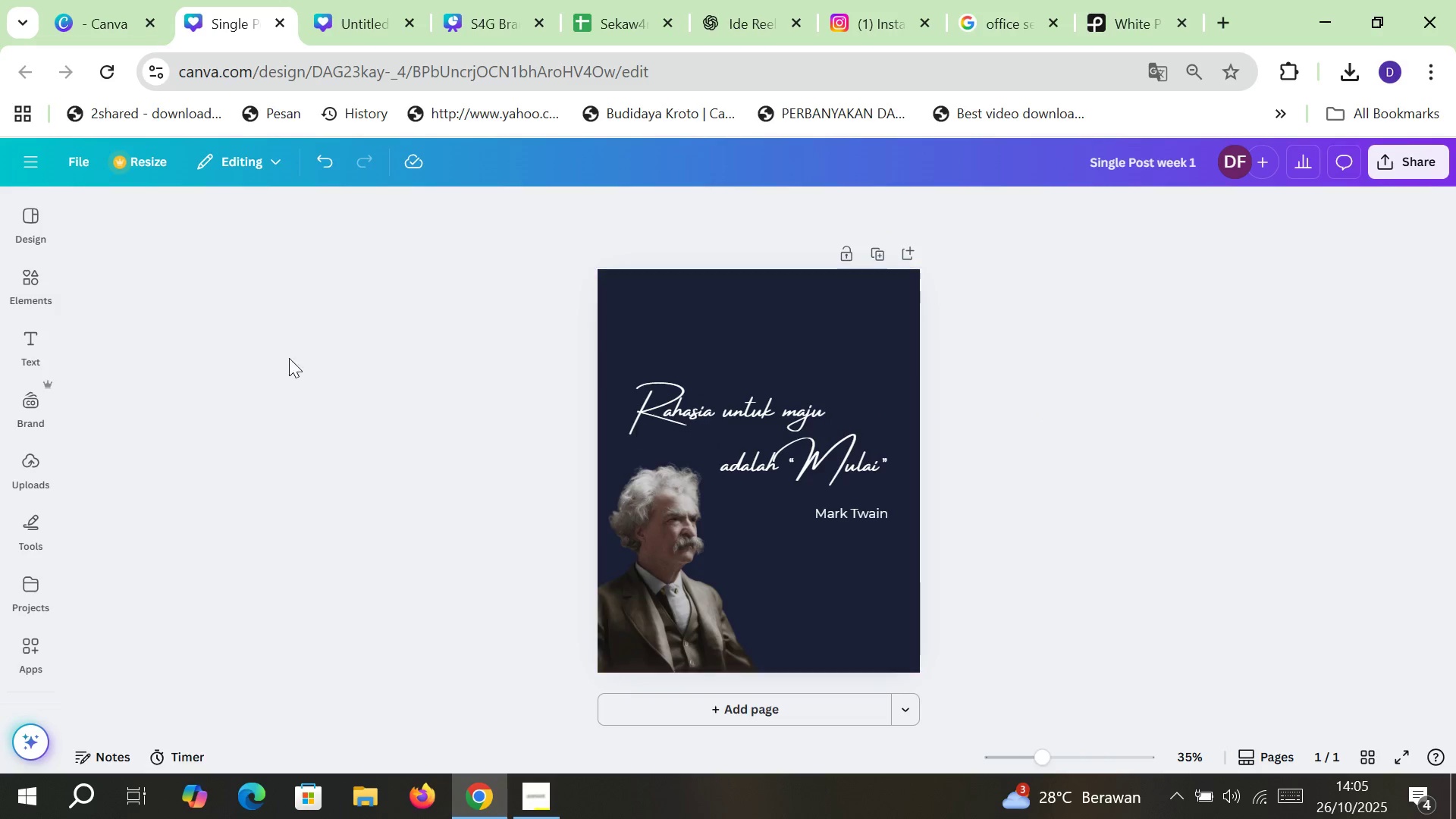 
key(F)
 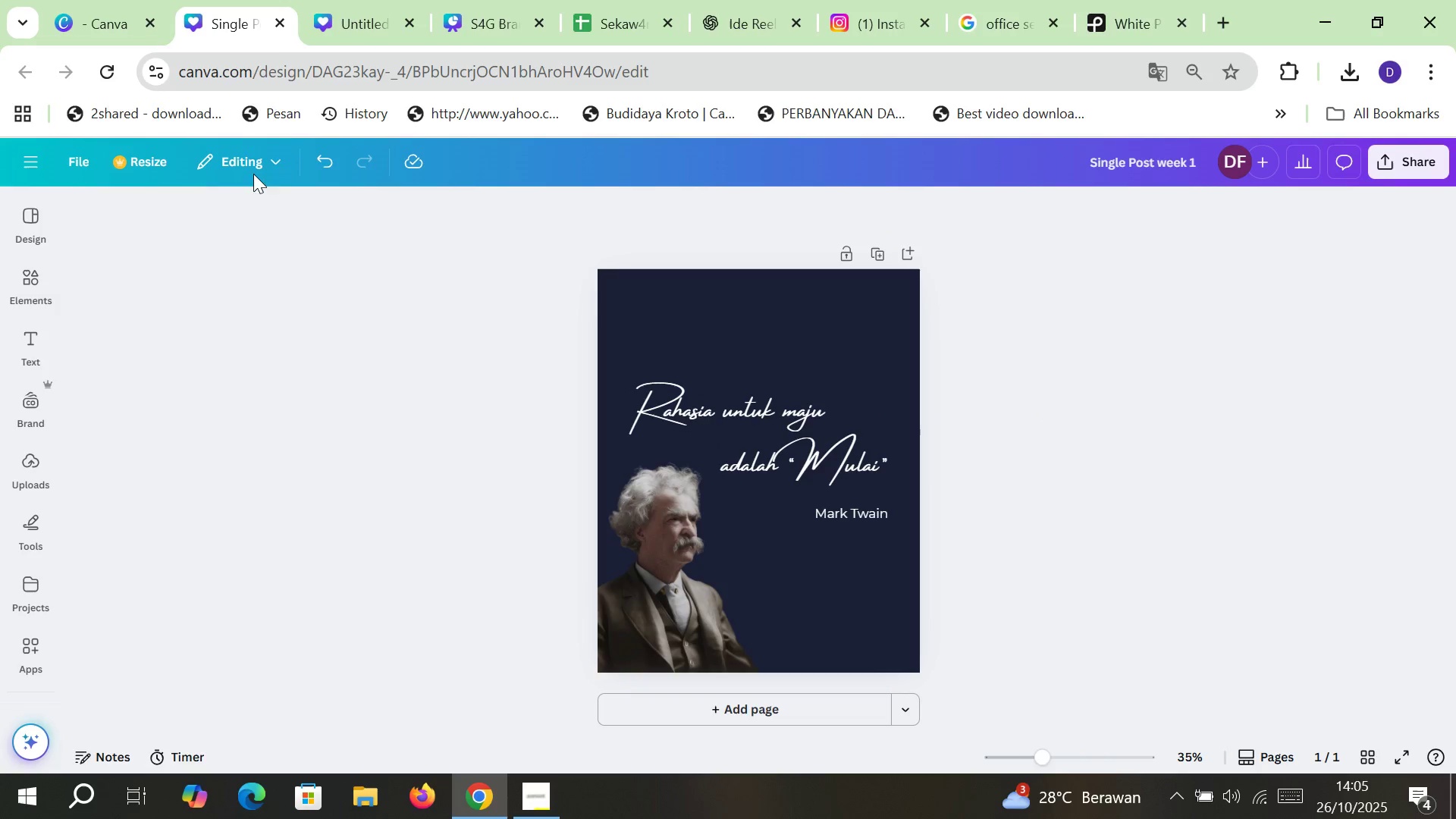 
hold_key(key=F, duration=0.6)
 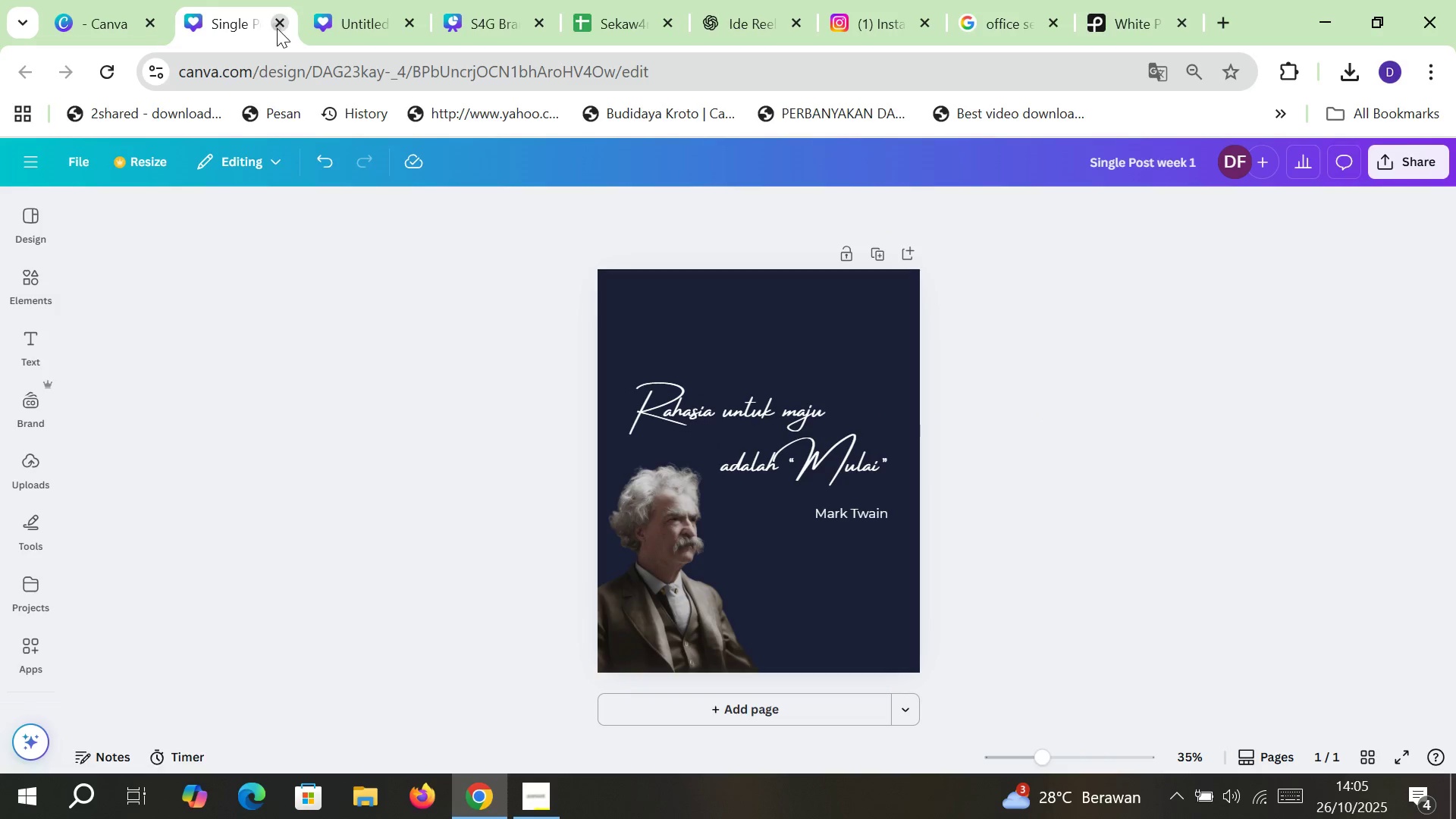 
left_click([277, 28])
 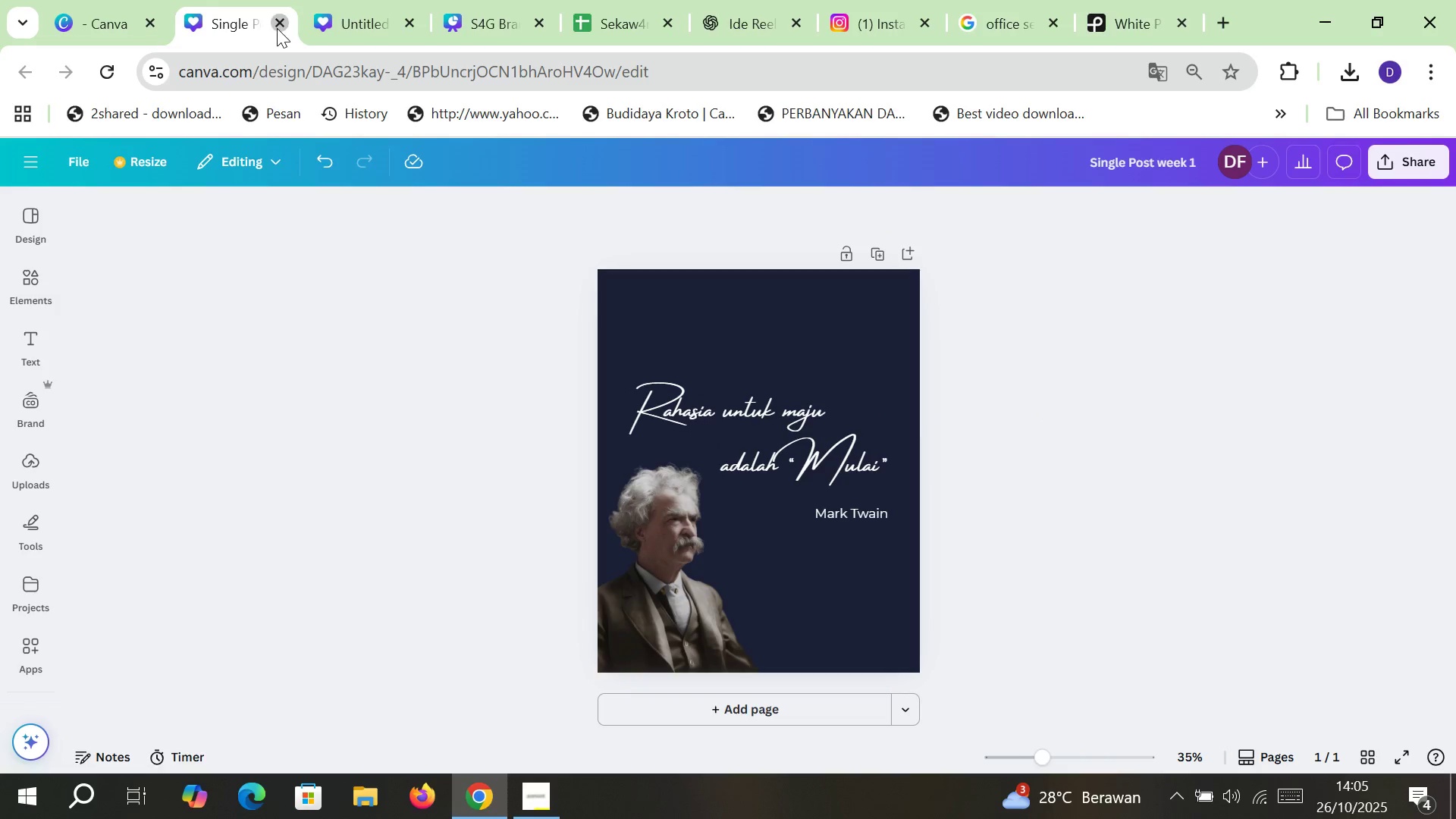 
hold_key(key=F, duration=1.52)
 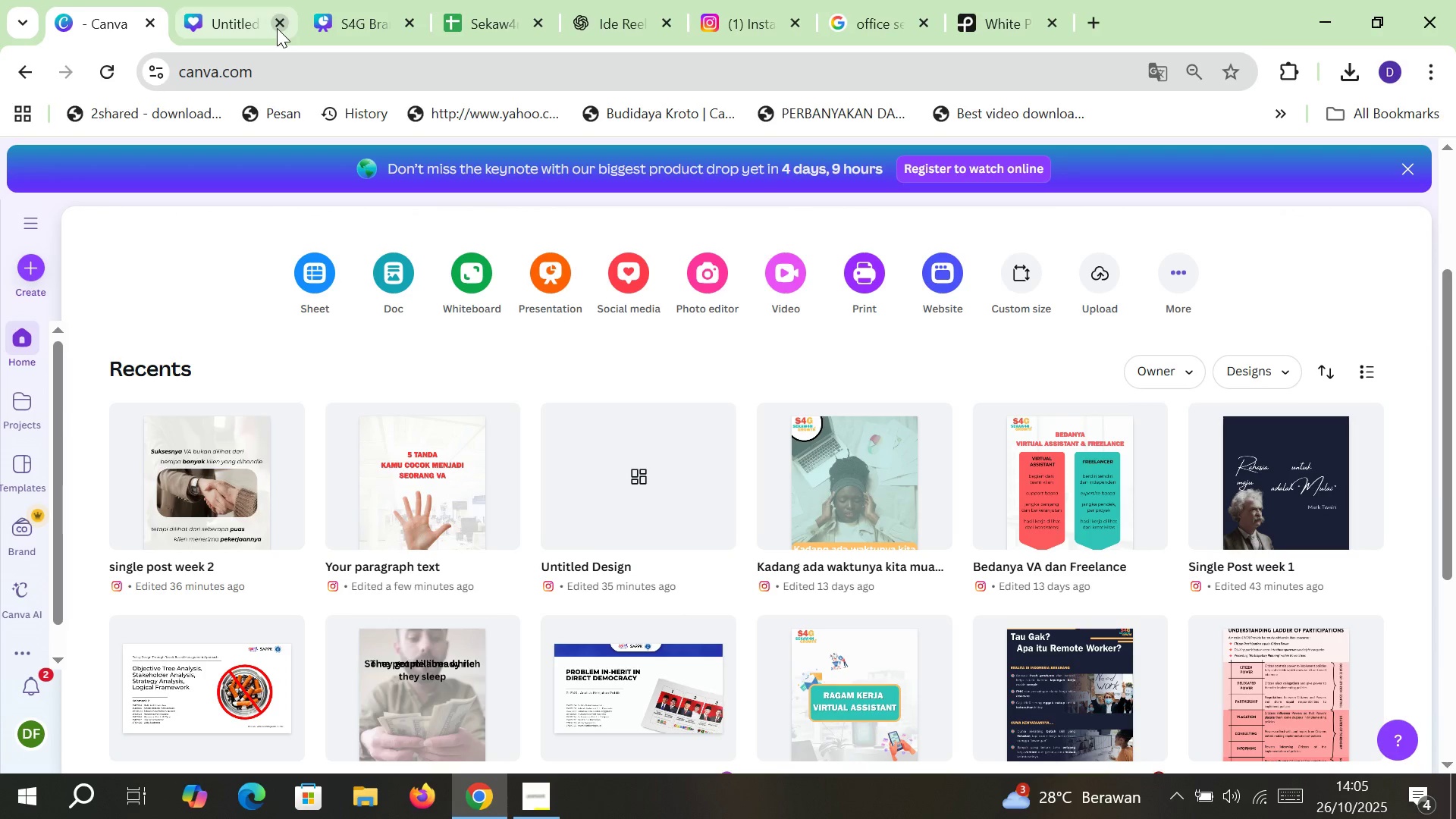 
type(fffffffffff)
 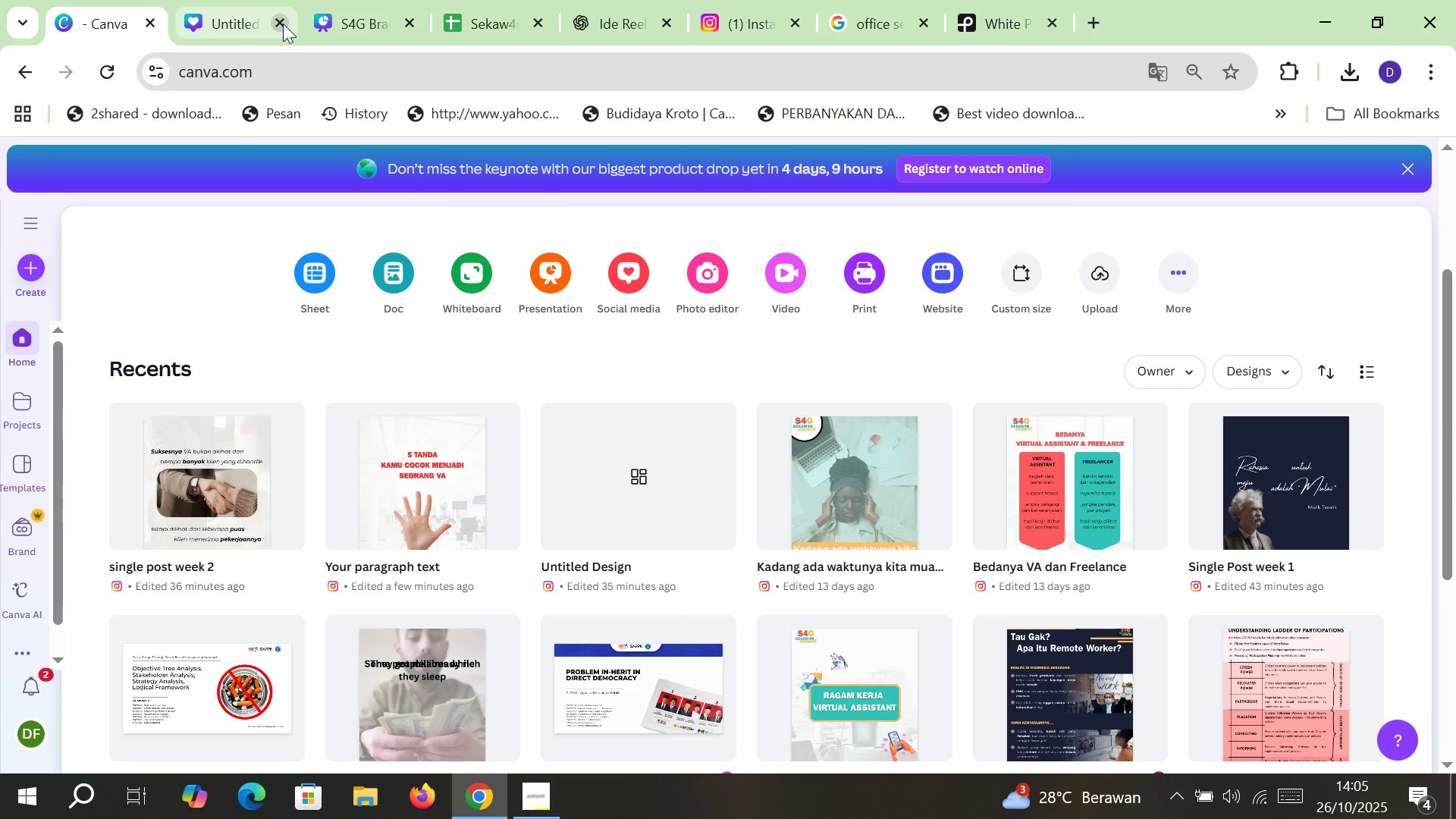 
hold_key(key=F, duration=1.51)
 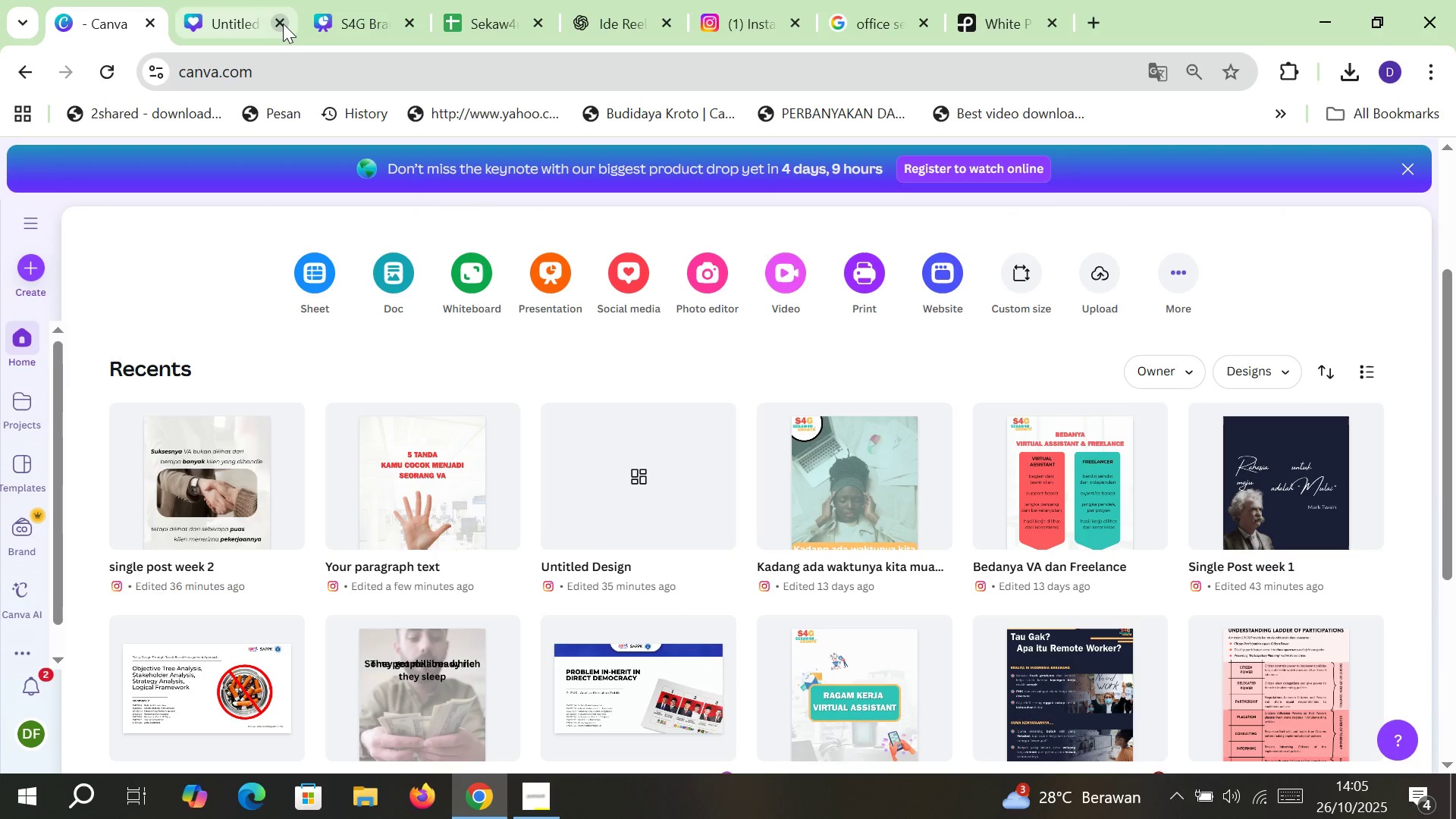 
hold_key(key=F, duration=1.54)
 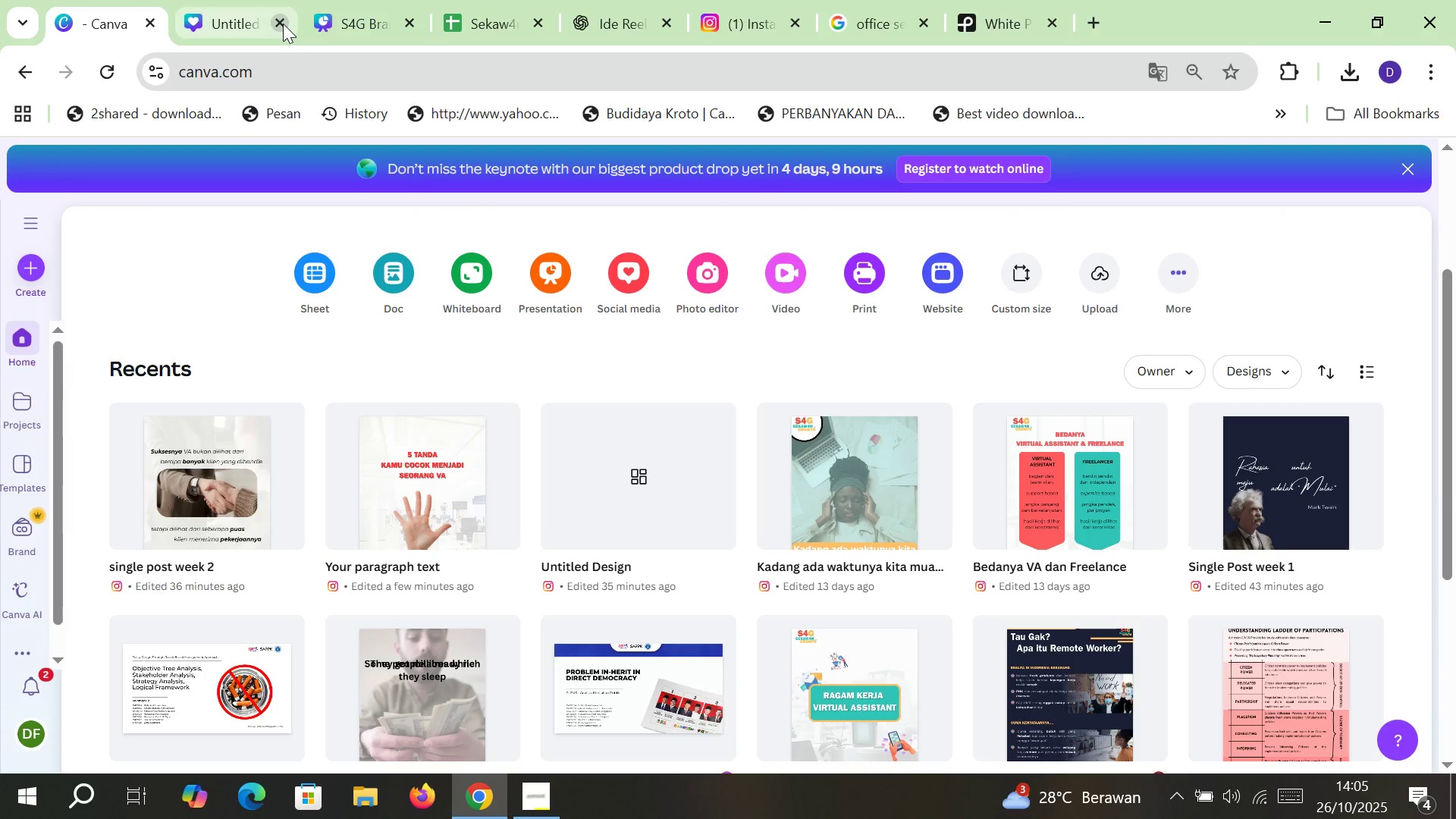 
hold_key(key=F, duration=1.51)
 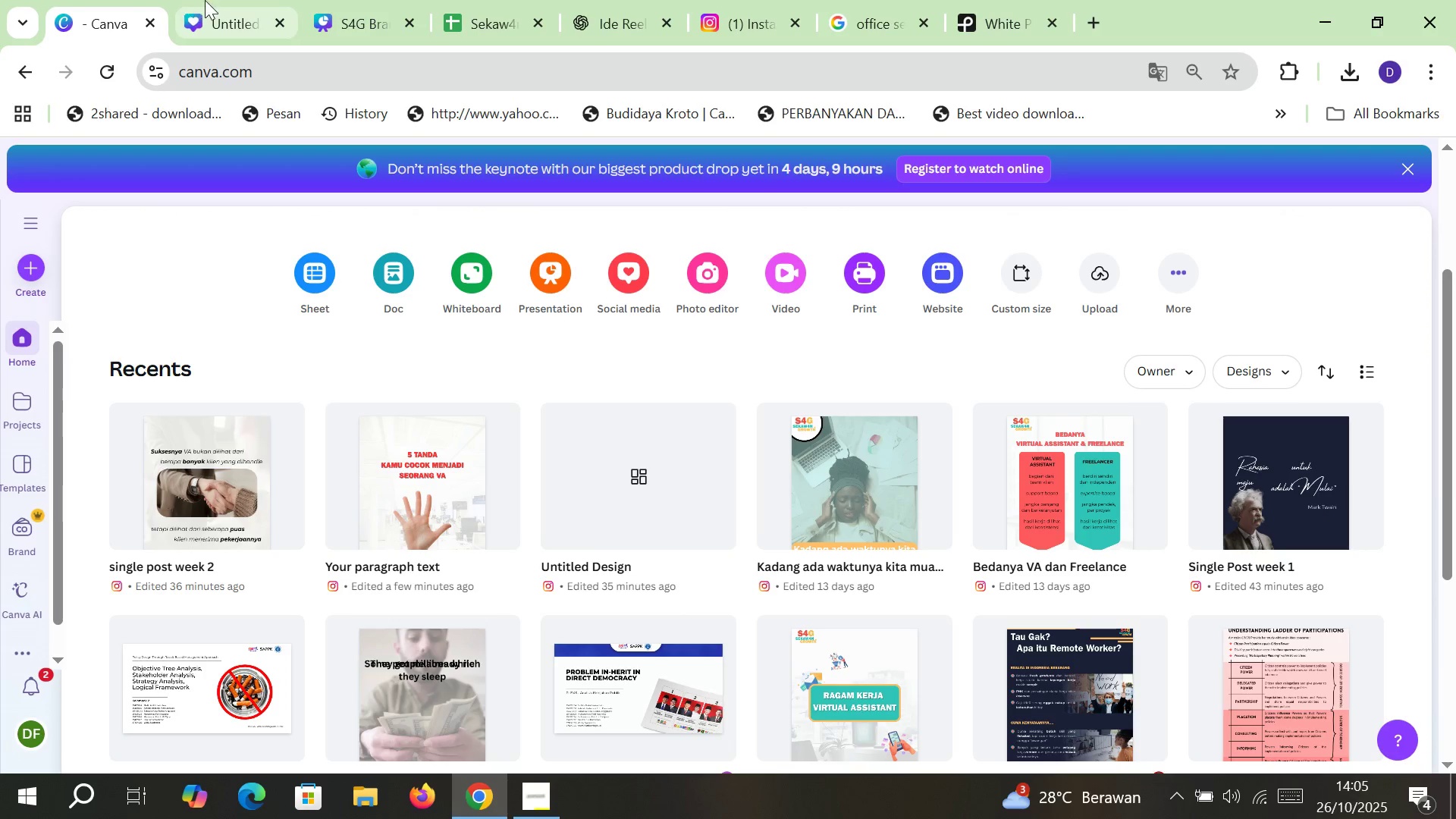 
hold_key(key=F, duration=1.54)
 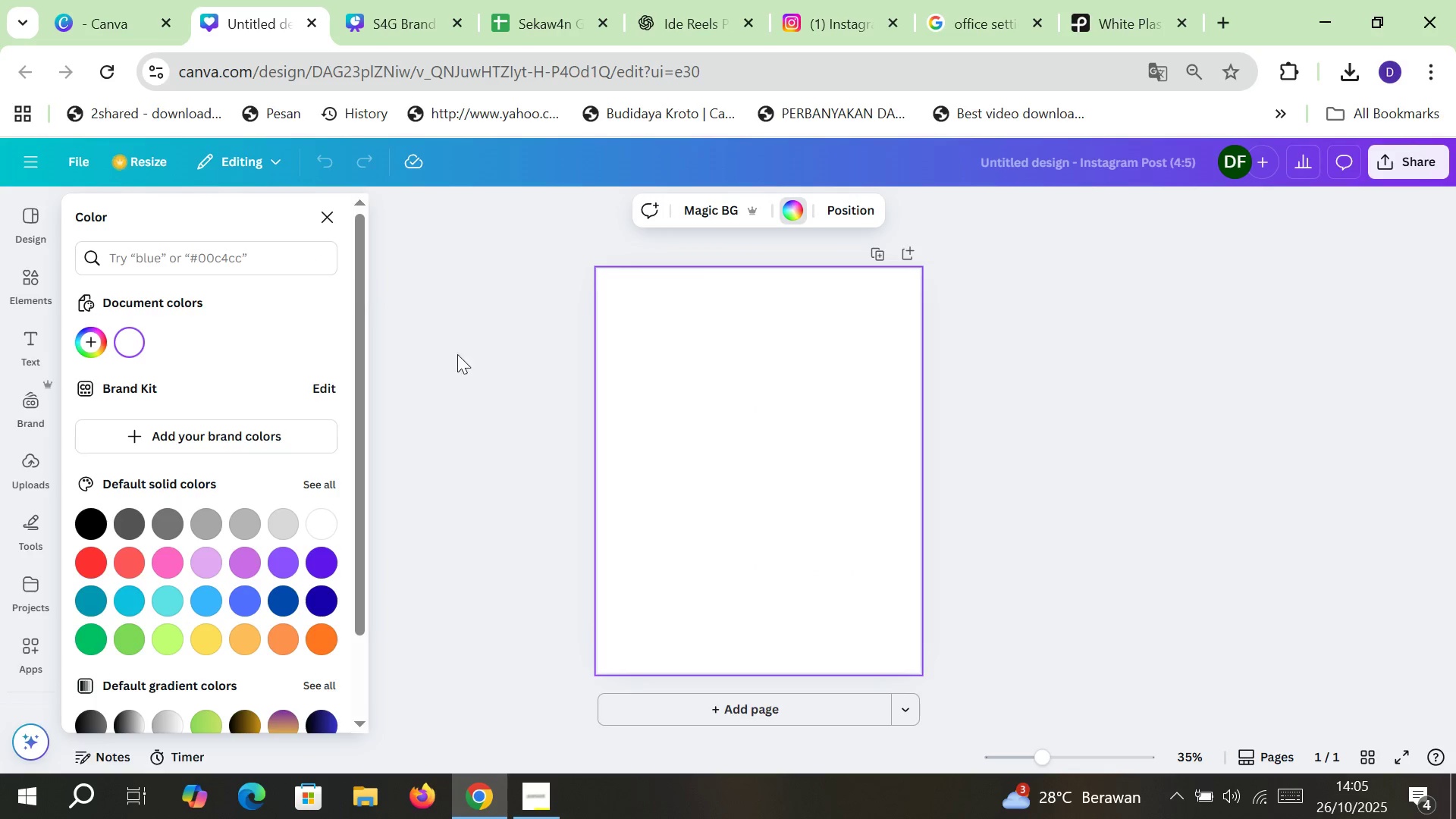 
left_click([232, 10])
 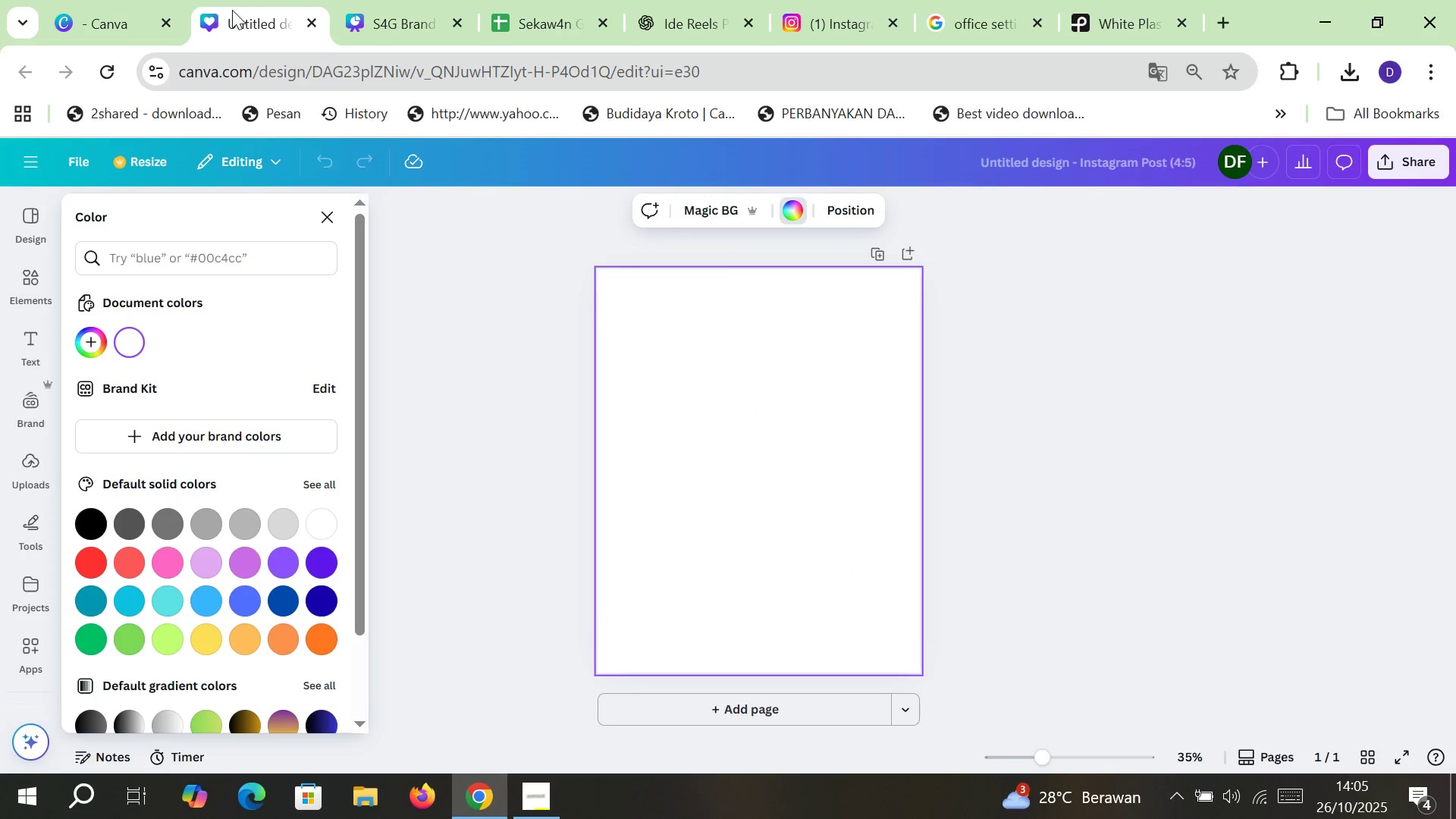 
hold_key(key=F, duration=1.54)
 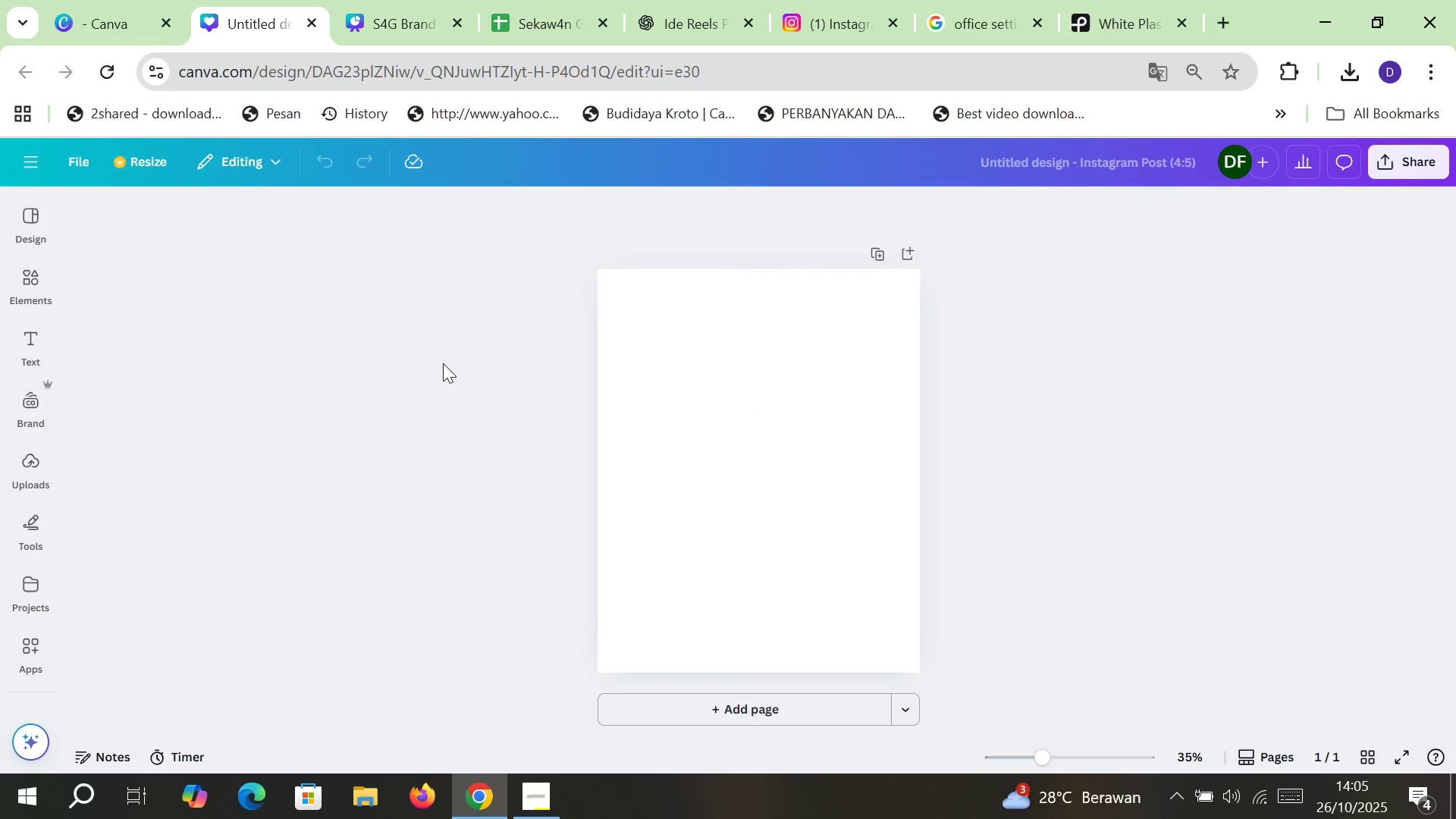 
left_click([469, 356])
 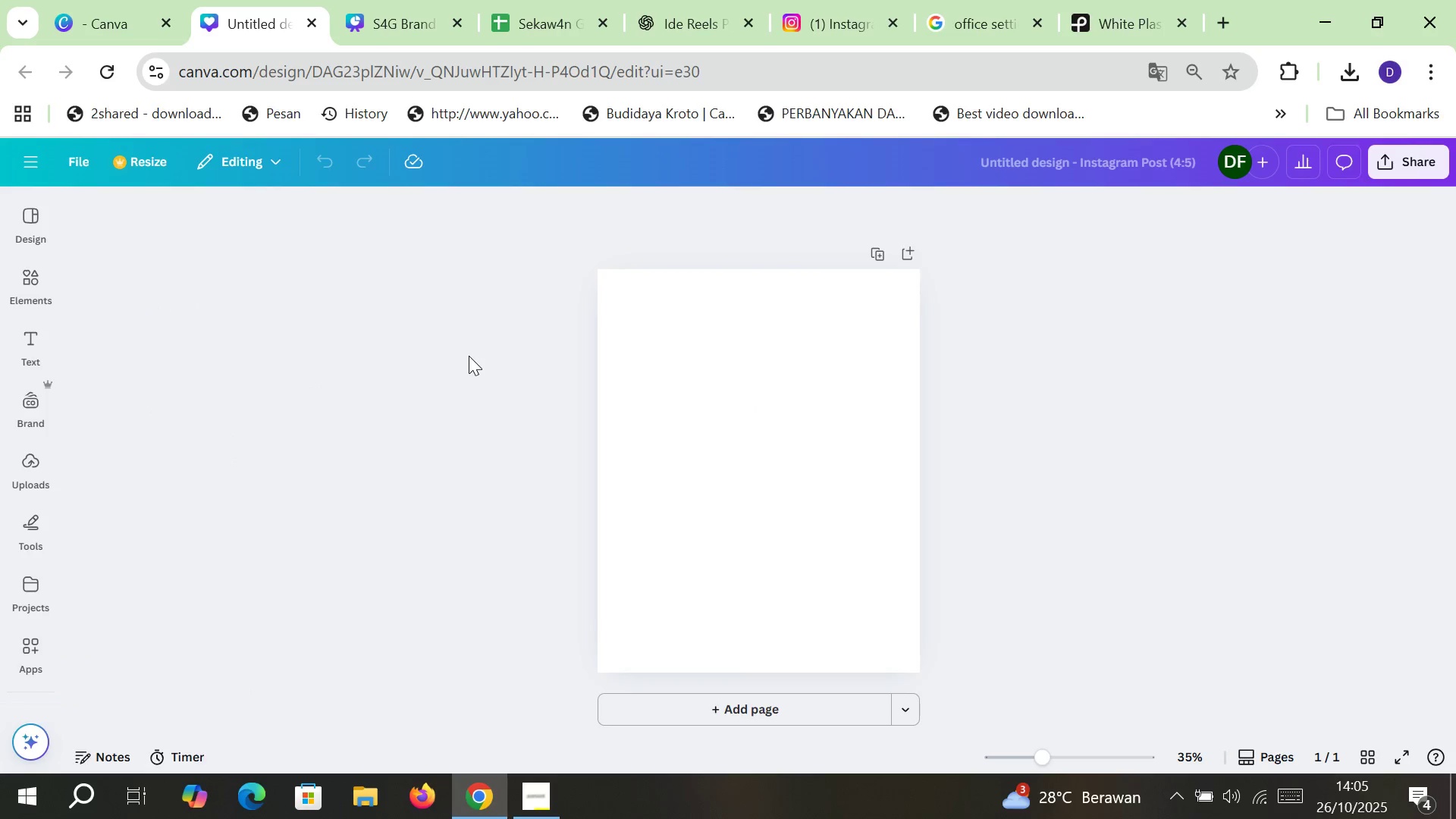 
key(F)
 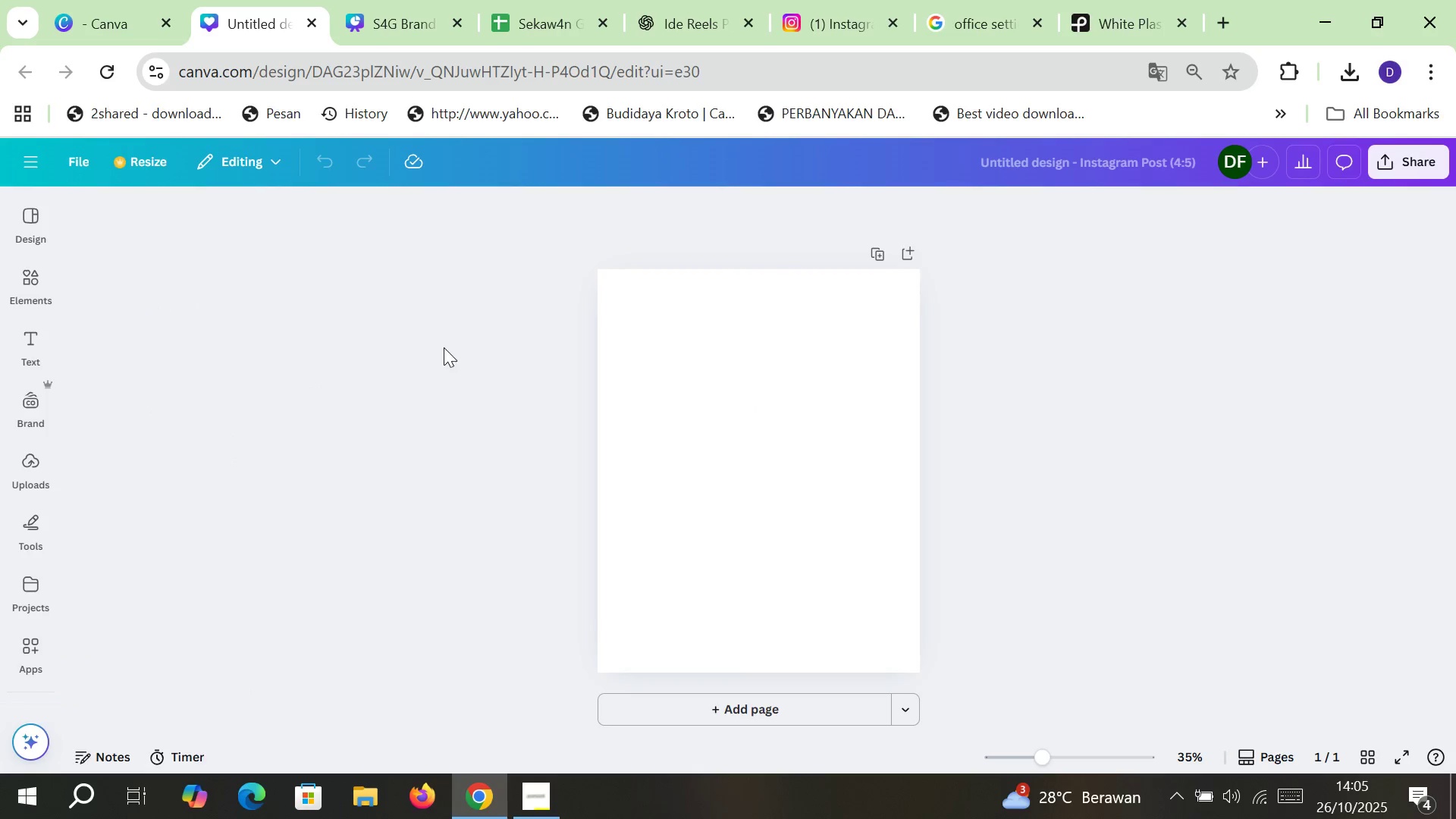 
hold_key(key=F, duration=1.51)
 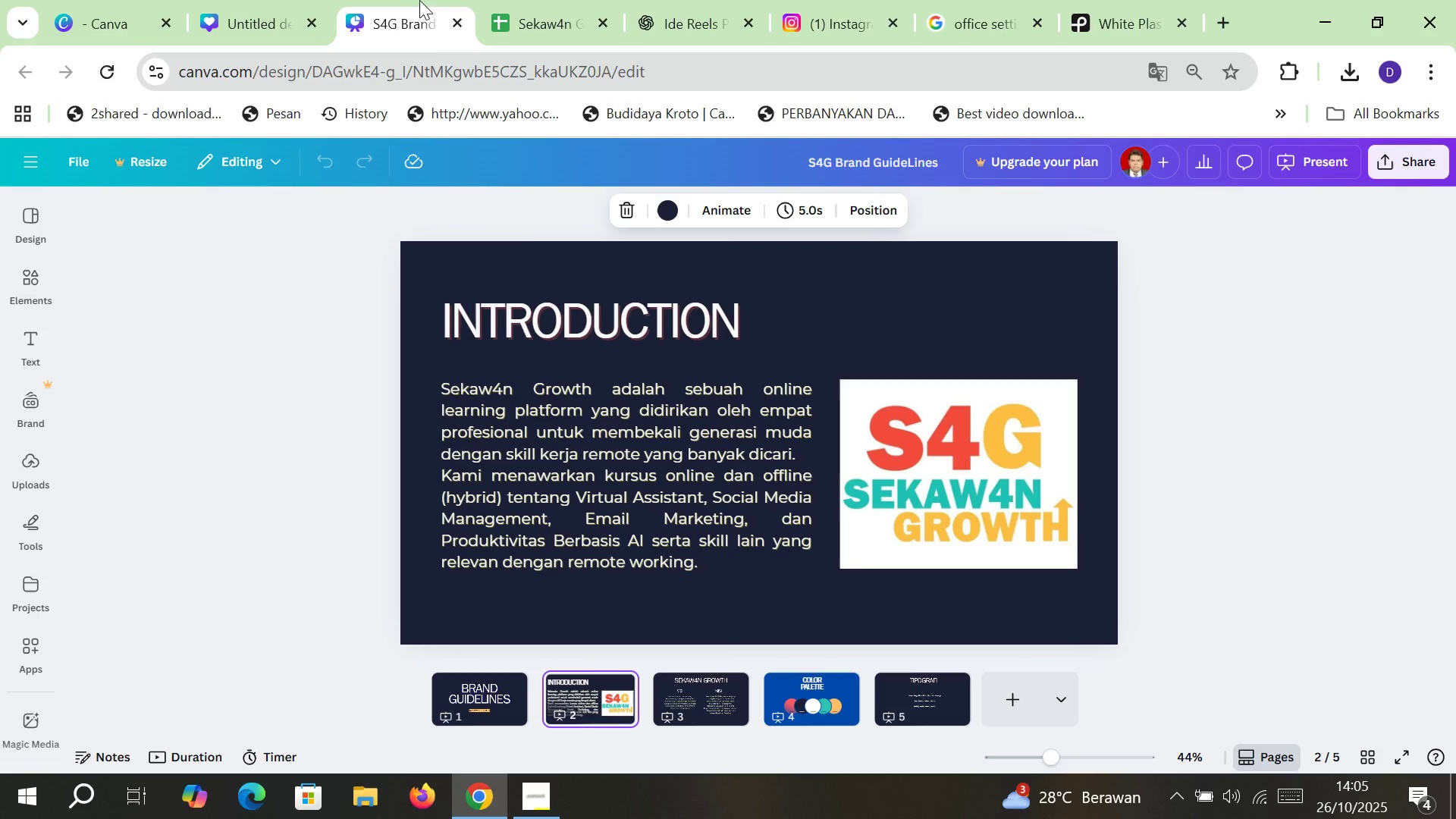 
left_click([637, 349])
 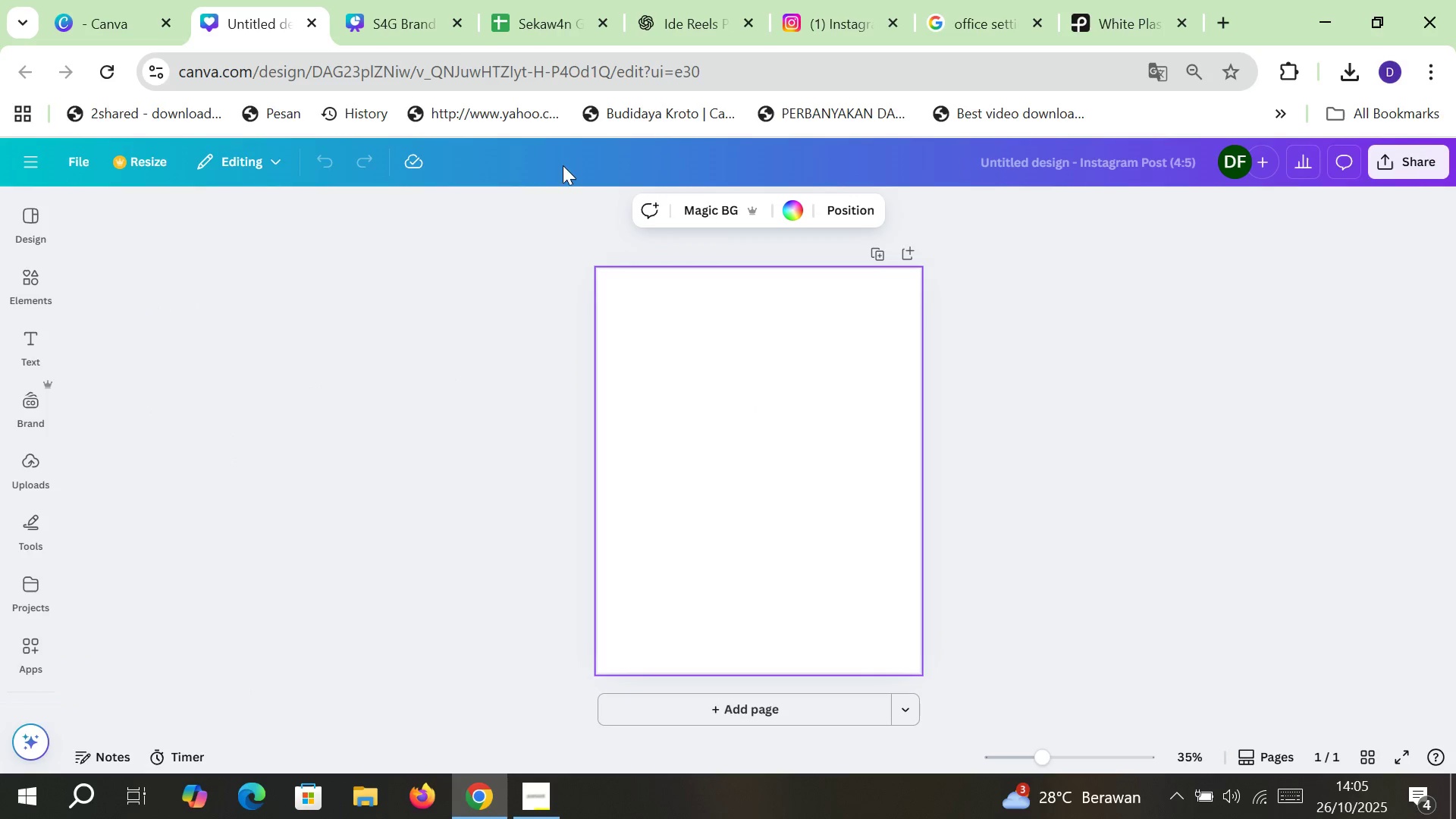 
hold_key(key=F, duration=1.51)
 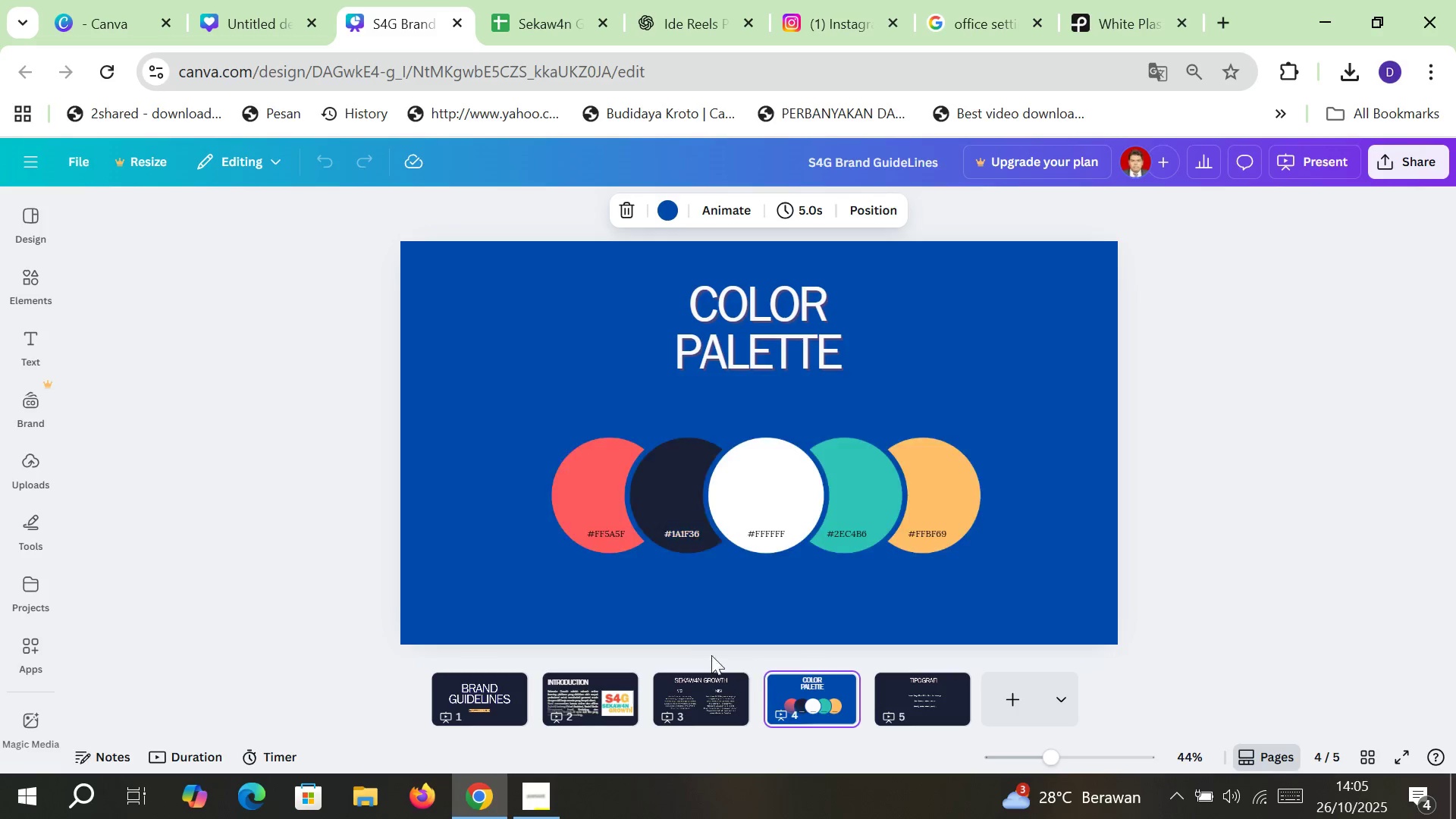 
left_click([419, 0])
 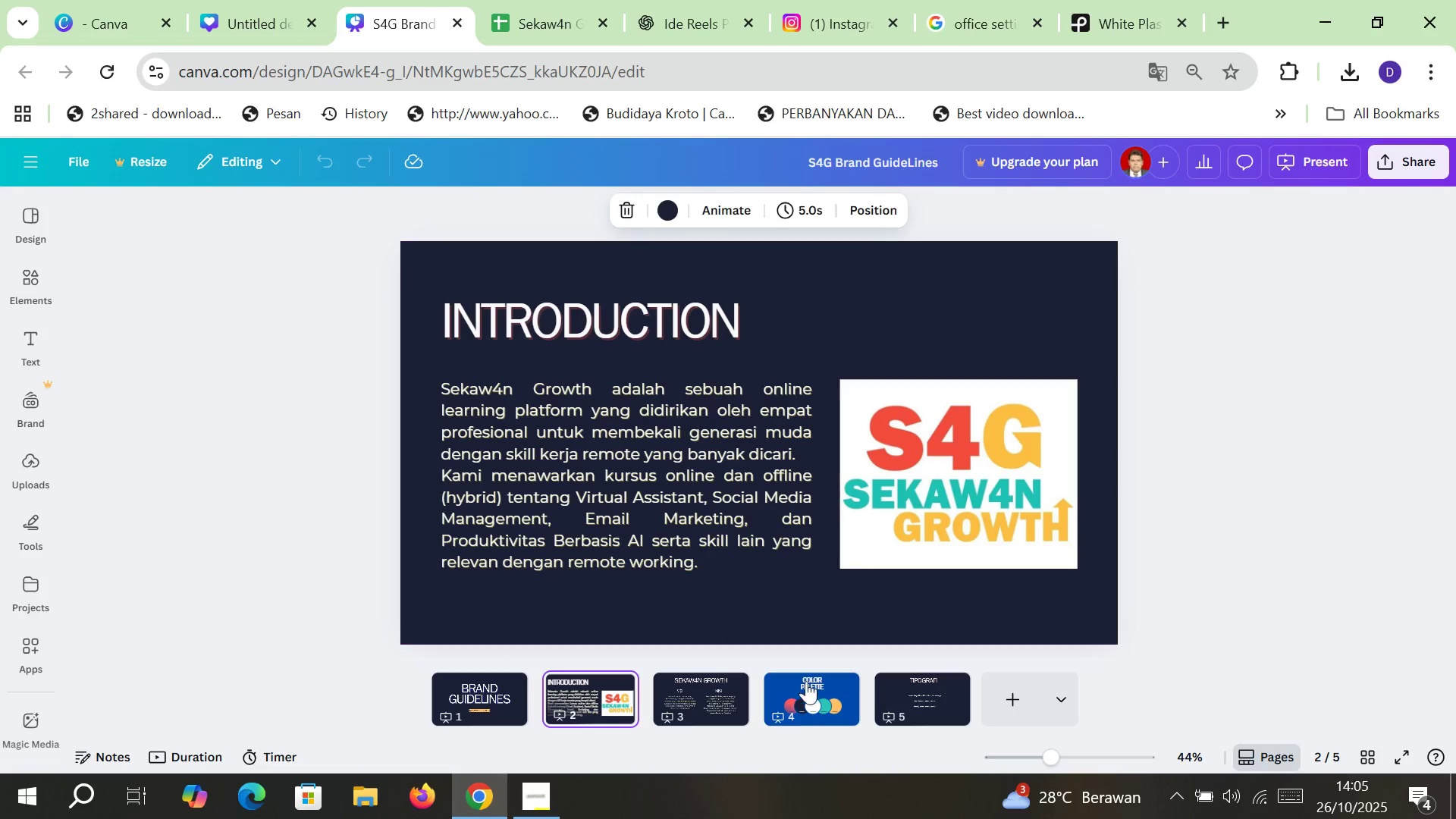 
hold_key(key=F, duration=0.54)
 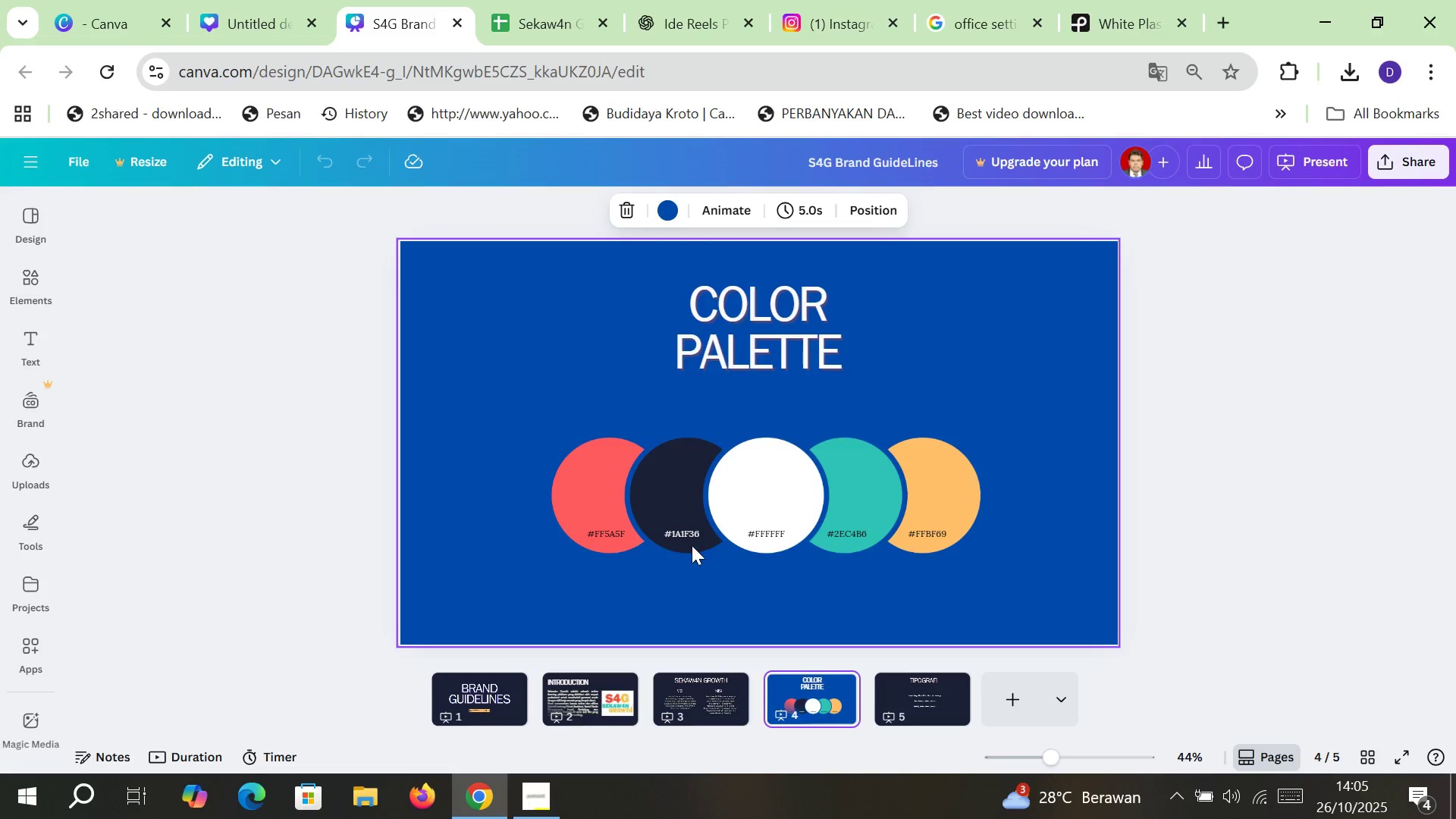 
left_click([812, 683])
 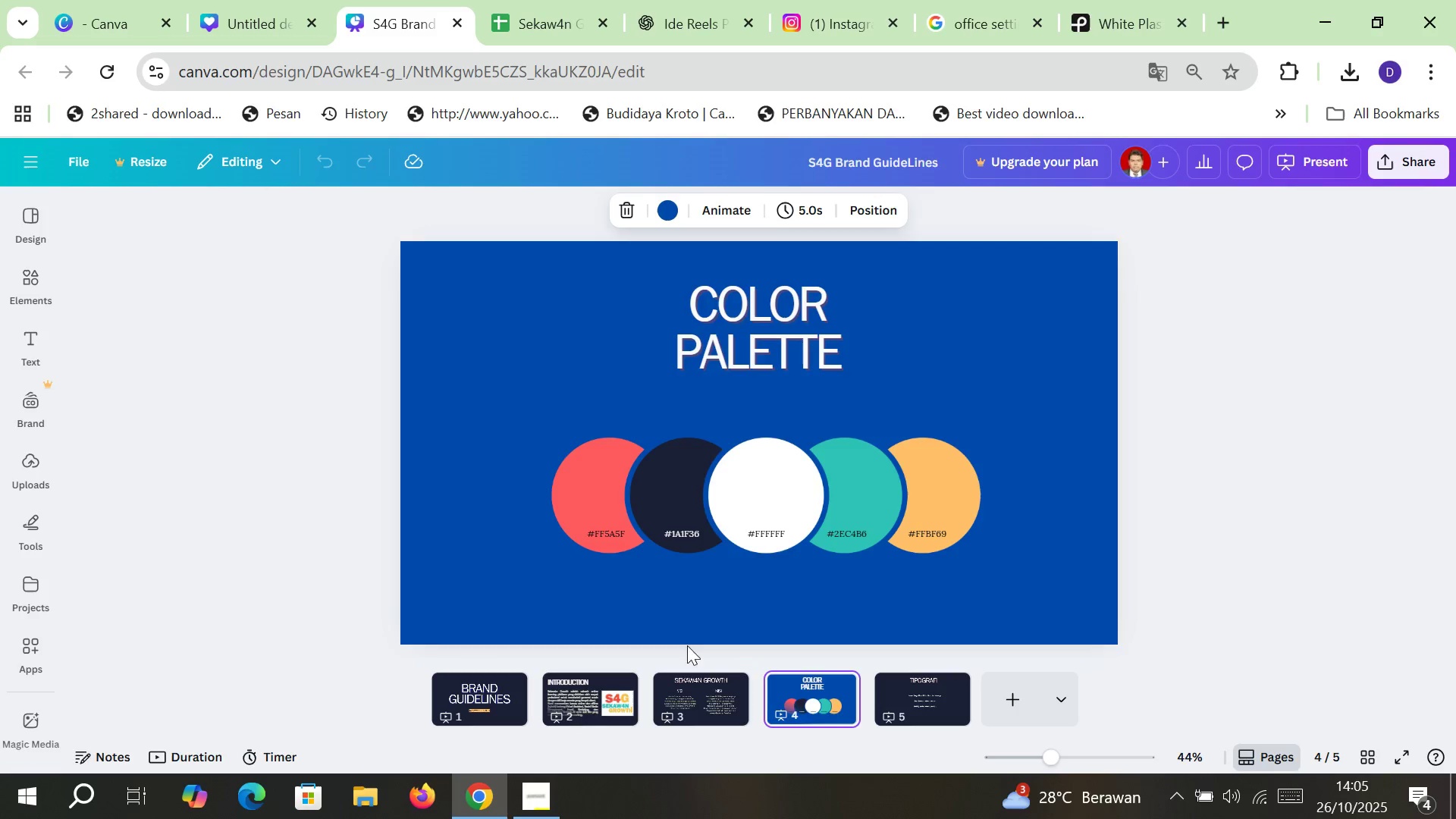 
hold_key(key=F, duration=0.53)
 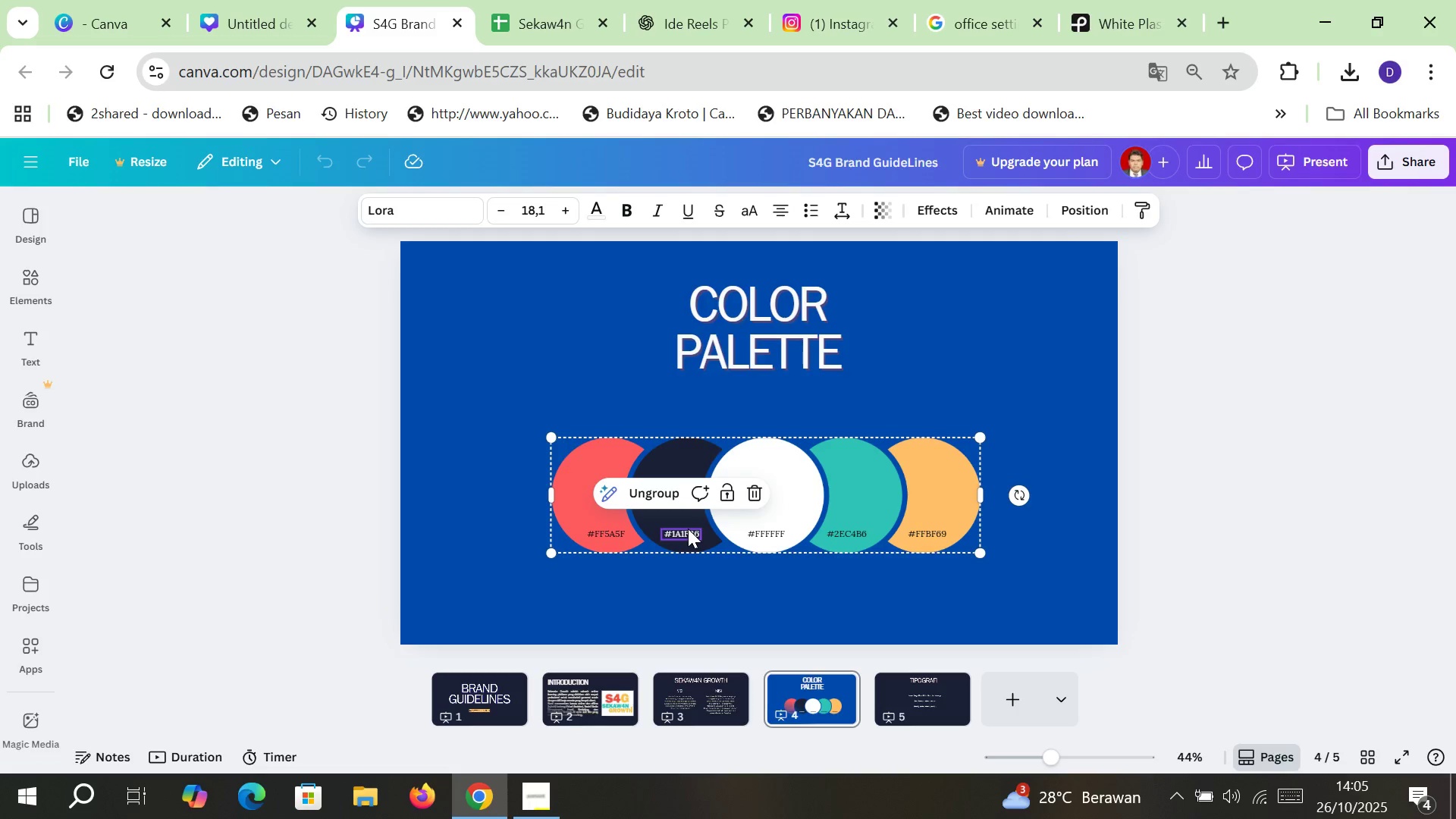 
double_click([688, 529])
 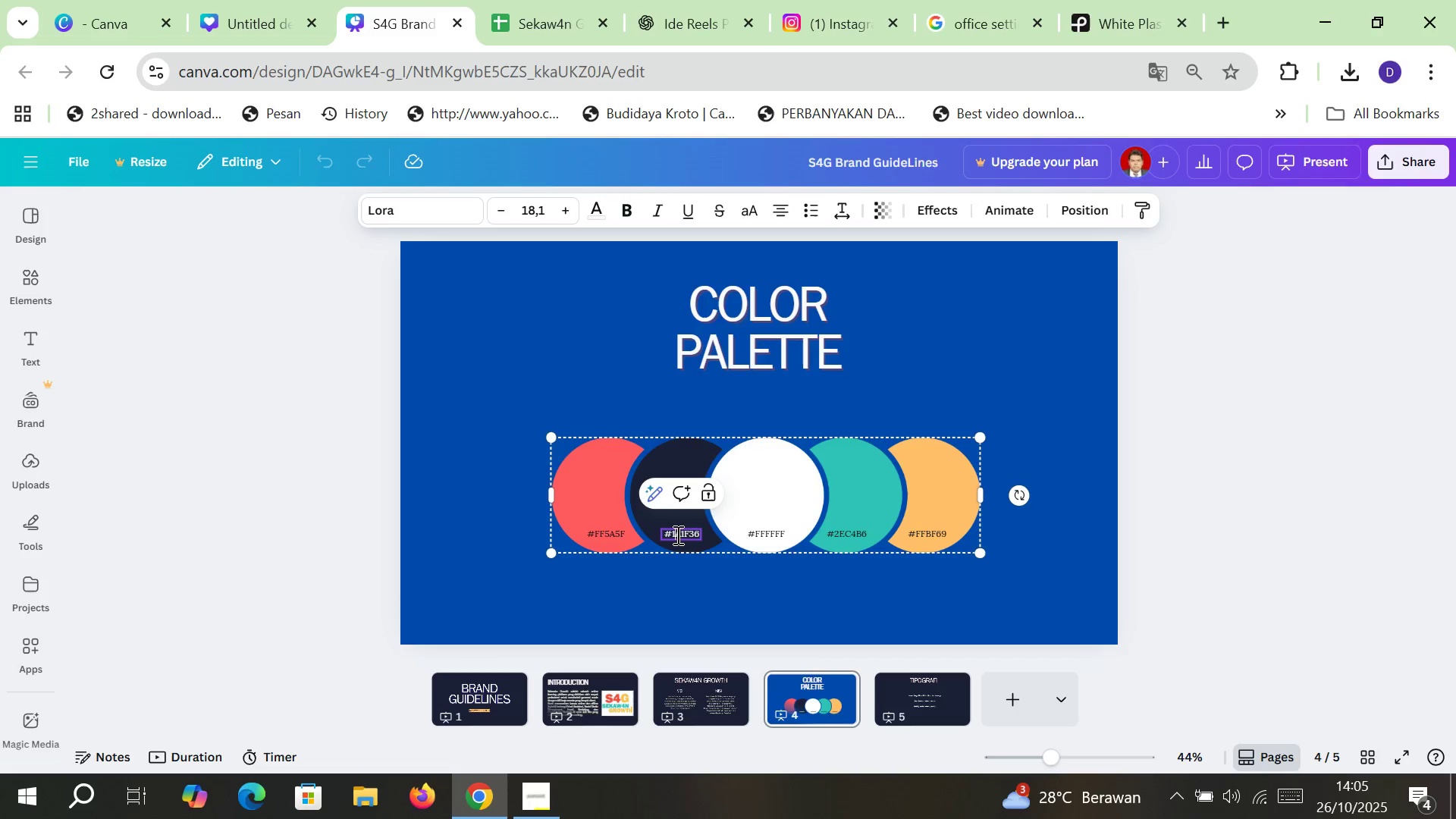 
left_click([676, 535])
 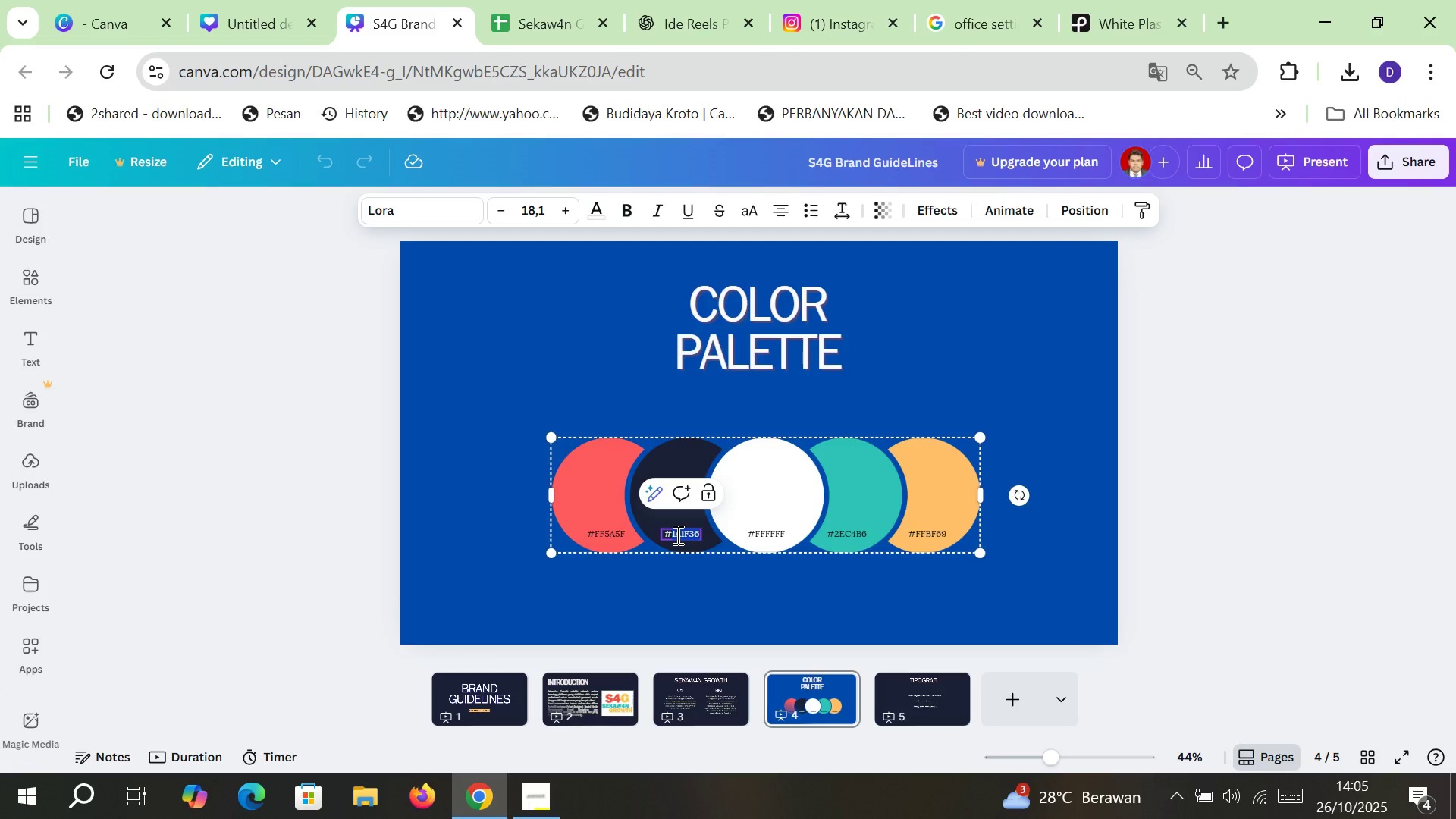 
key(F)
 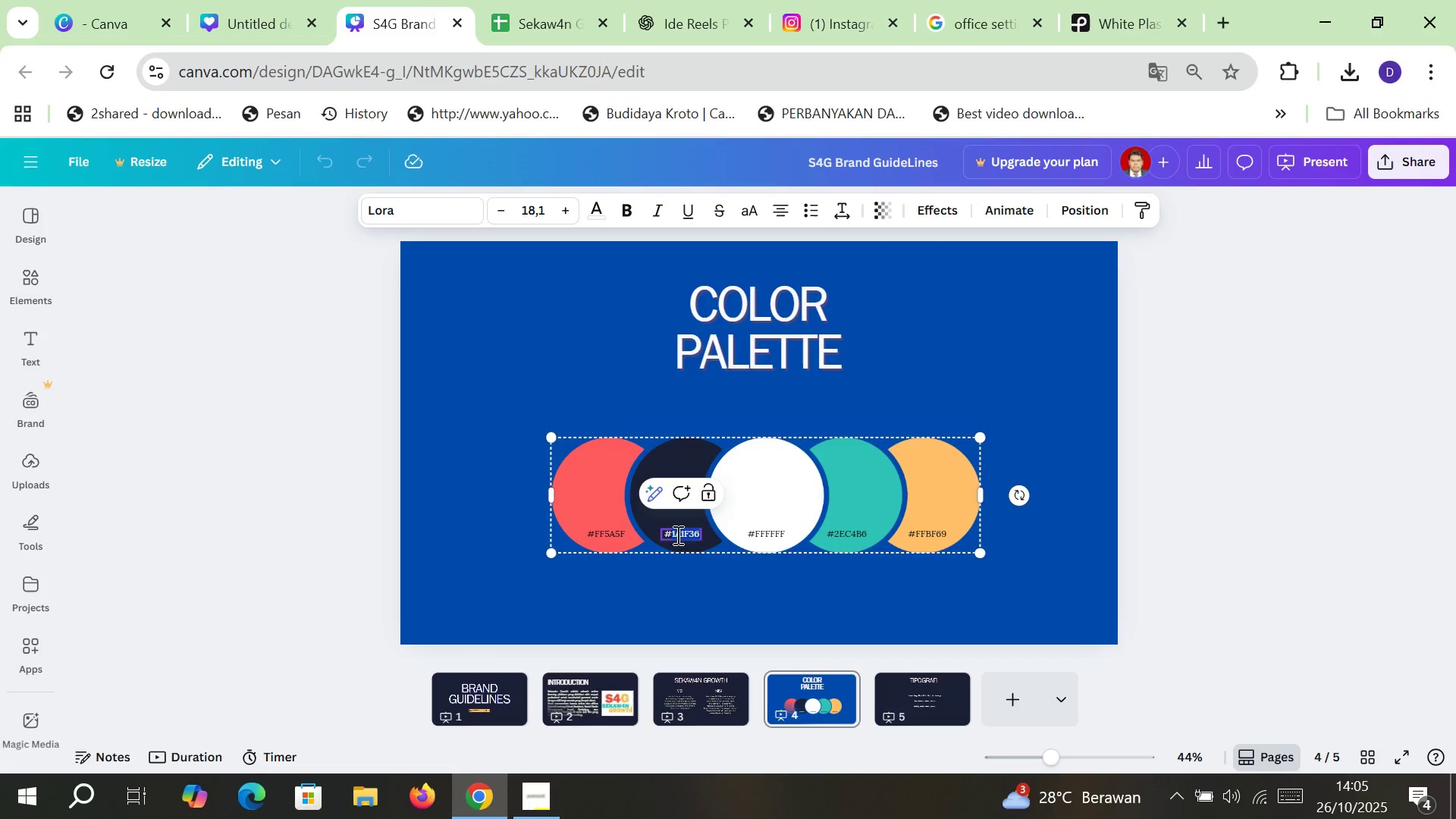 
double_click([676, 535])
 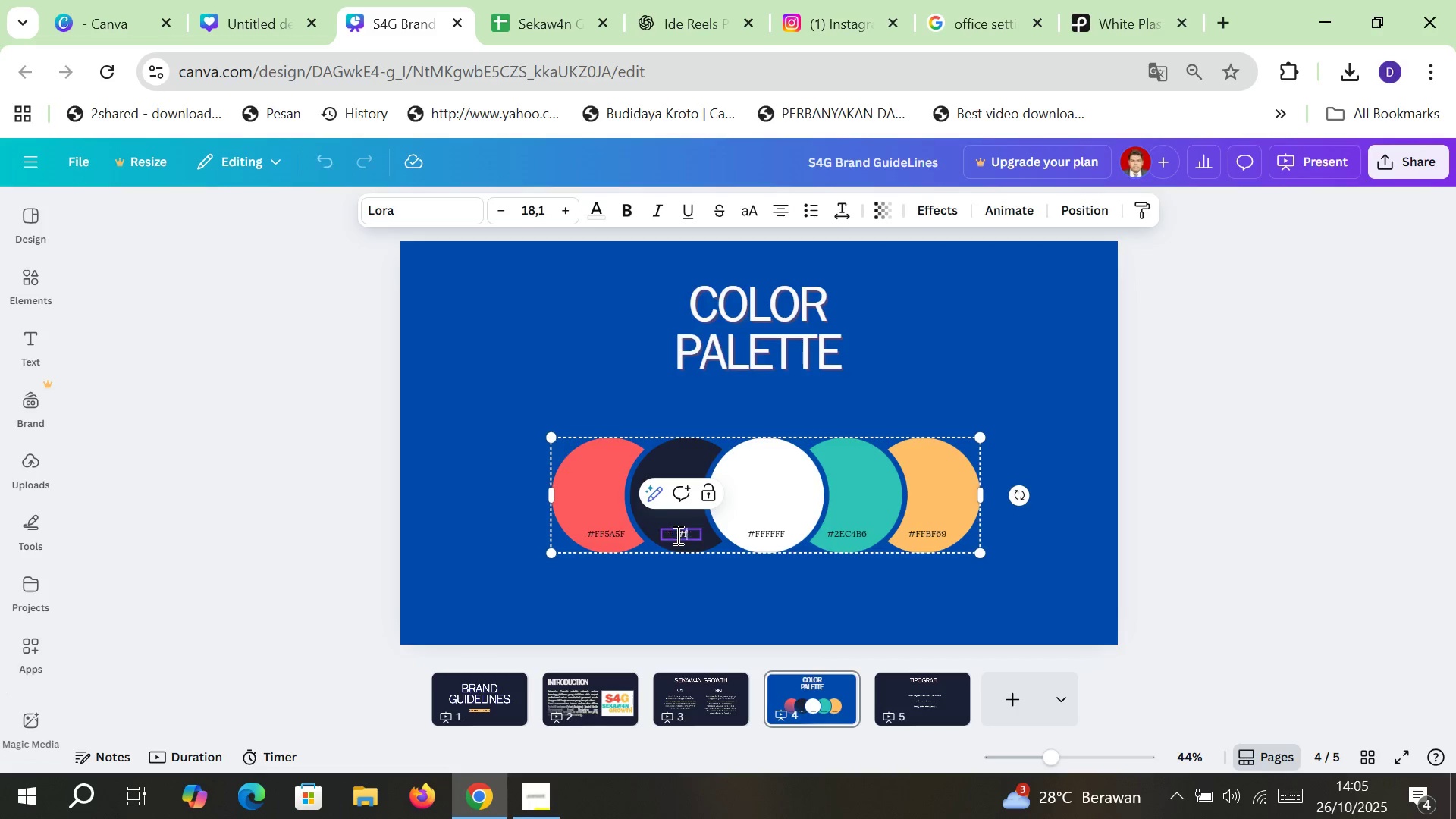 
key(F)
 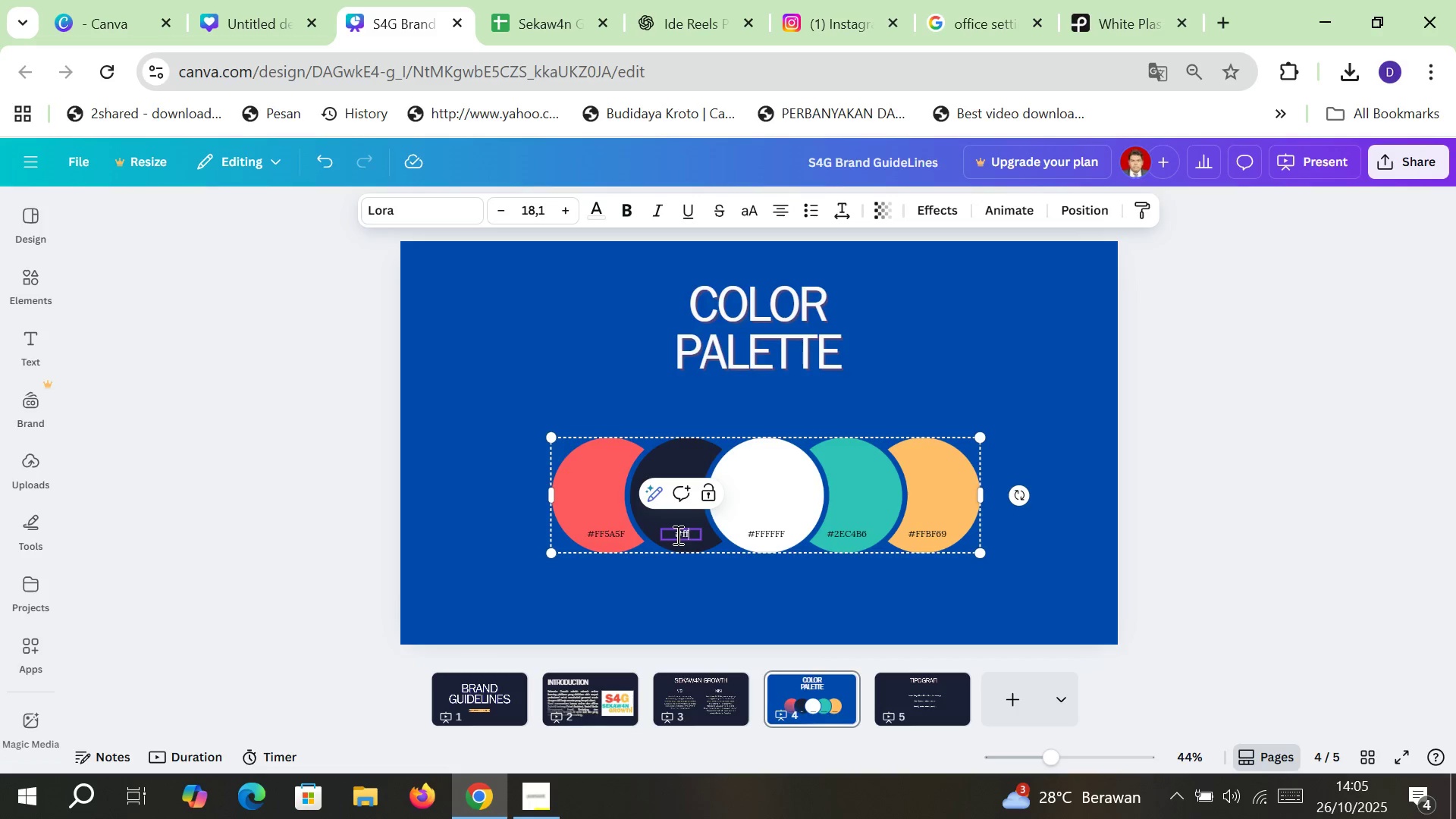 
hold_key(key=F, duration=1.52)
 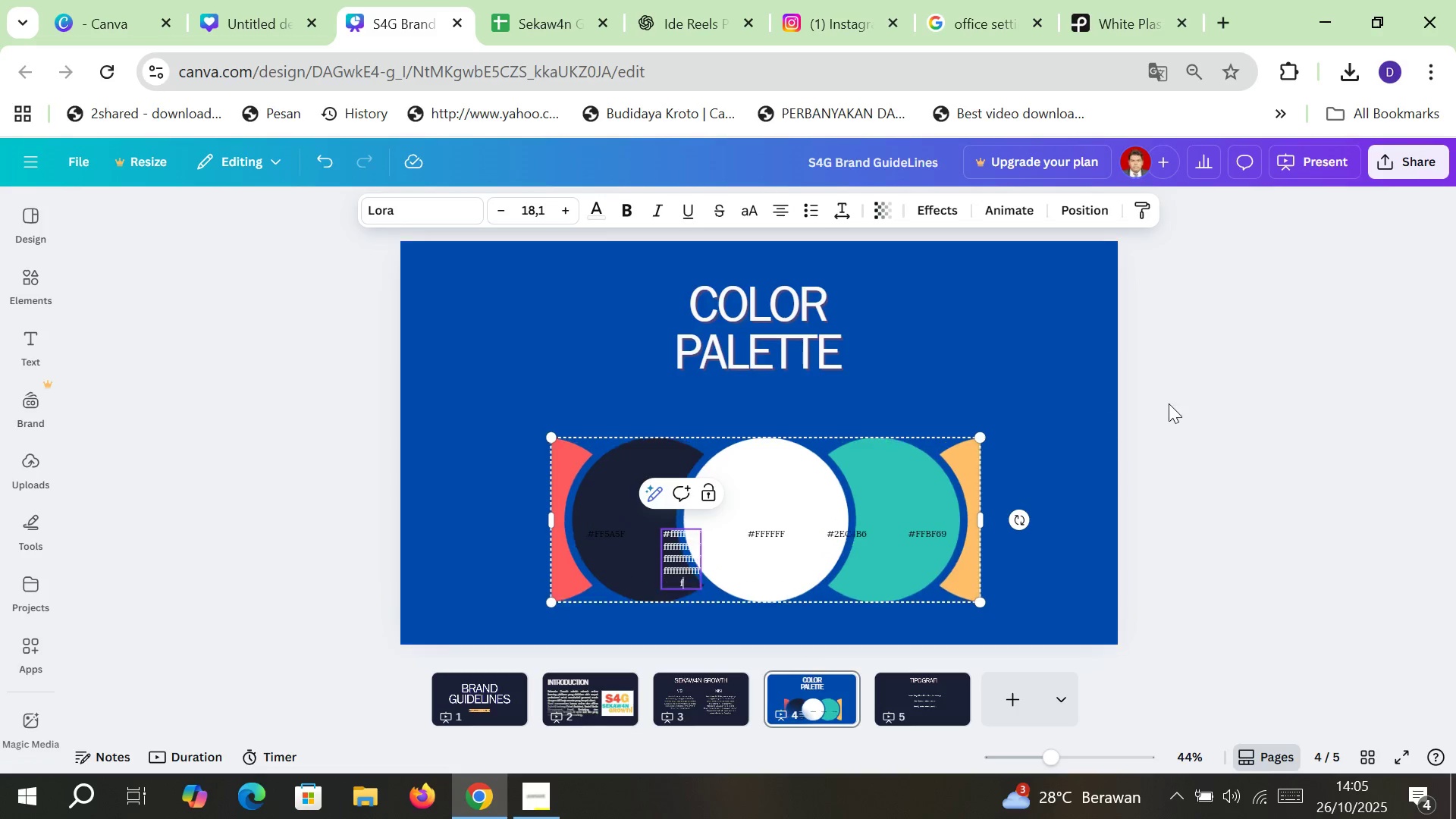 
hold_key(key=F, duration=1.52)
 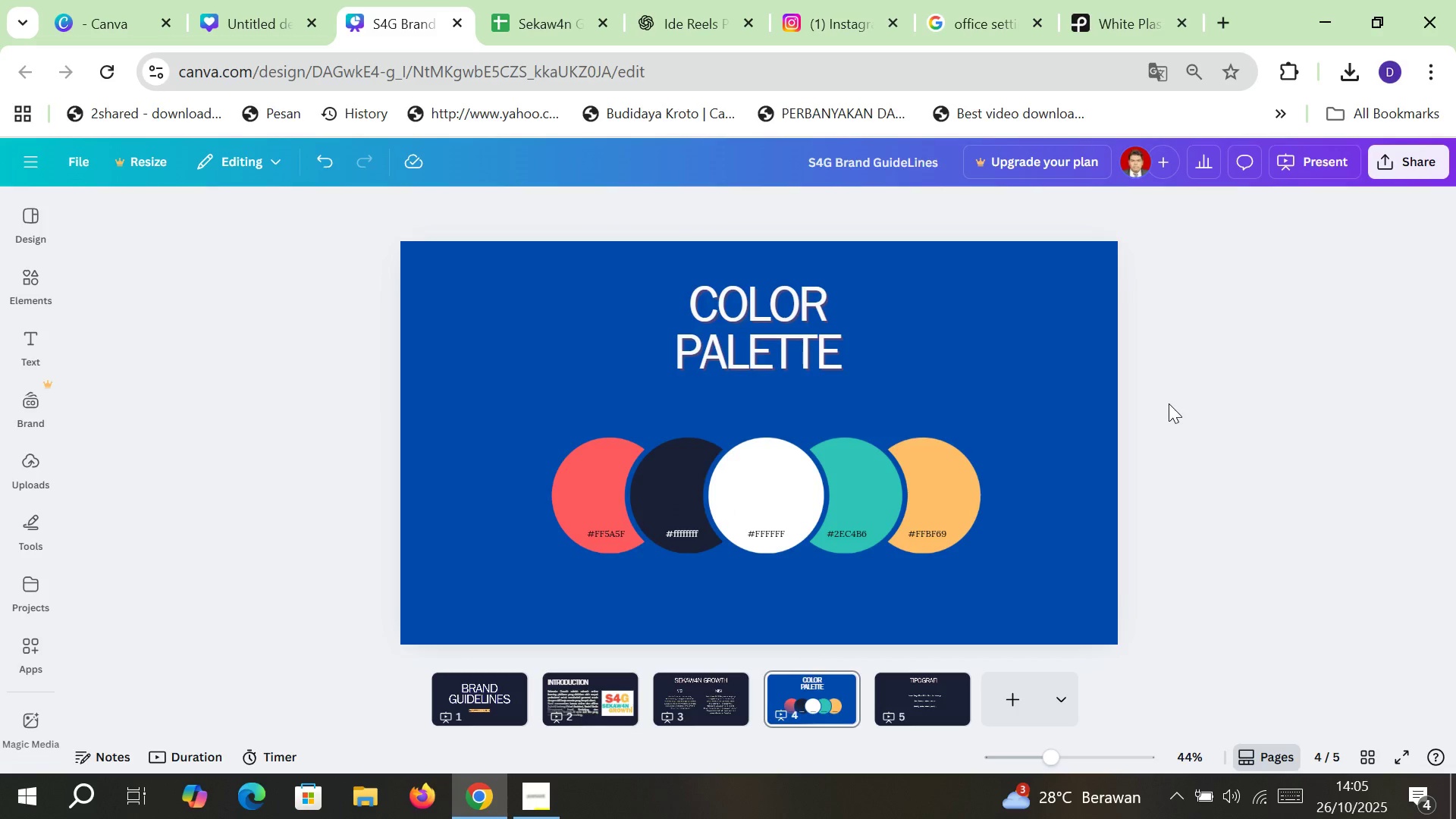 
left_click([1169, 403])
 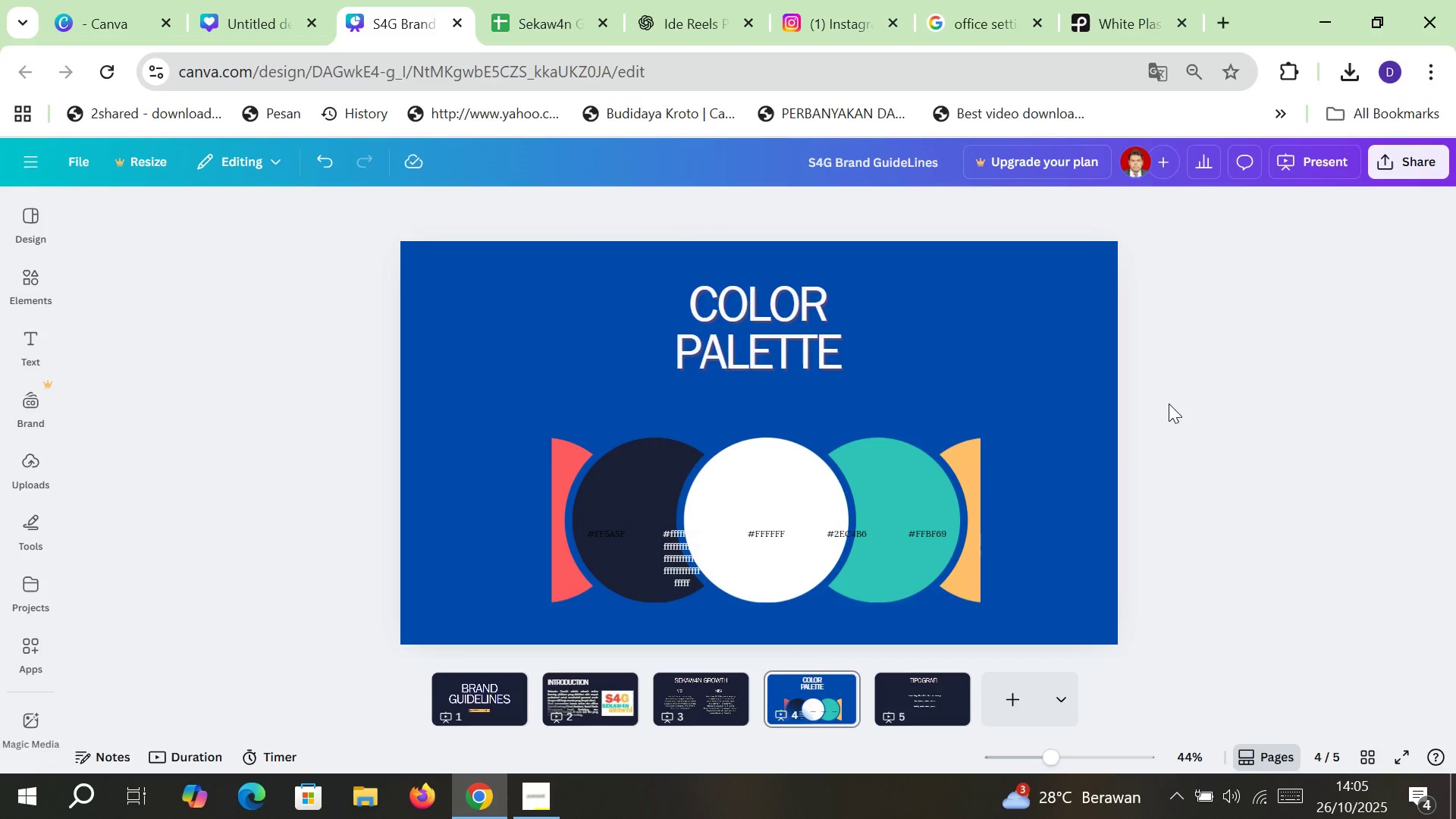 
key(Control+Z)
 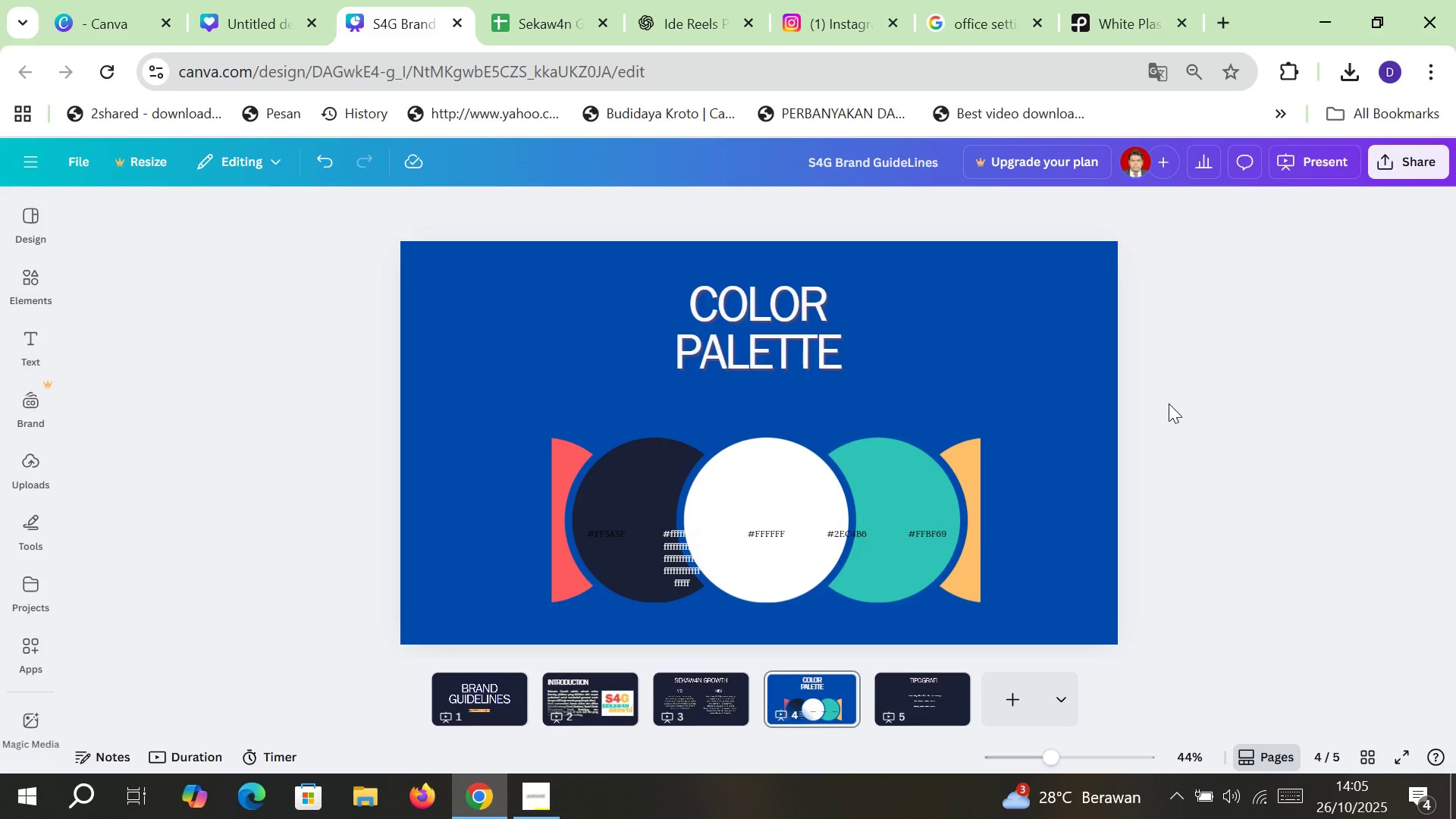 
hold_key(key=F, duration=1.51)
 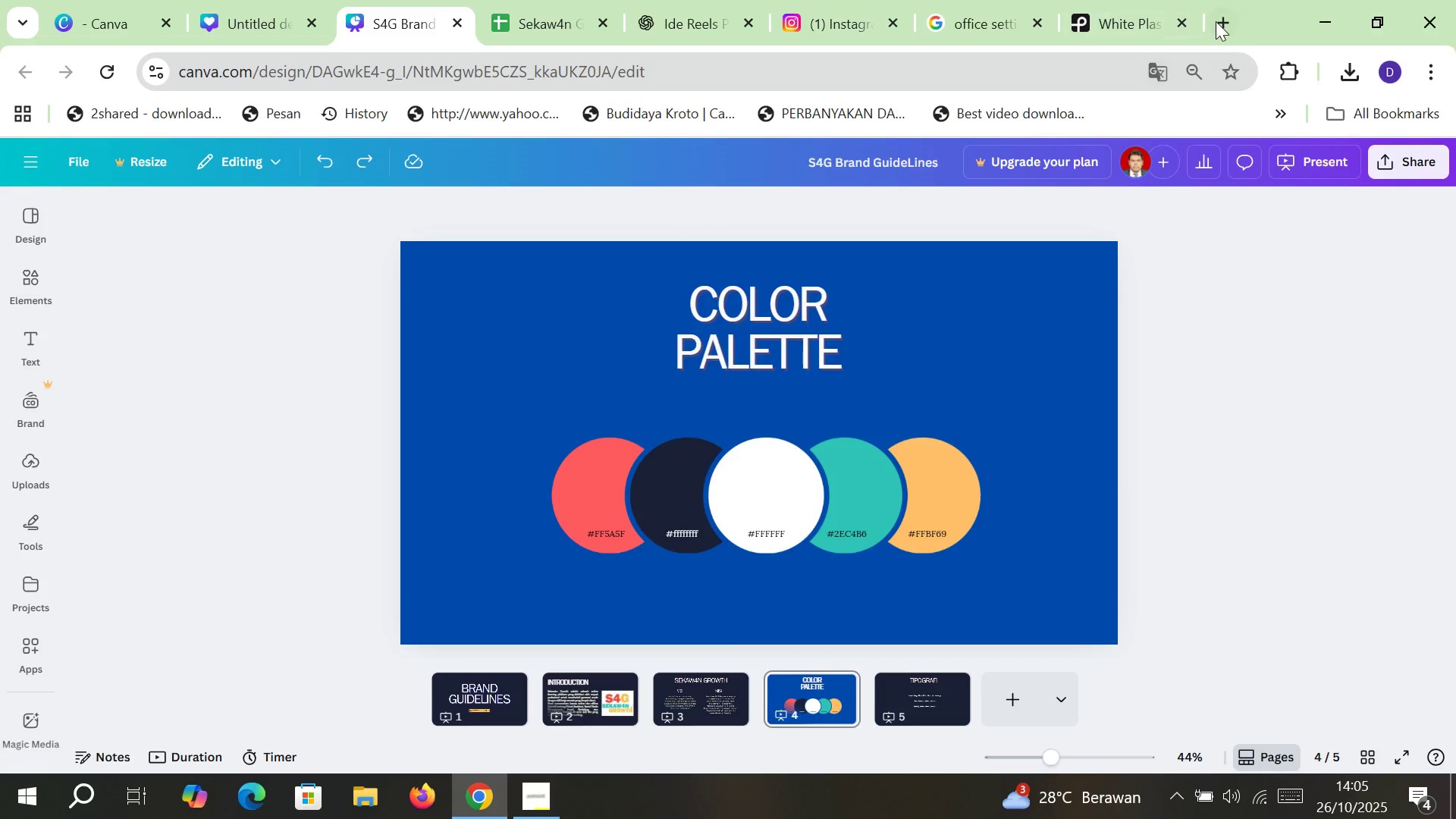 
key(Control+Z)
 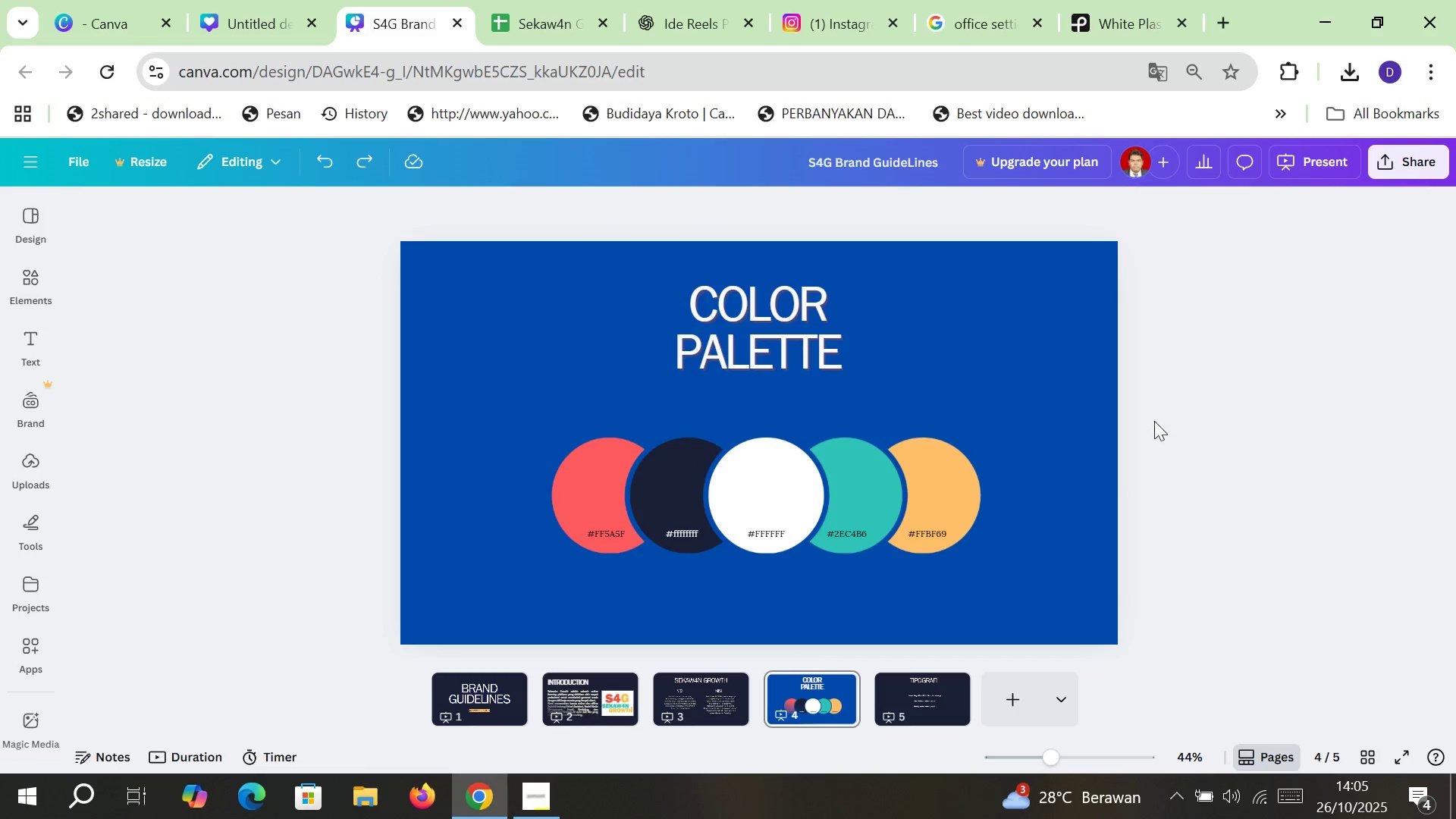 
hold_key(key=F, duration=0.49)
 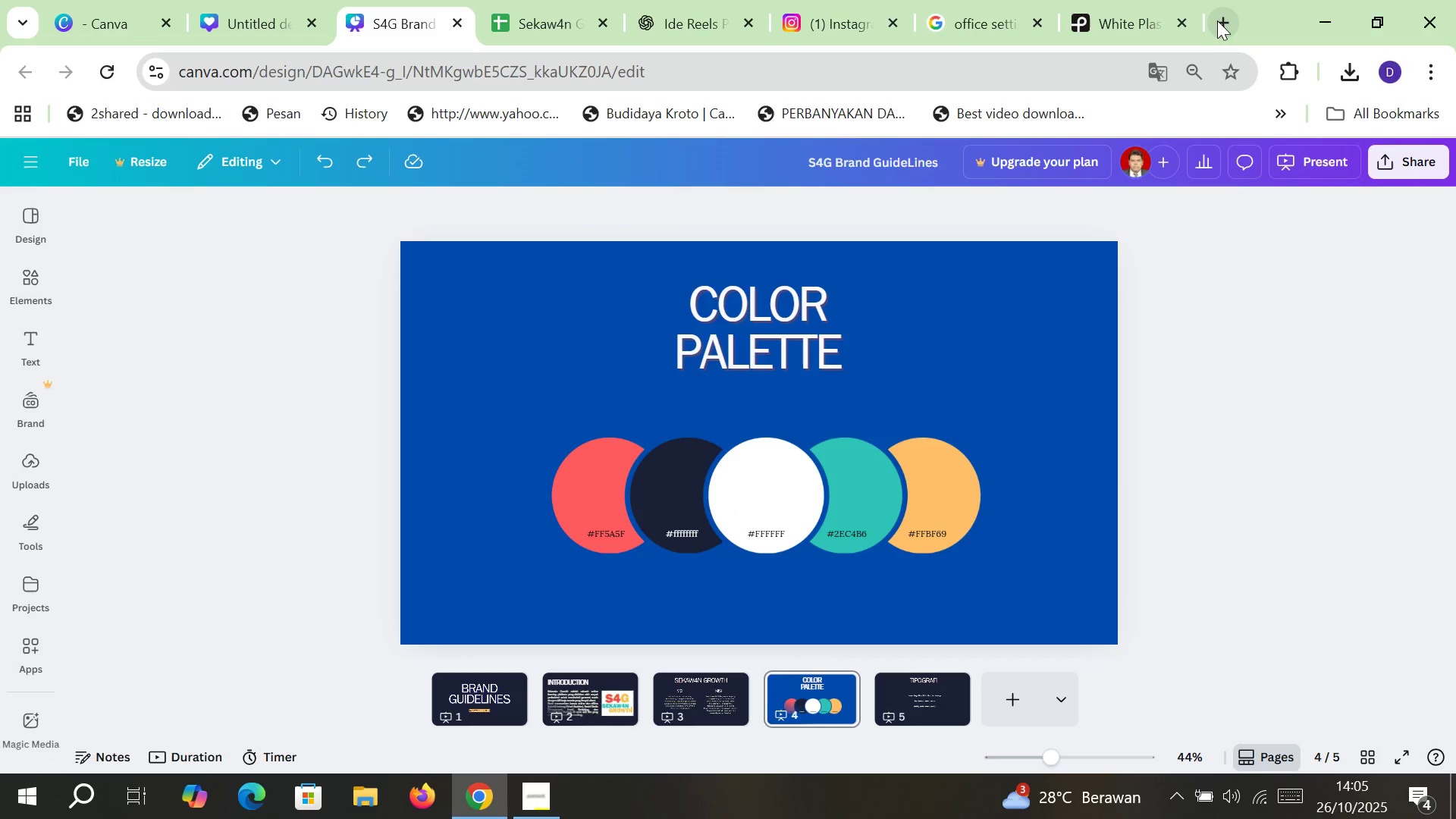 
hold_key(key=F, duration=1.53)
 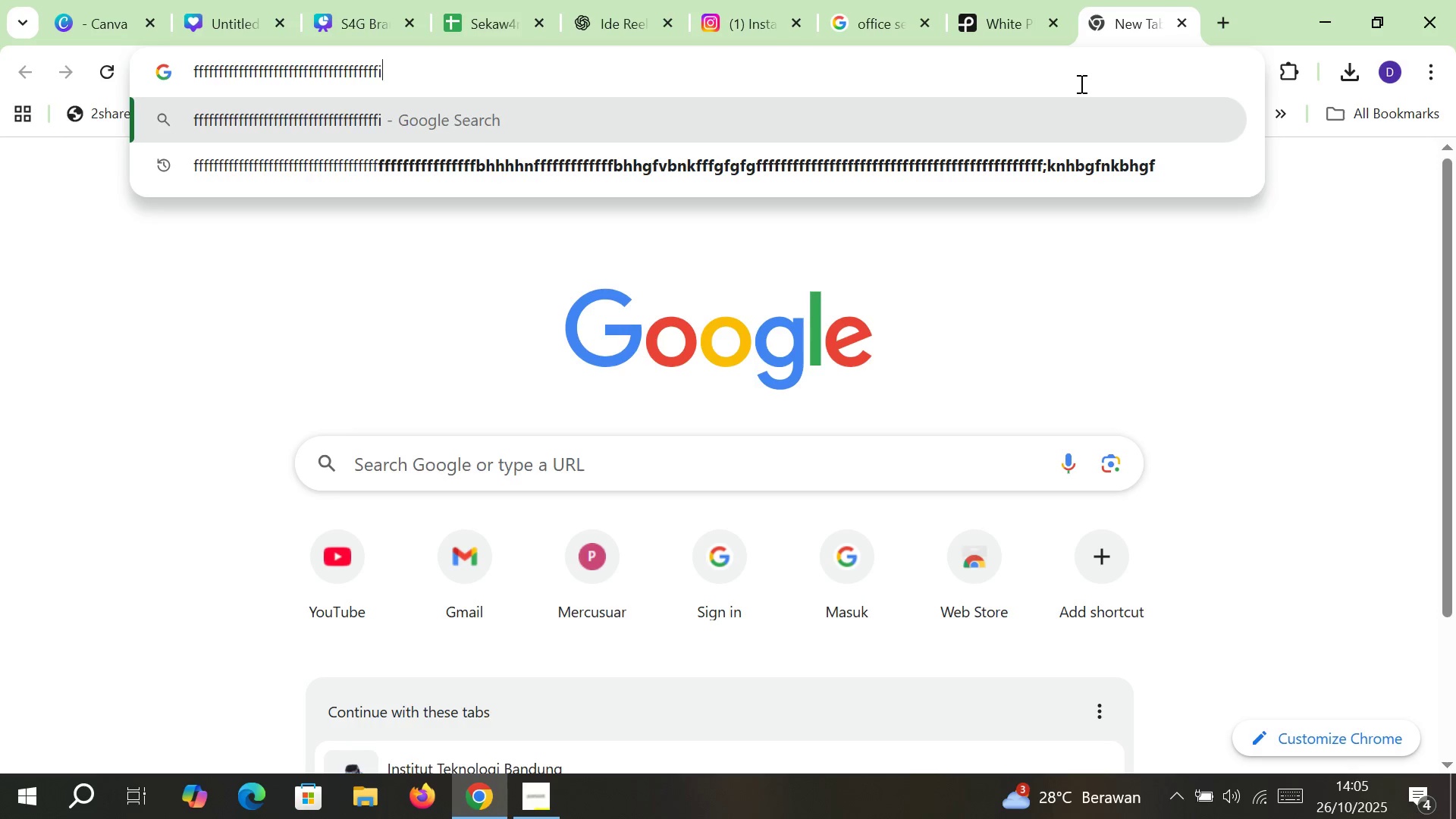 
left_click([1219, 20])
 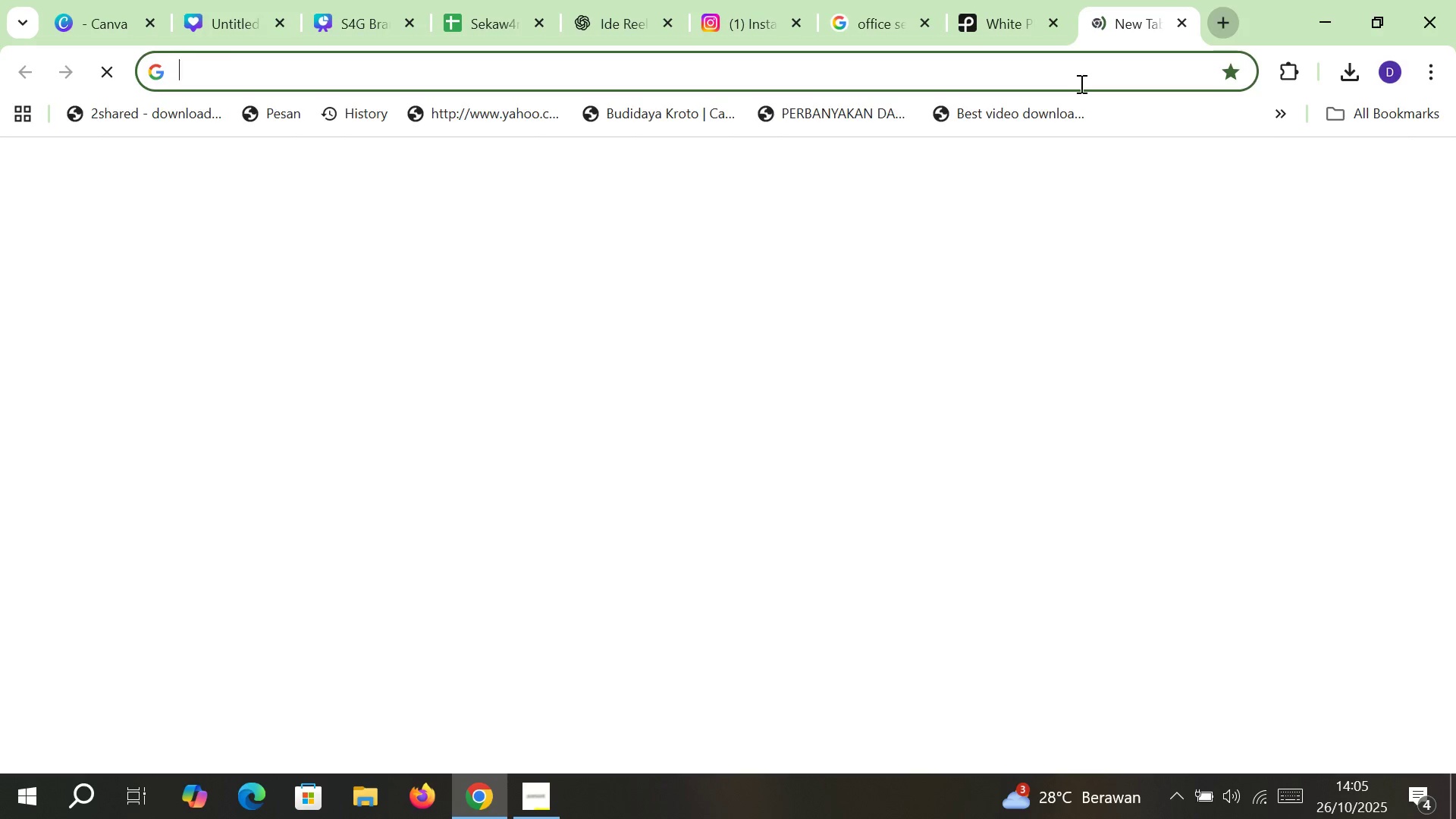 
left_click([1080, 83])
 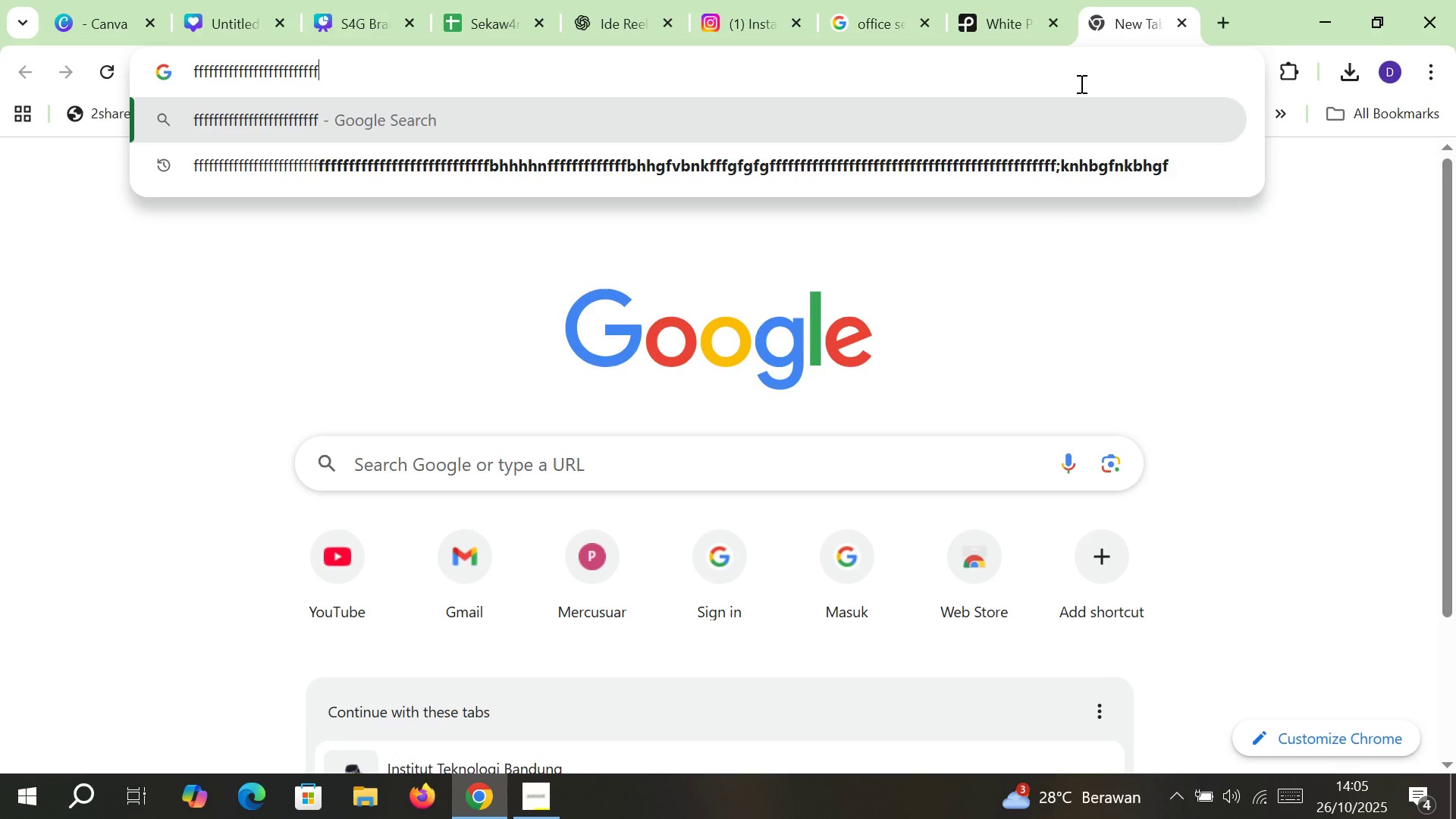 
hold_key(key=F, duration=0.47)
 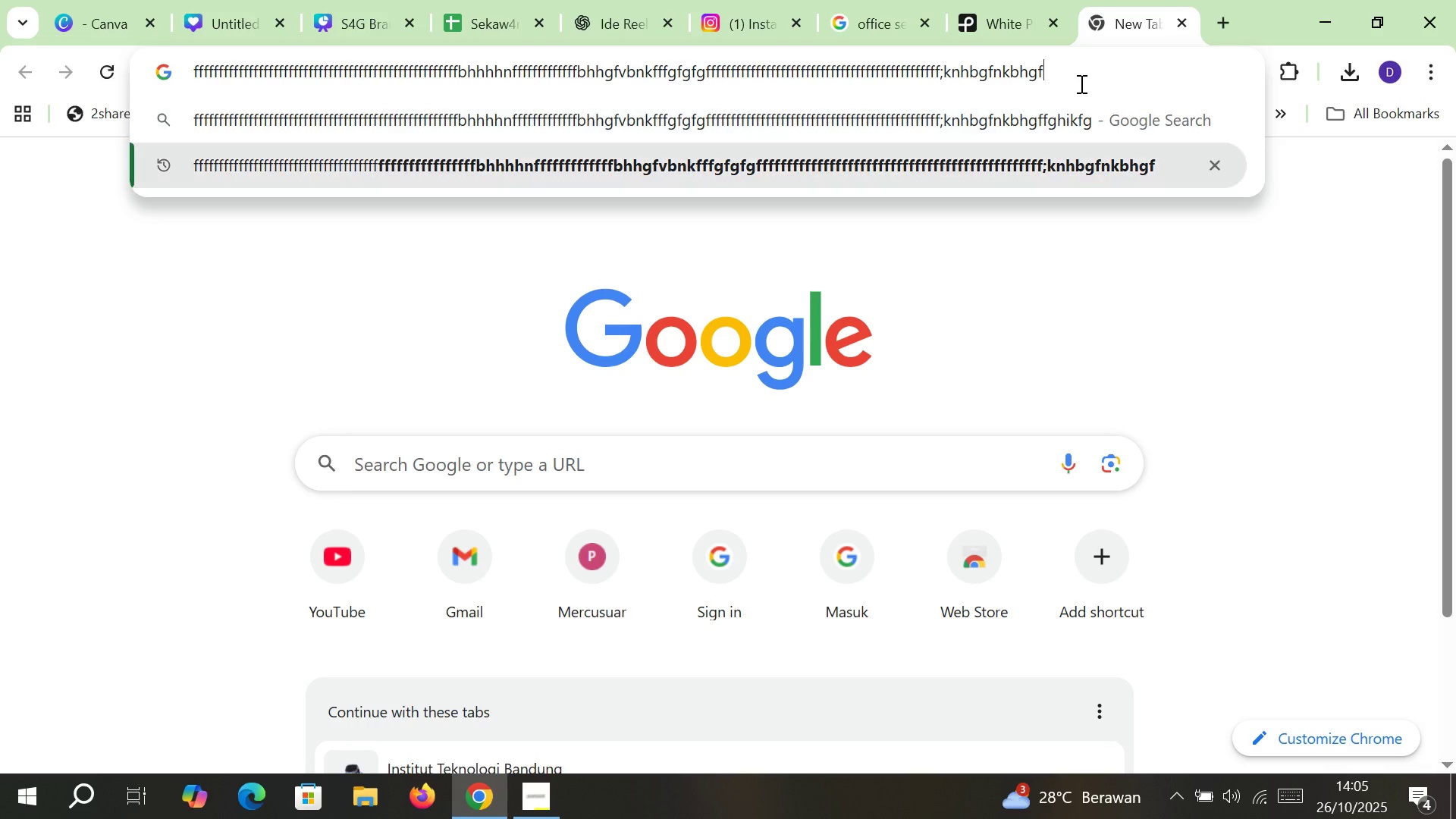 
key(Alt+AltRight)
 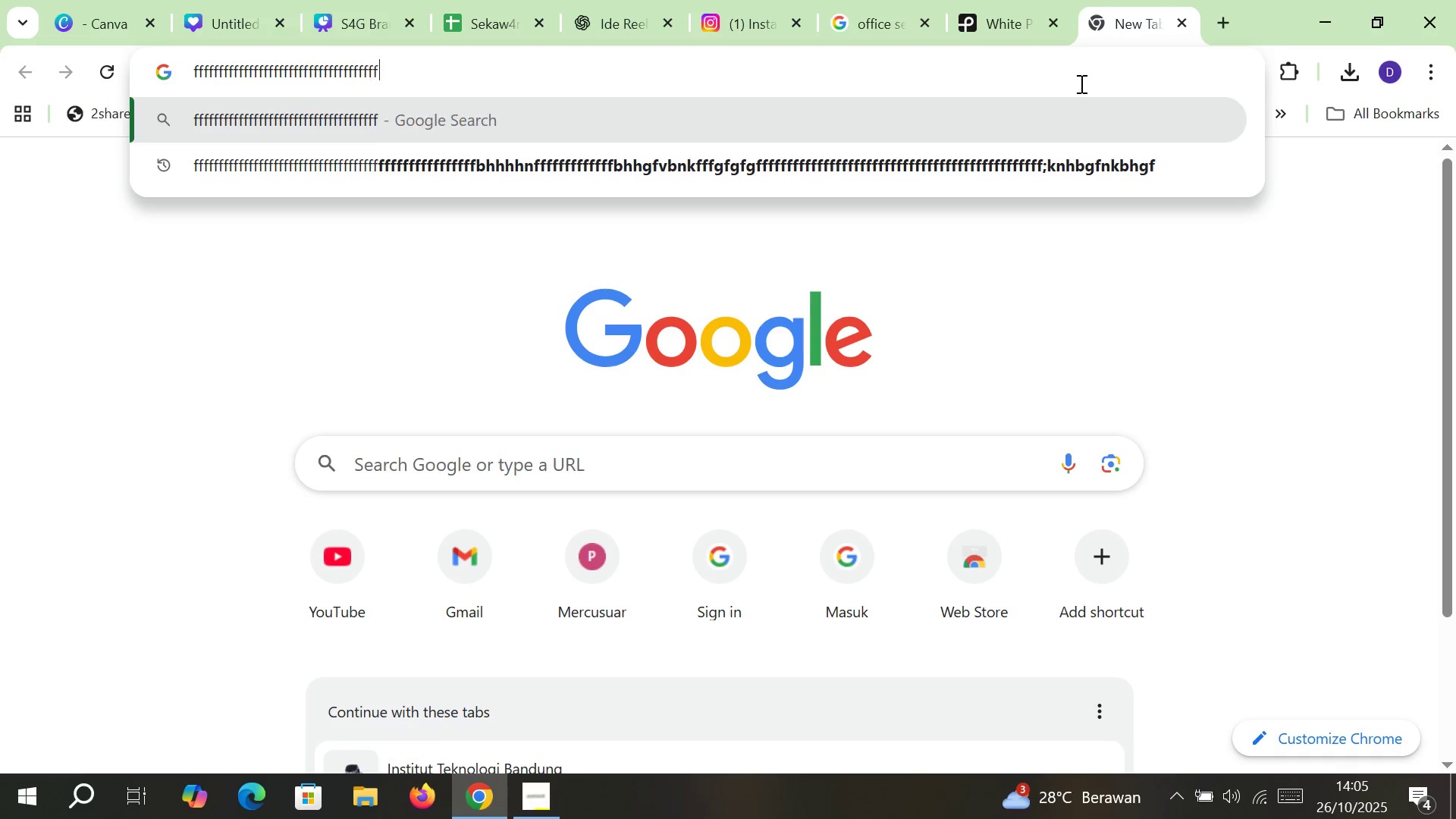 
type(kihgf)
 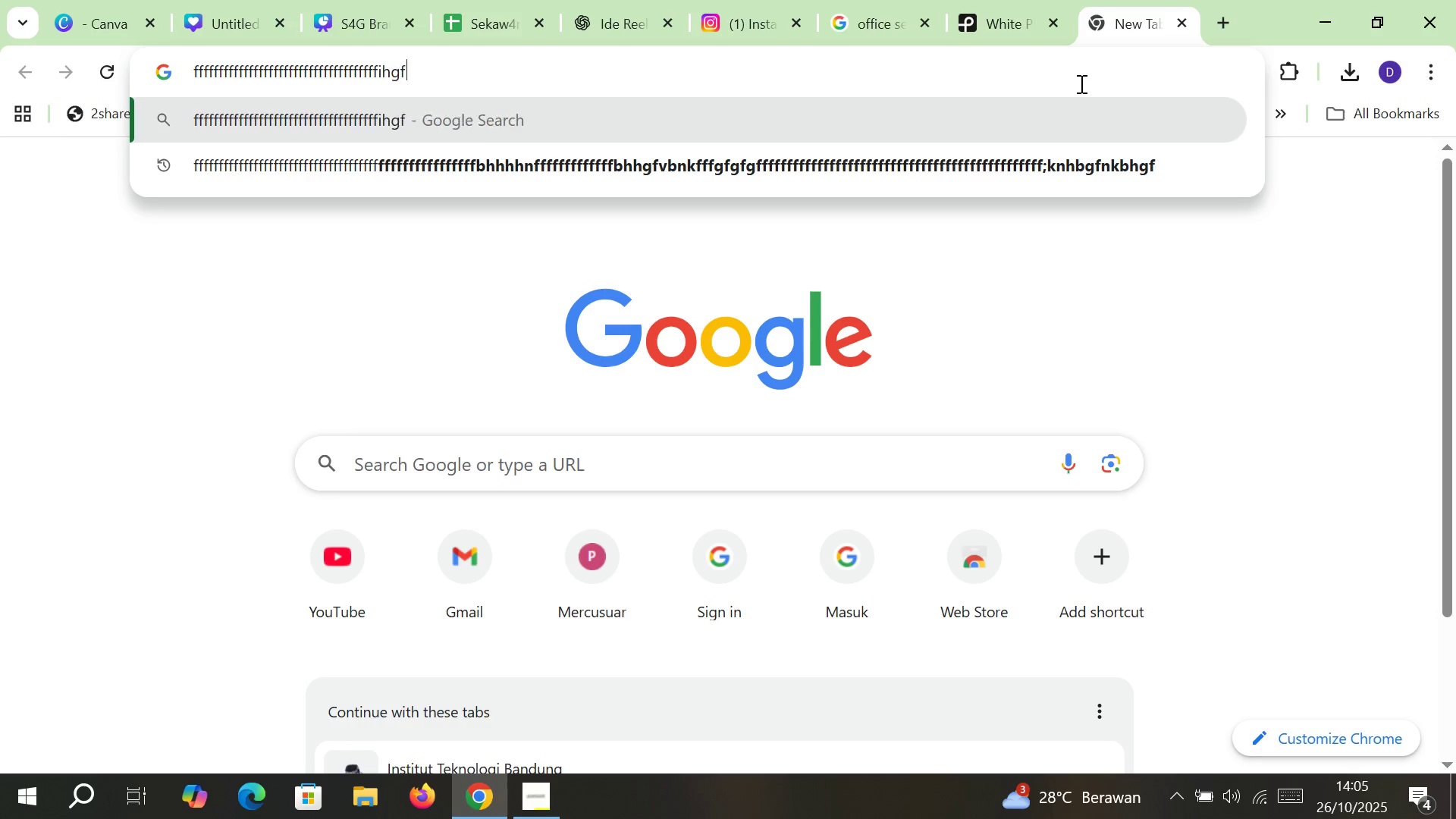 
key(ArrowDown)
 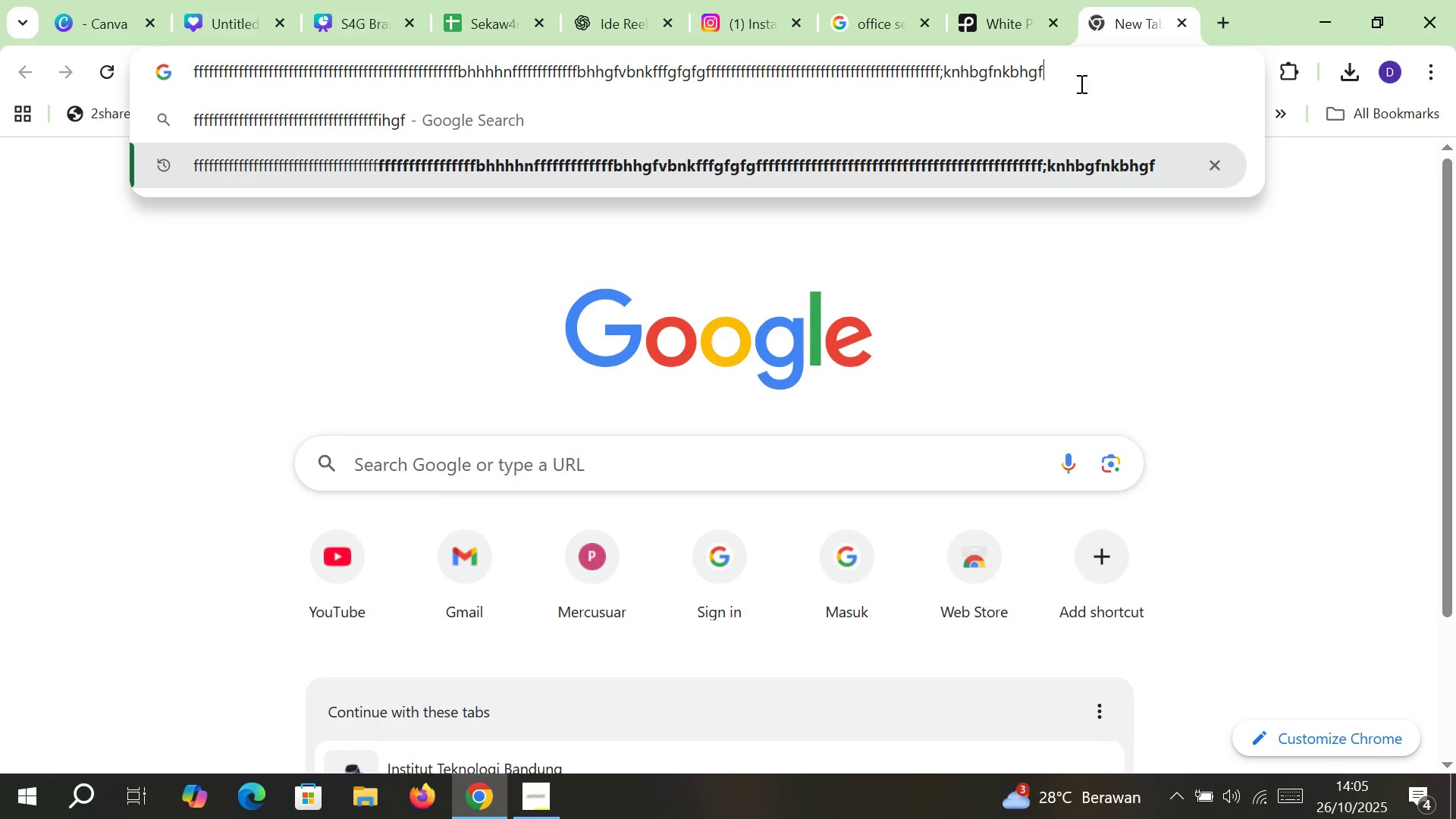 
type(fghikgf)
 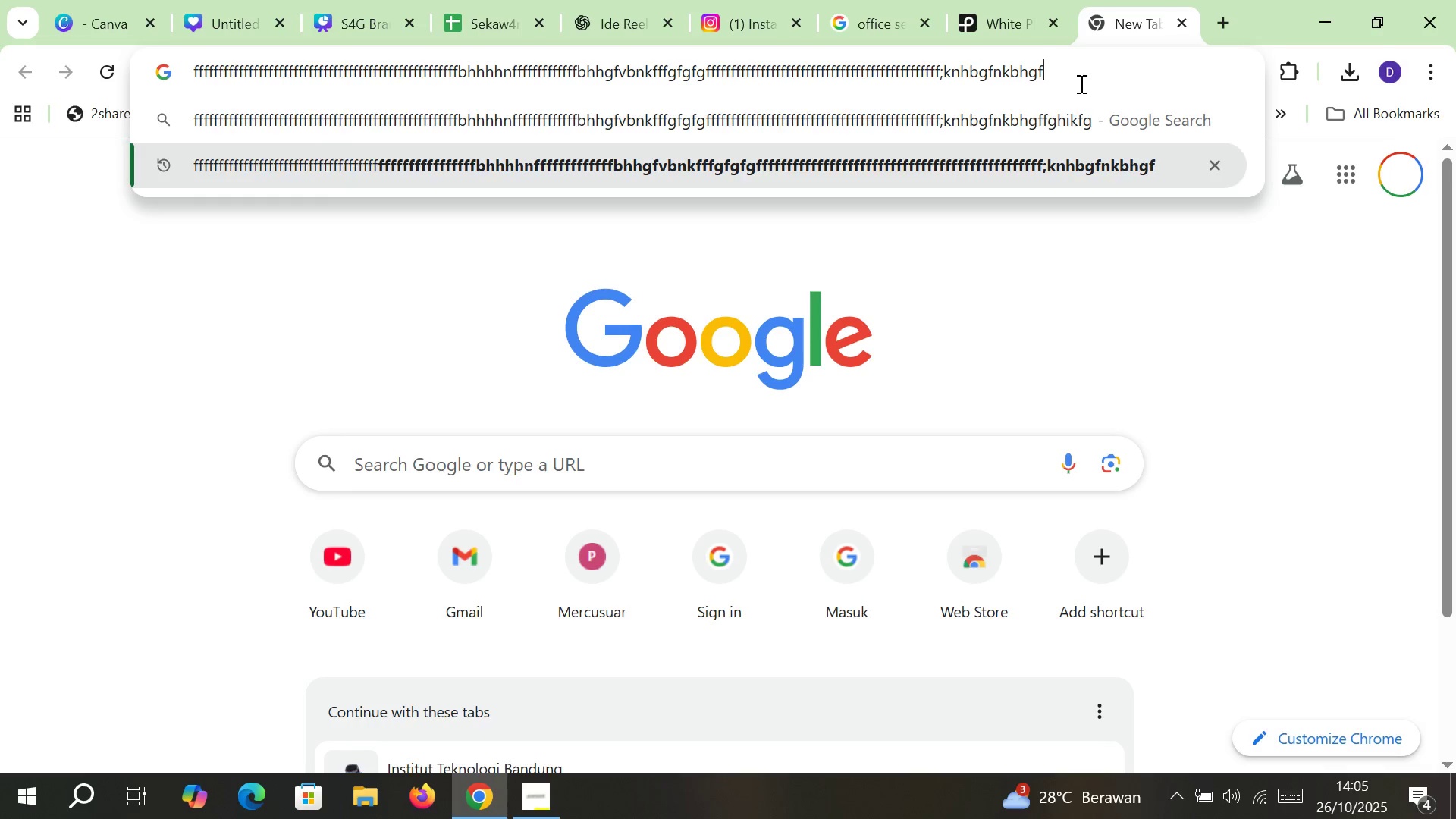 
type(ghhf)
 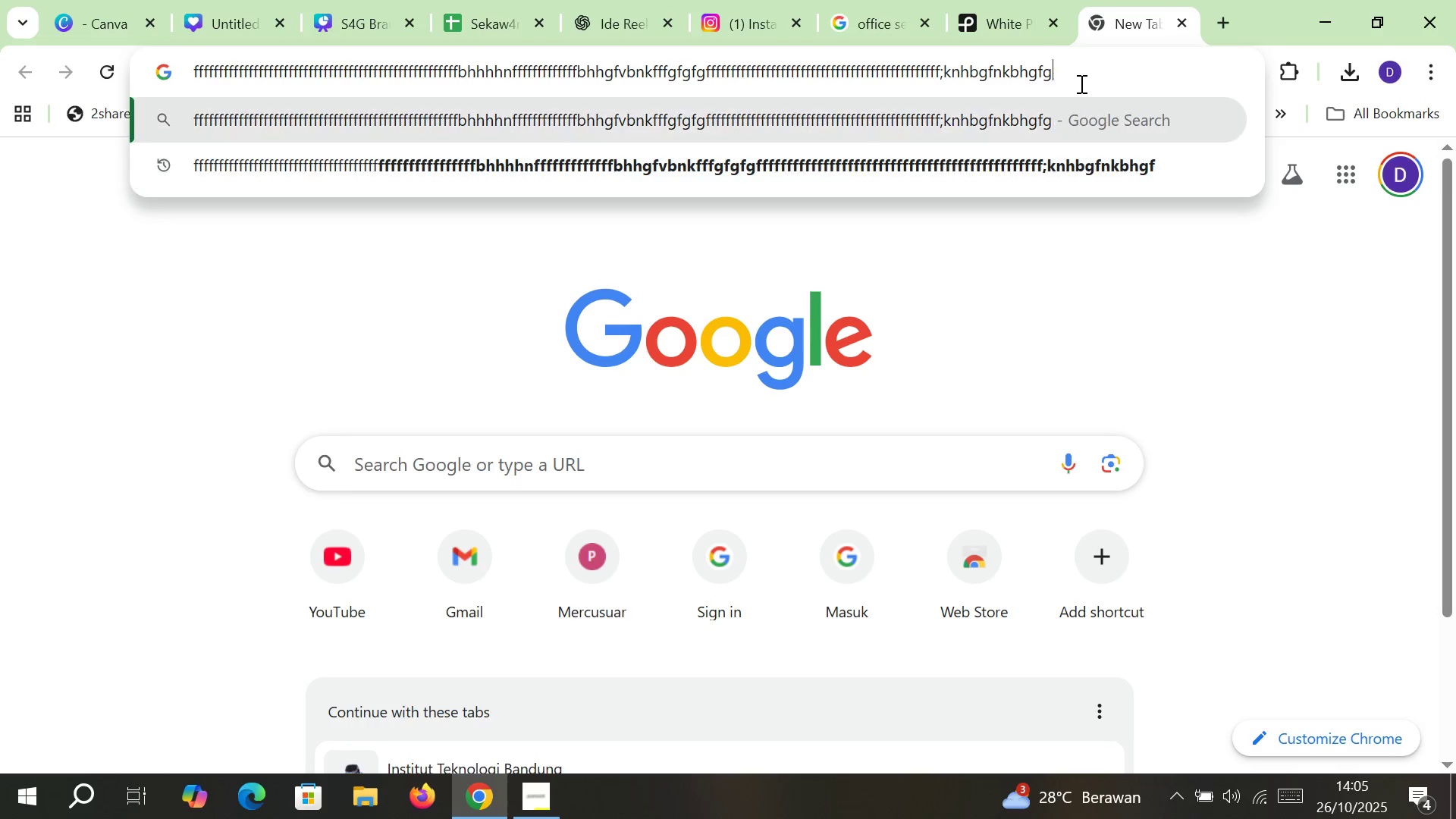 
key(ArrowDown)
 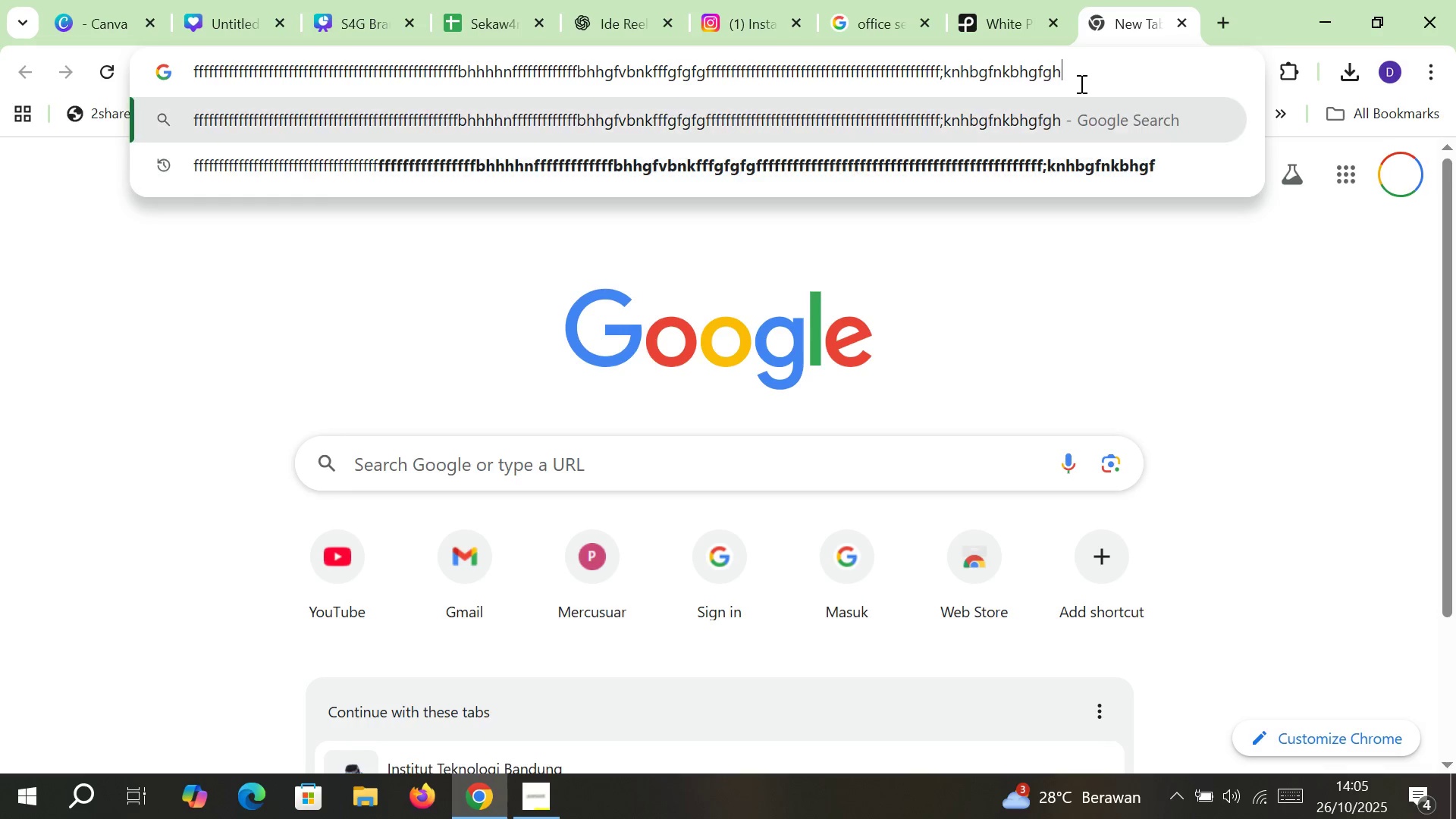 
key(ArrowDown)
 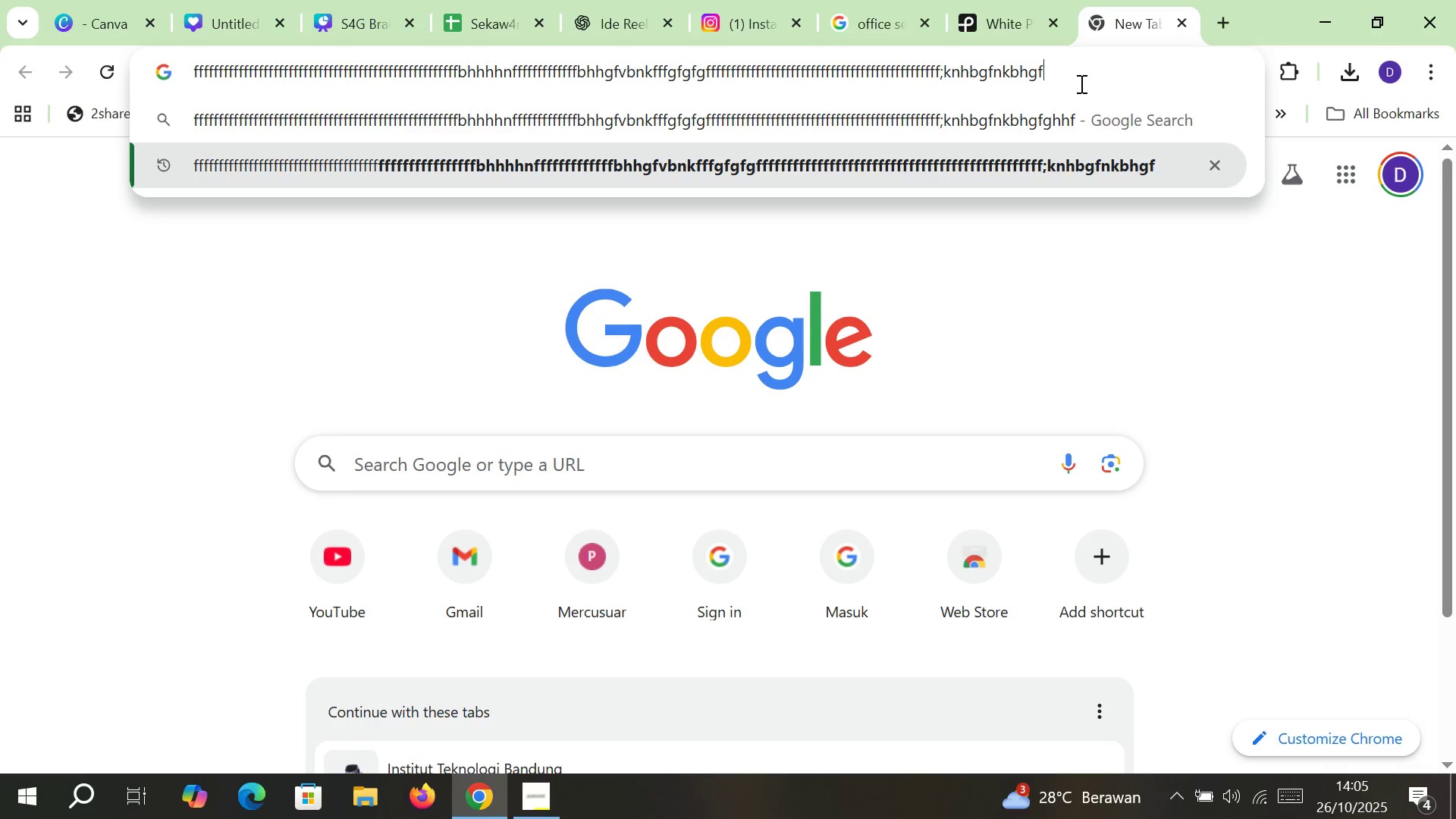 
type(ghf)
 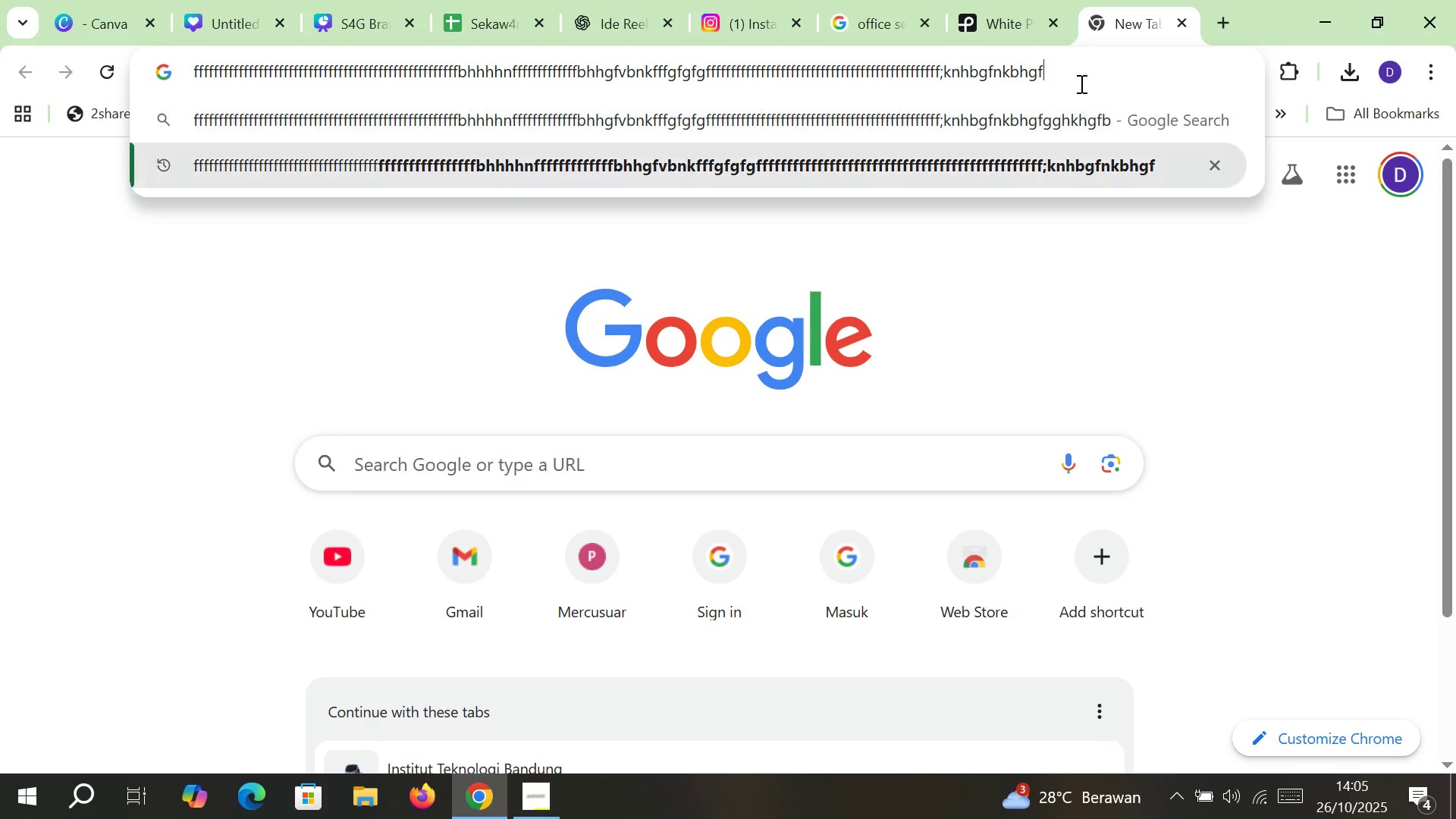 
key(ArrowDown)
 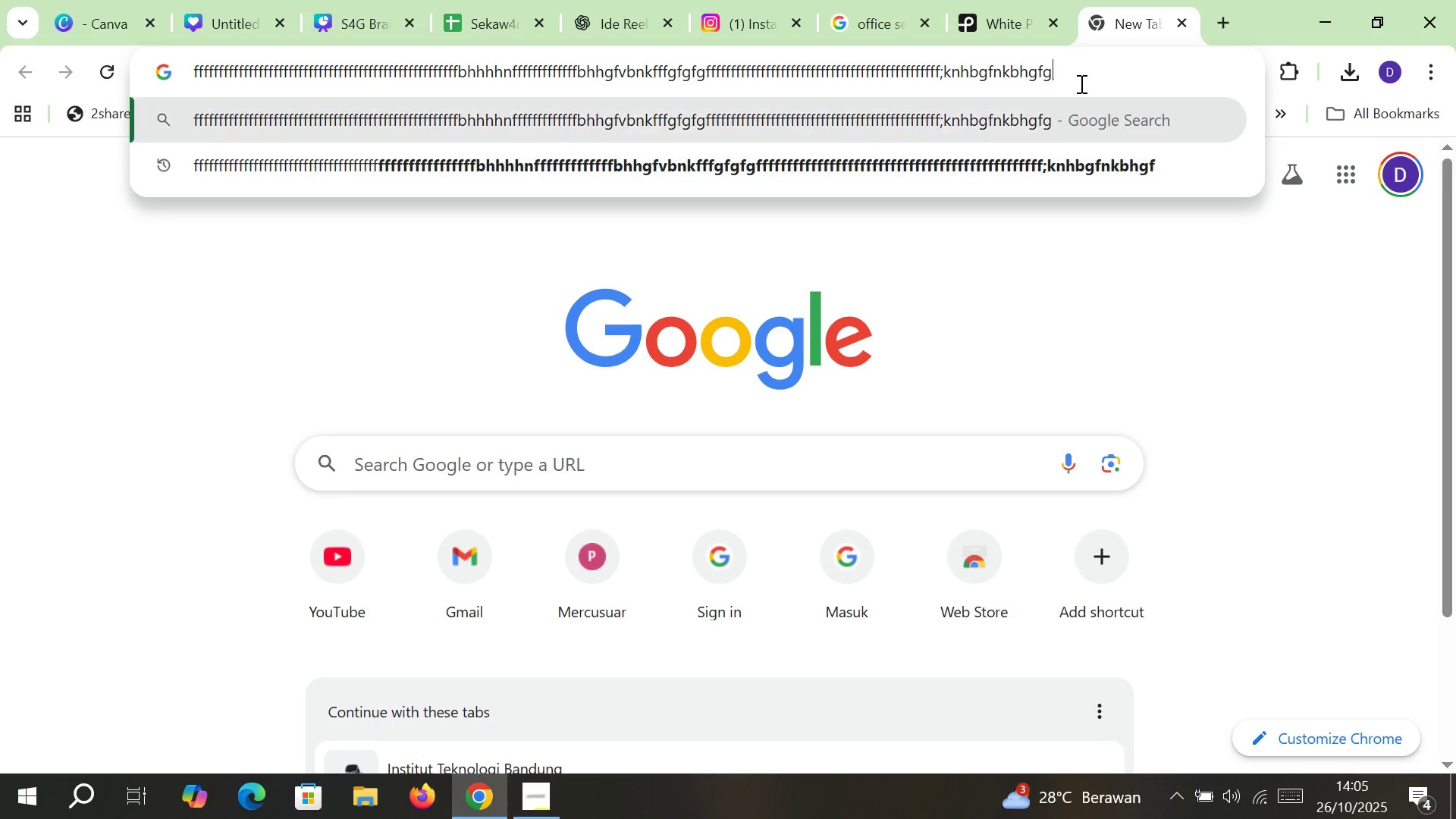 
type(gghkhgfb)
 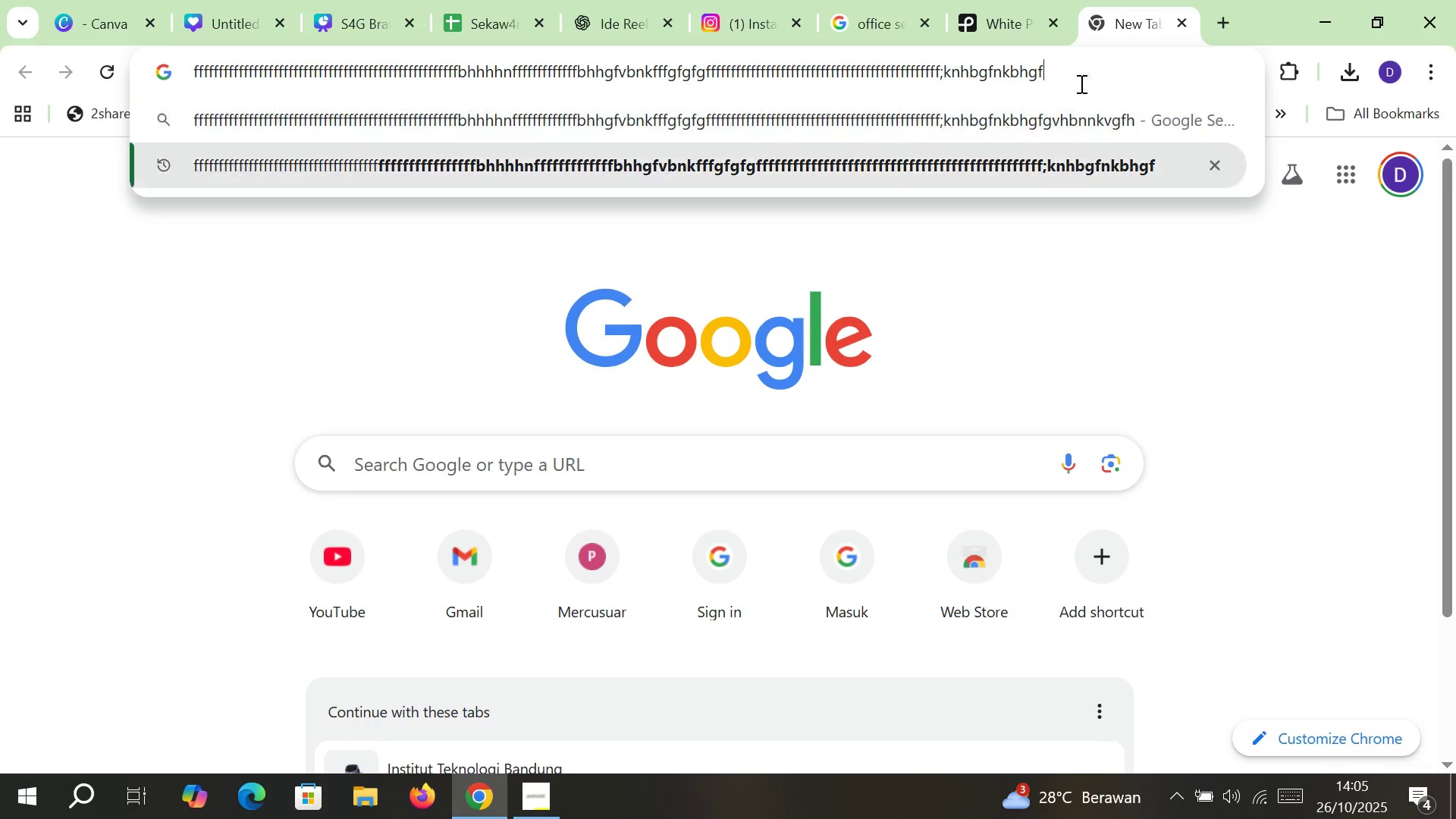 
key(ArrowDown)
 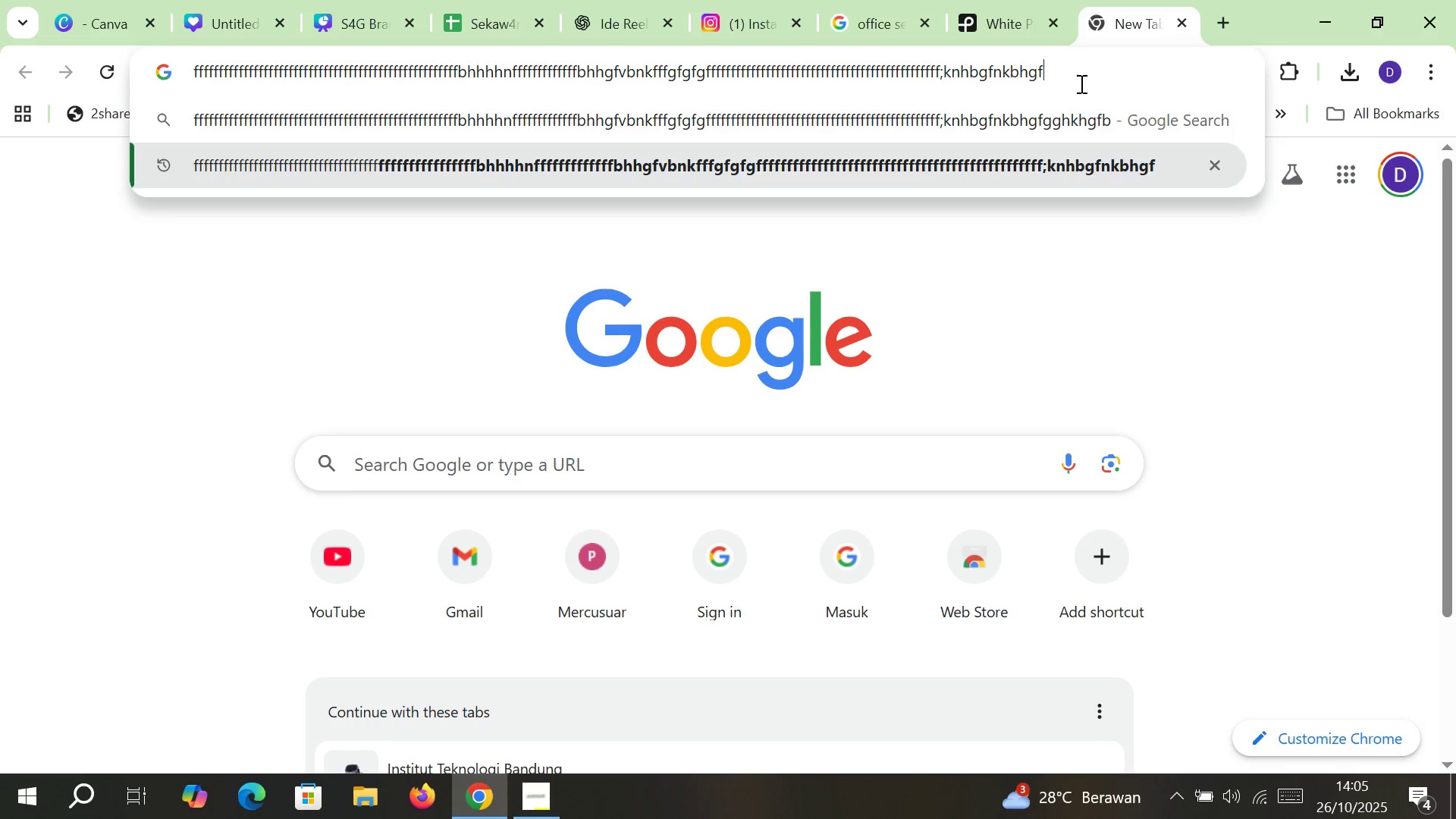 
type(gvhbnnkvgfh)
 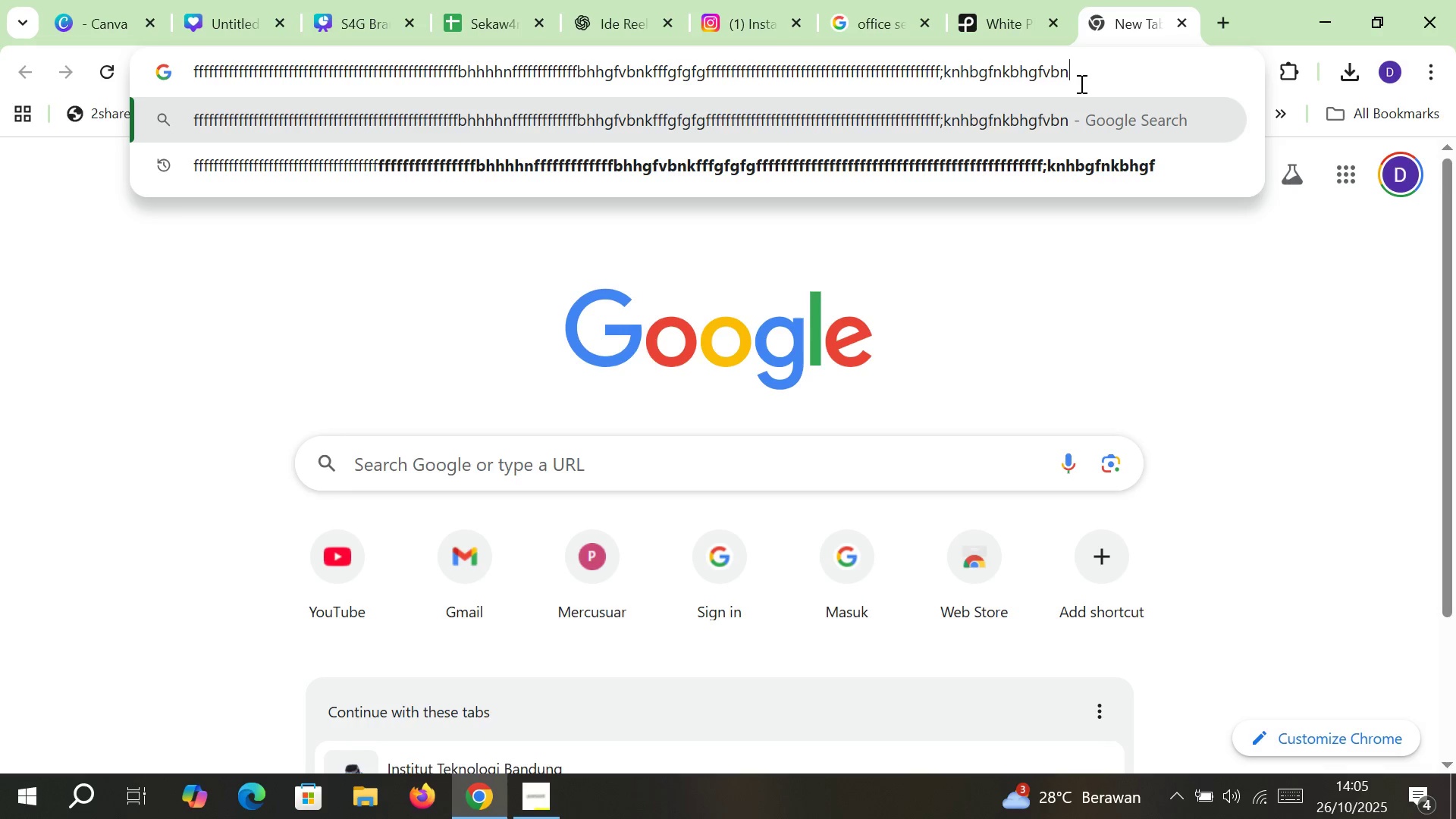 
key(ArrowDown)
 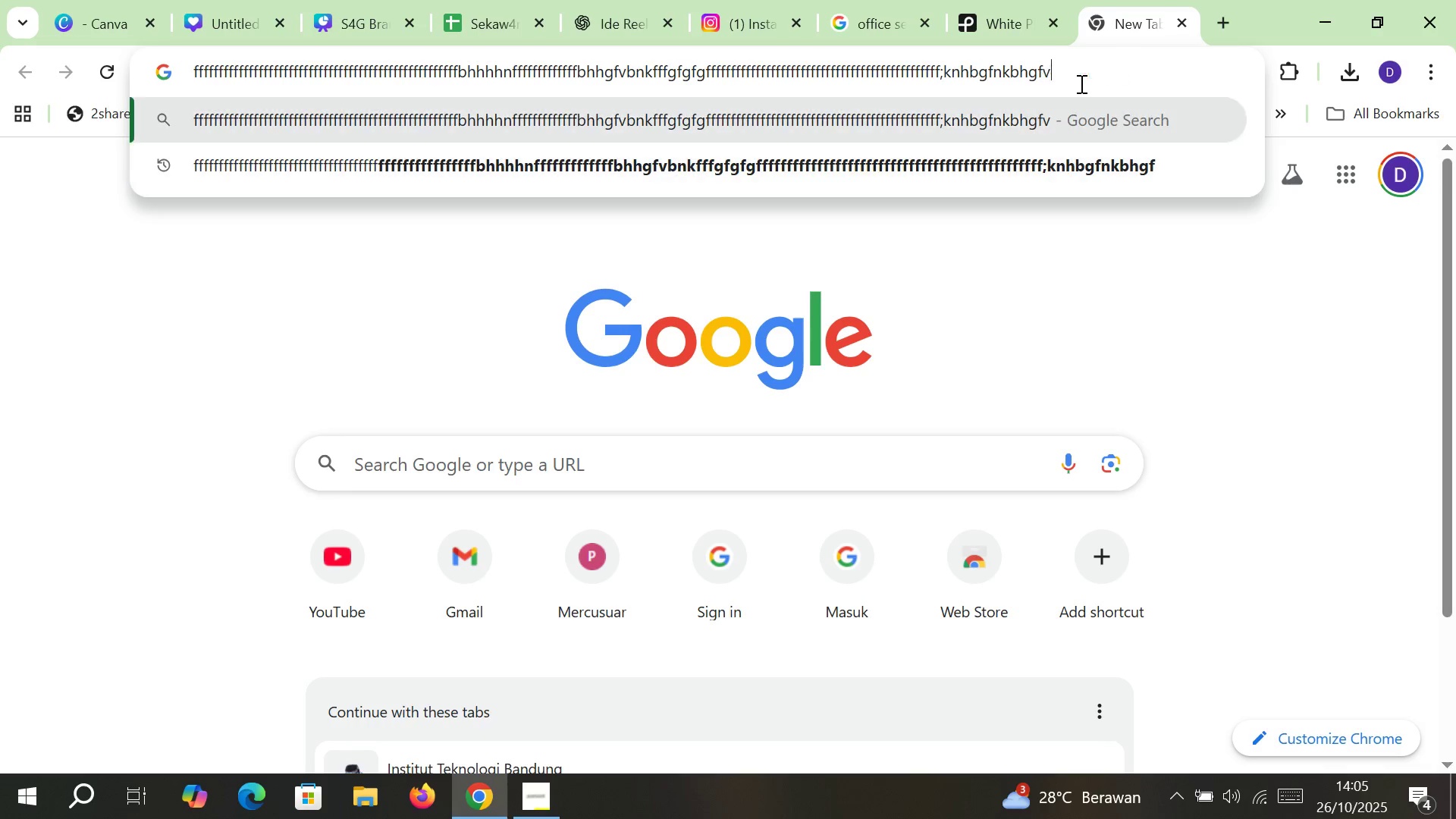 
type(vnghfvg)
 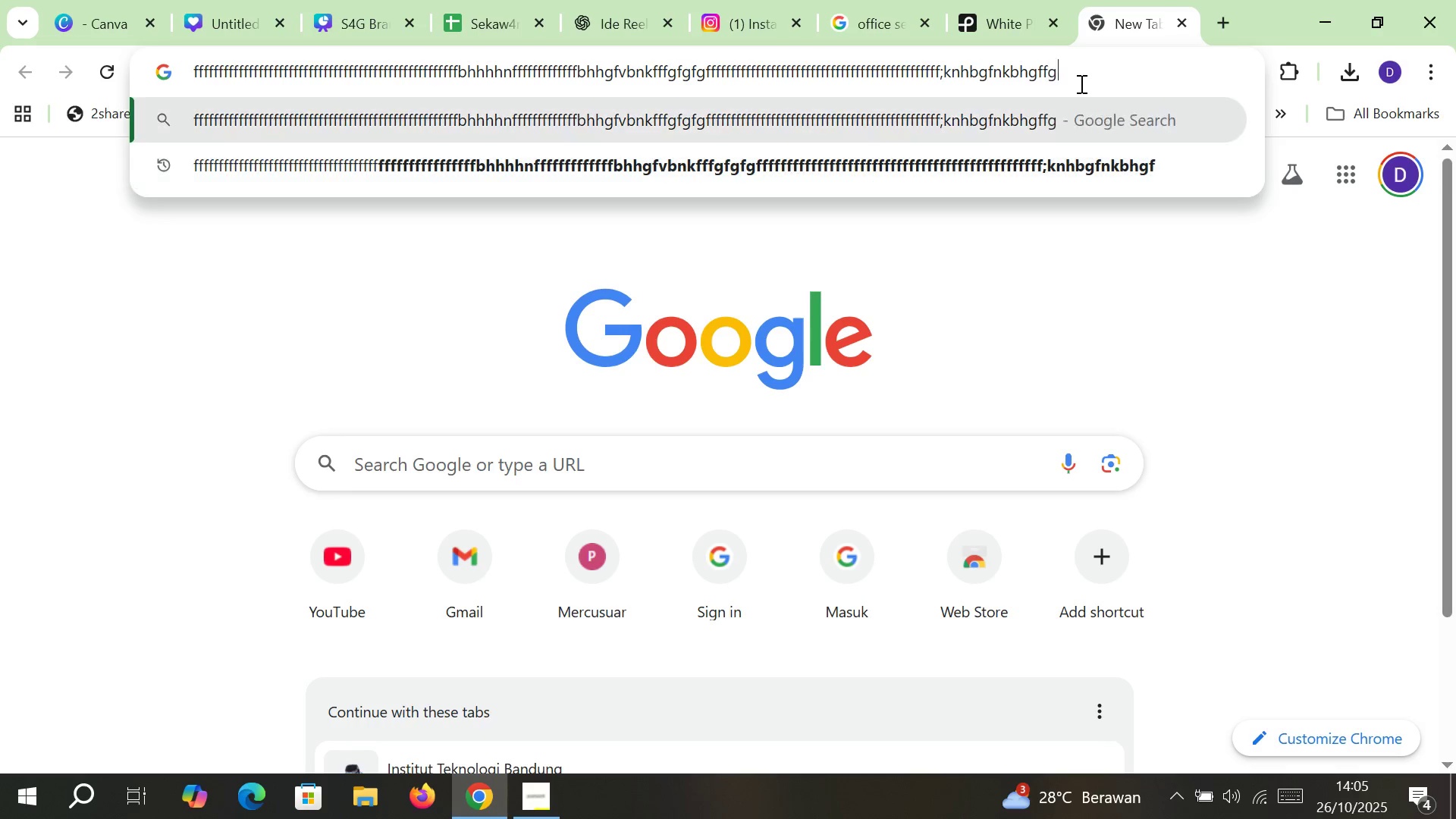 
hold_key(key=B, duration=0.36)
 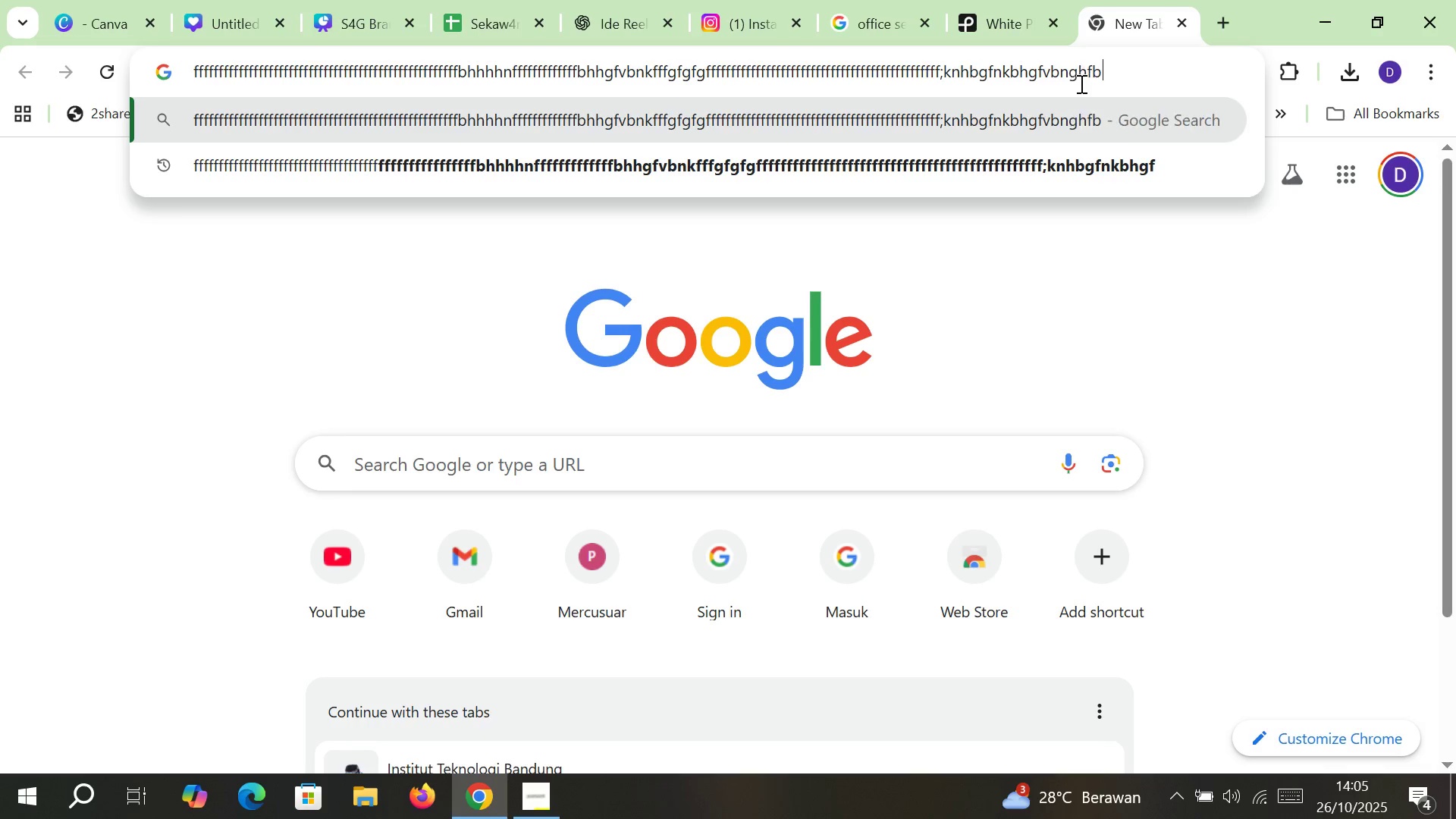 
hold_key(key=B, duration=0.37)
 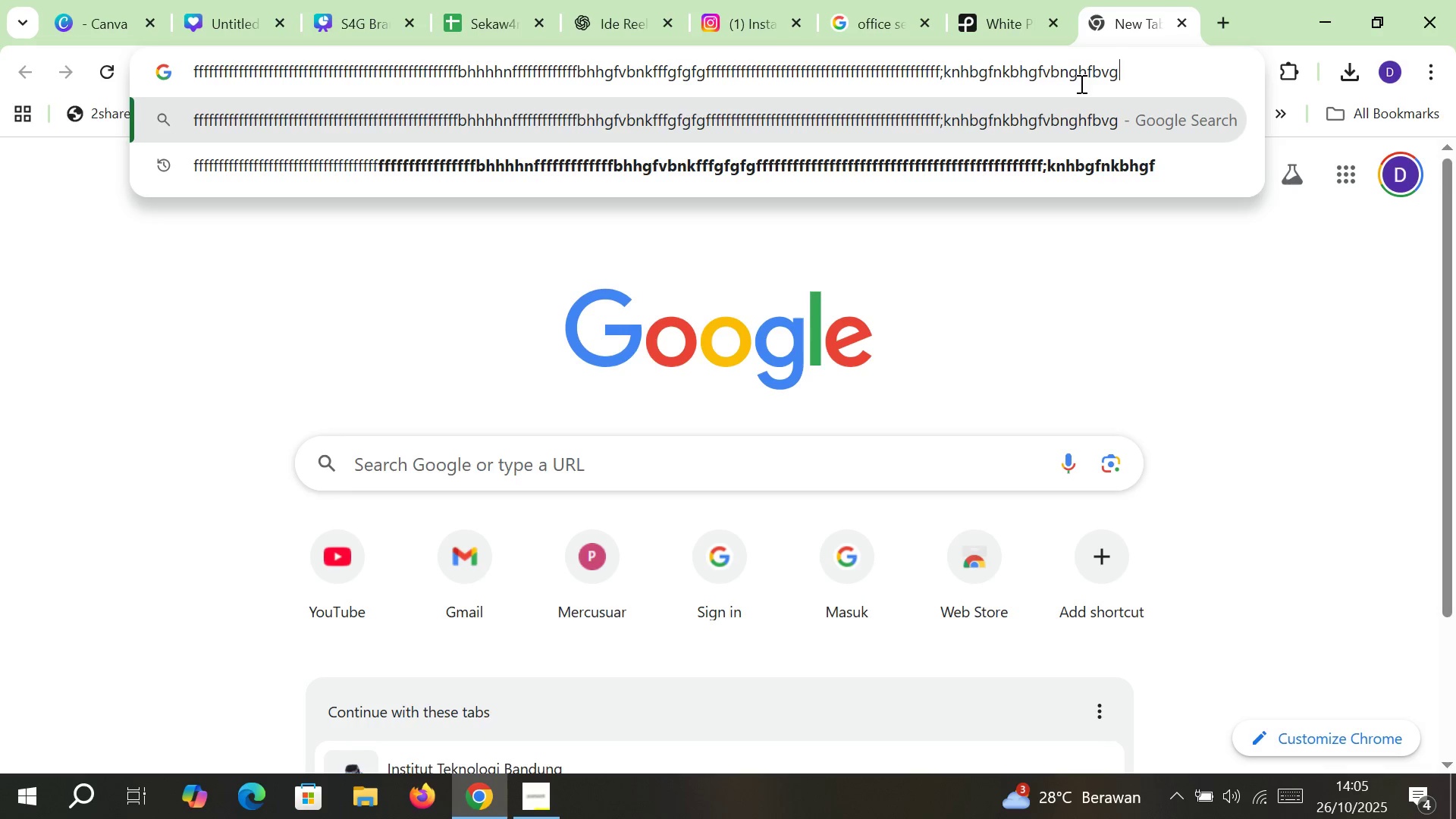 
key(ArrowDown)
 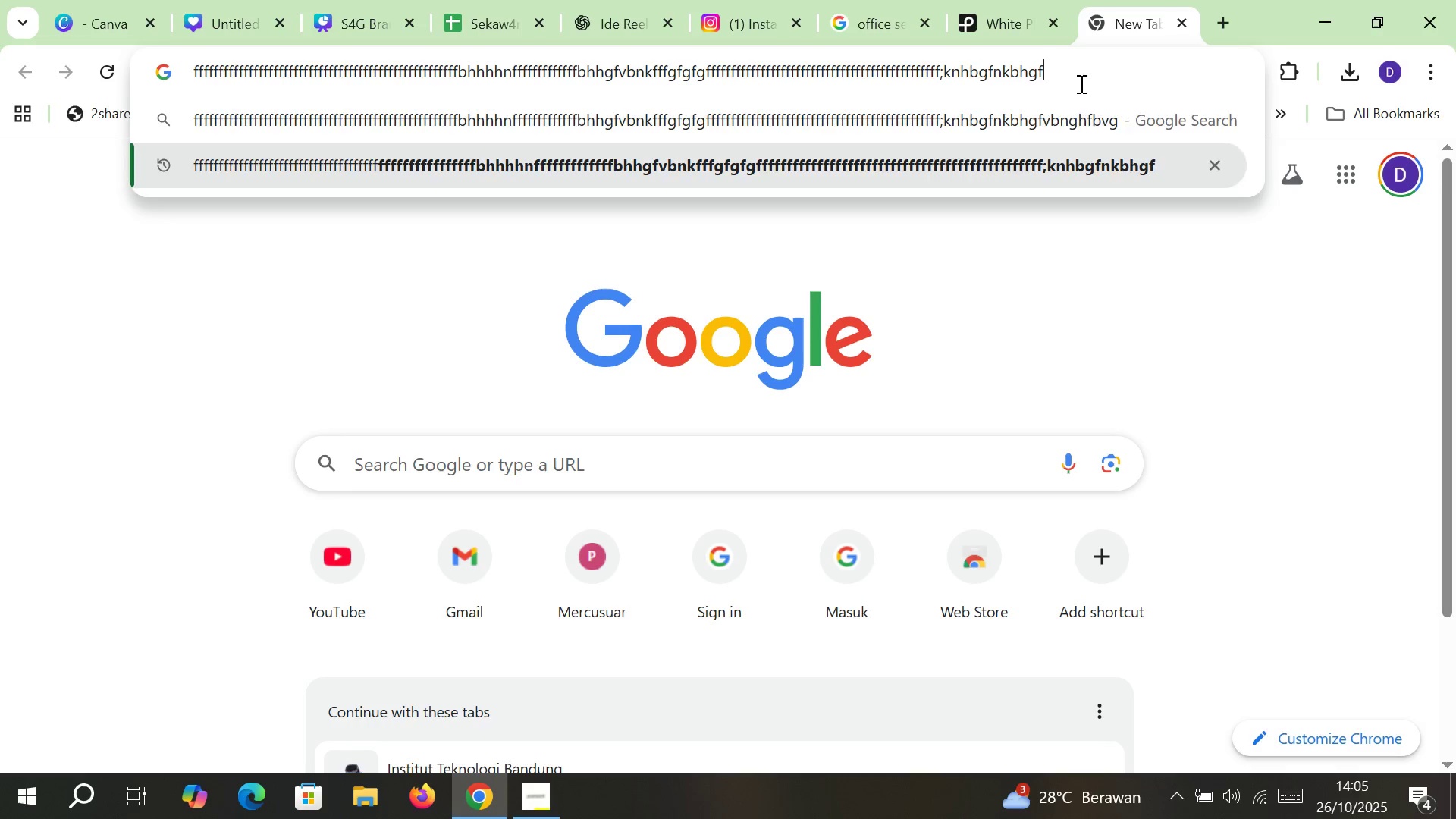 
type(fnhkf)
 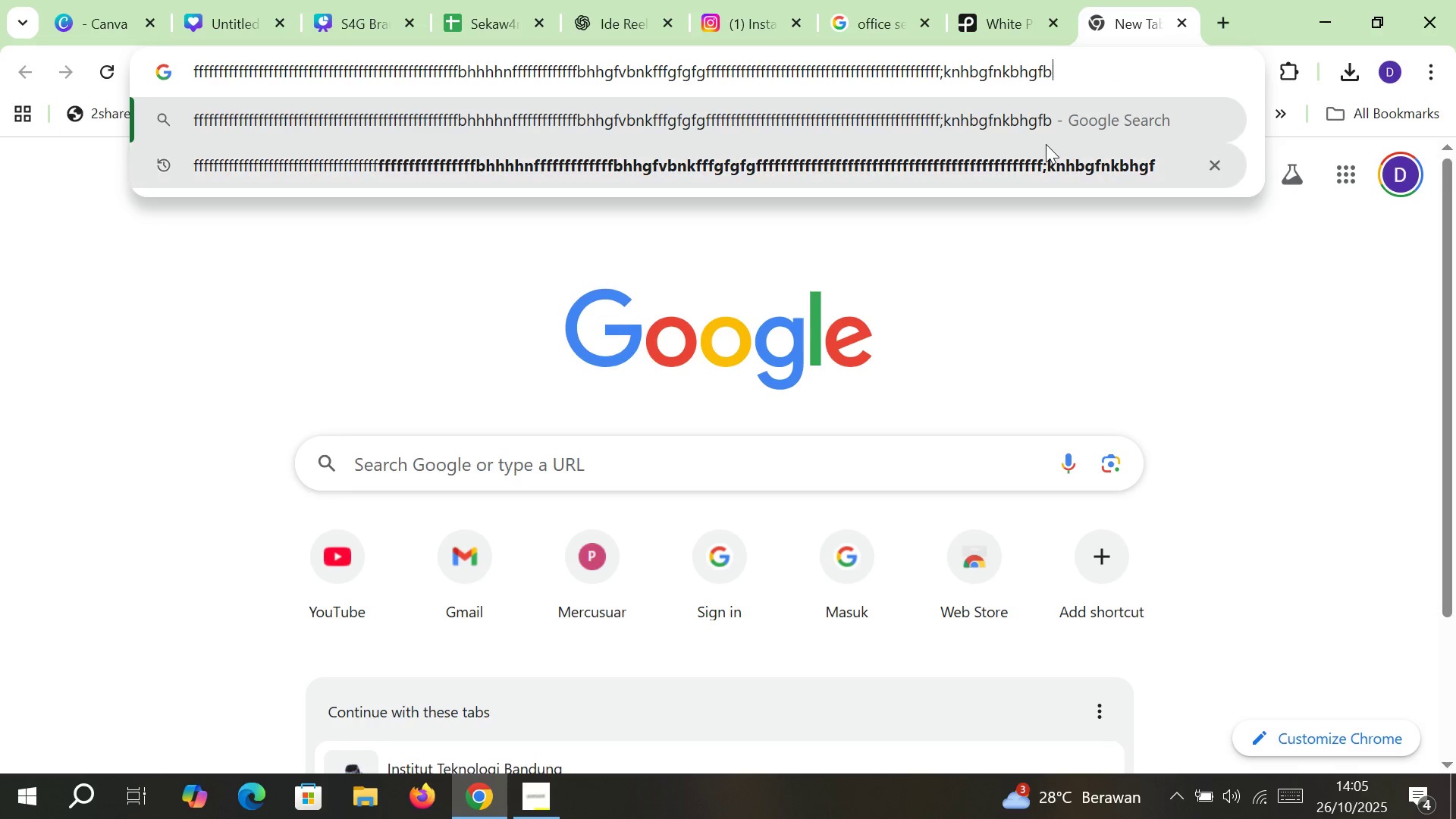 
hold_key(key=G, duration=0.43)
 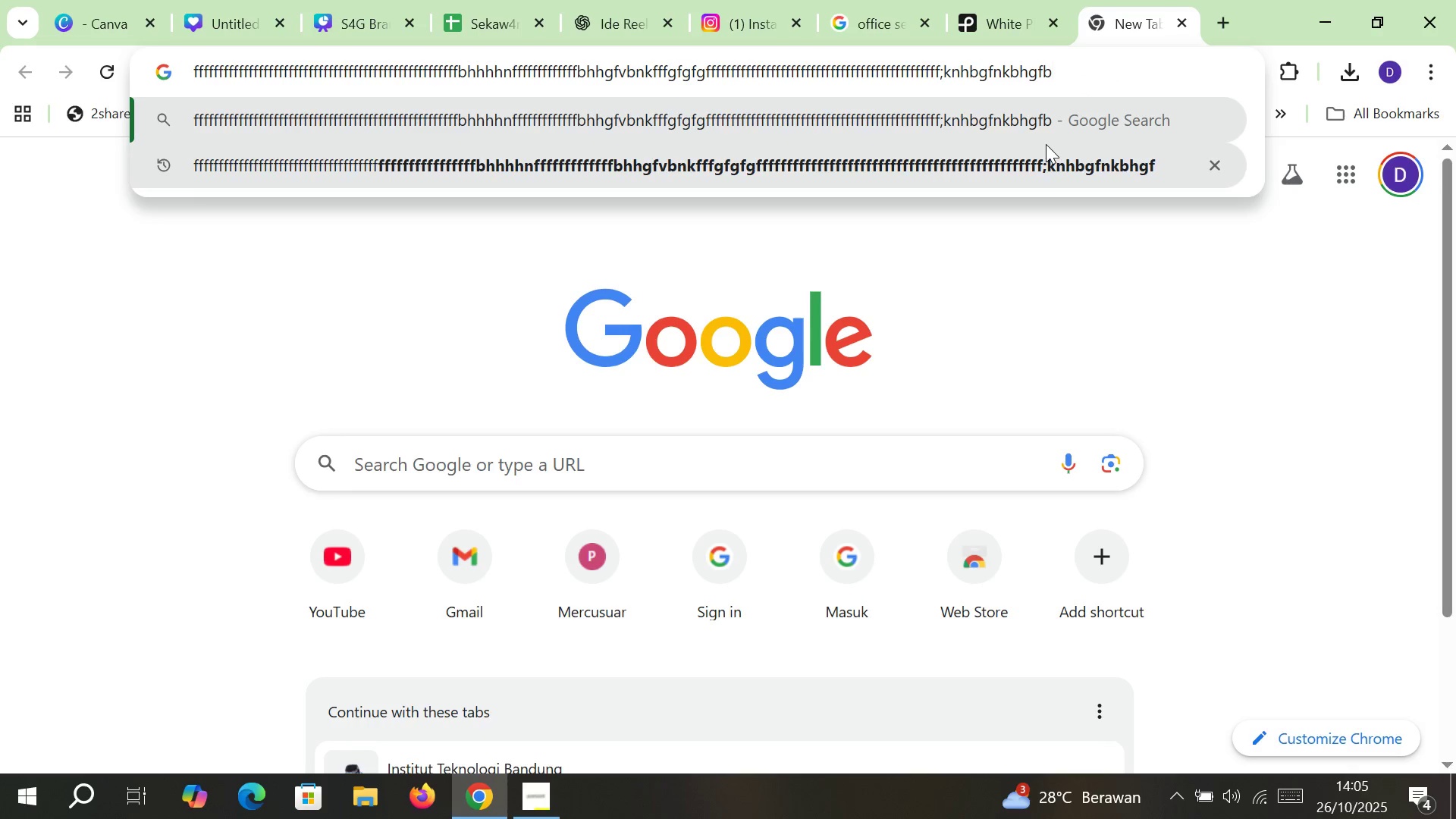 
key(ArrowDown)
 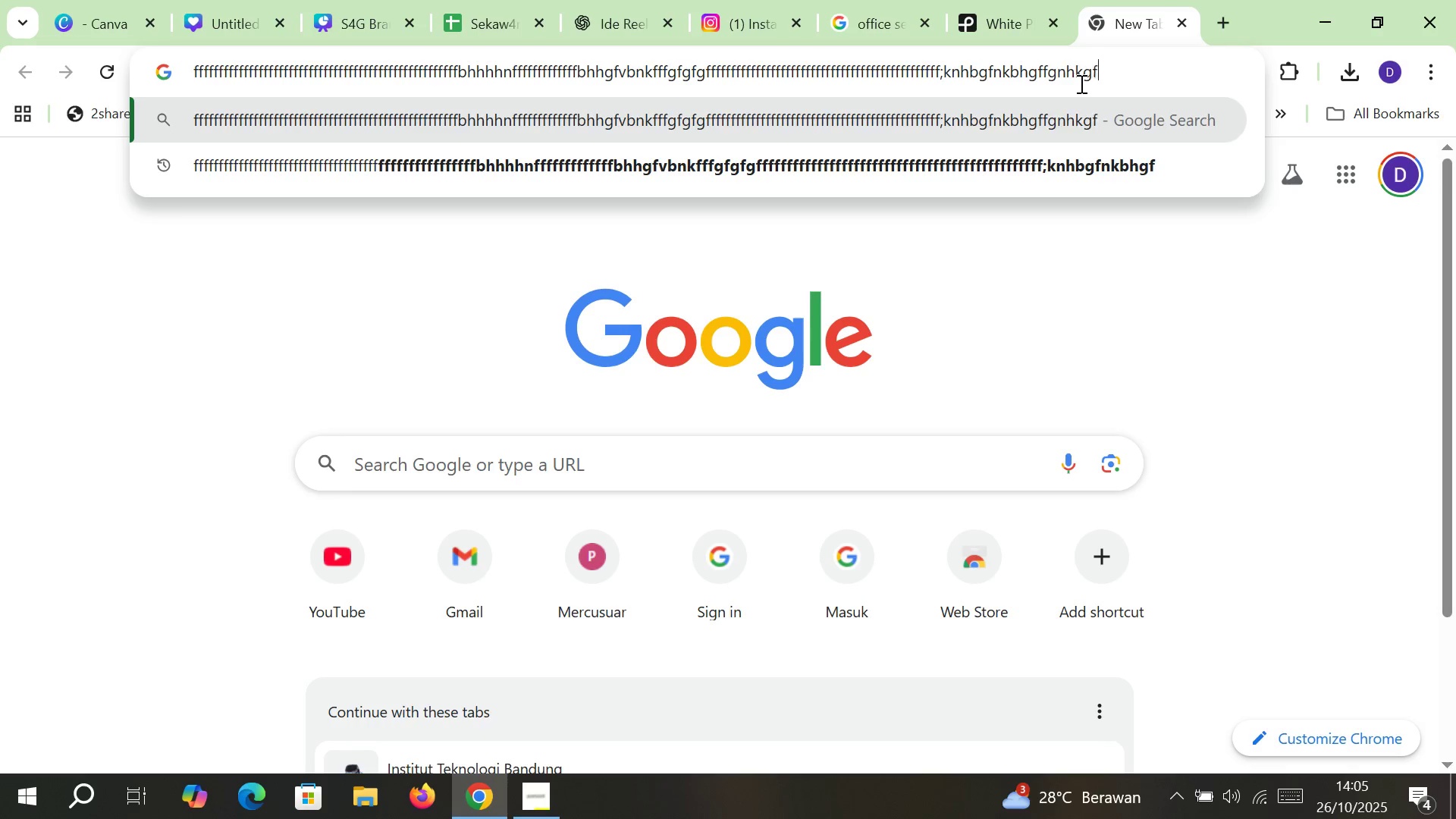 
key(B)
 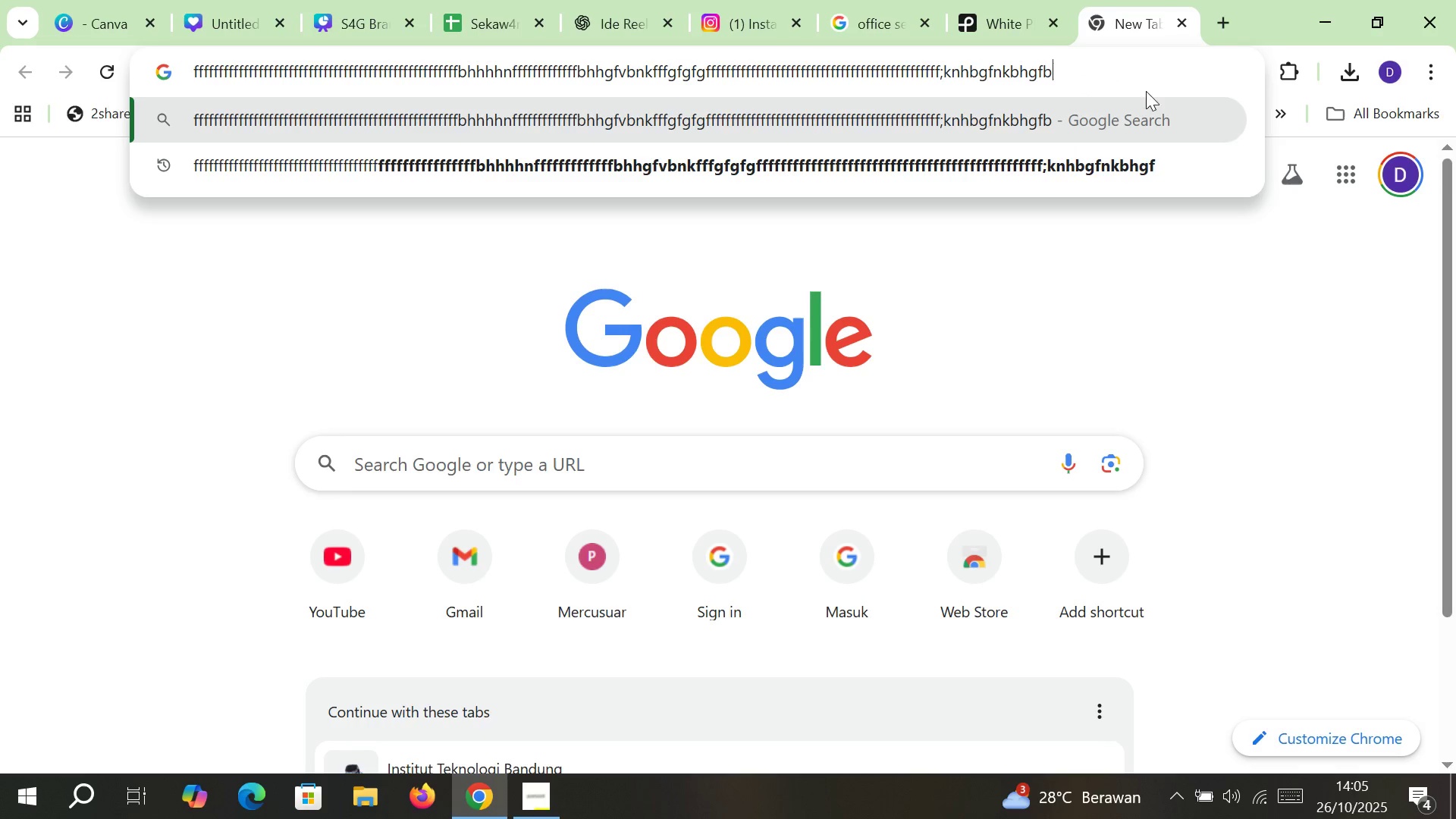 
left_click([1180, 27])
 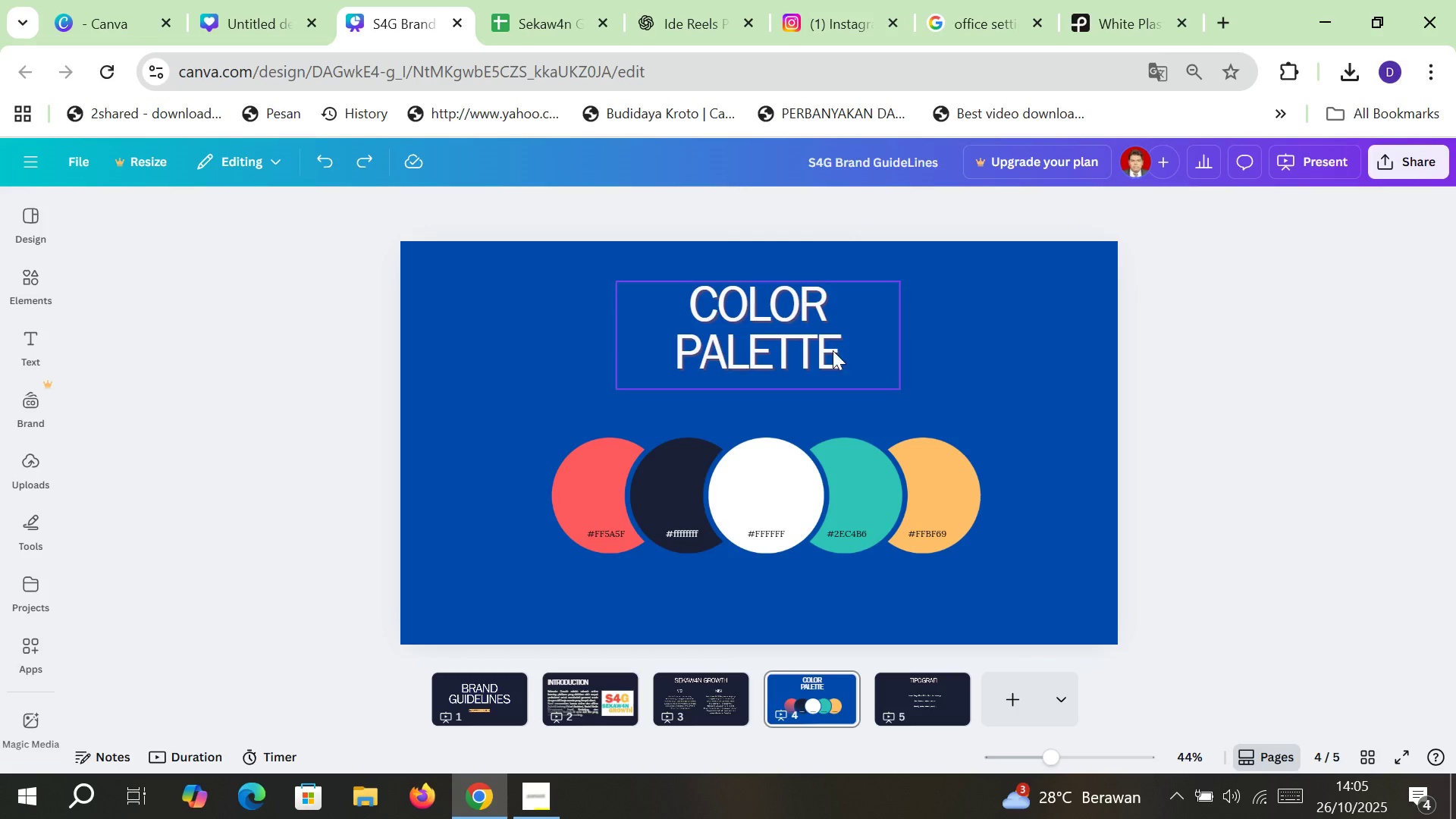 
key(Control+Z)
 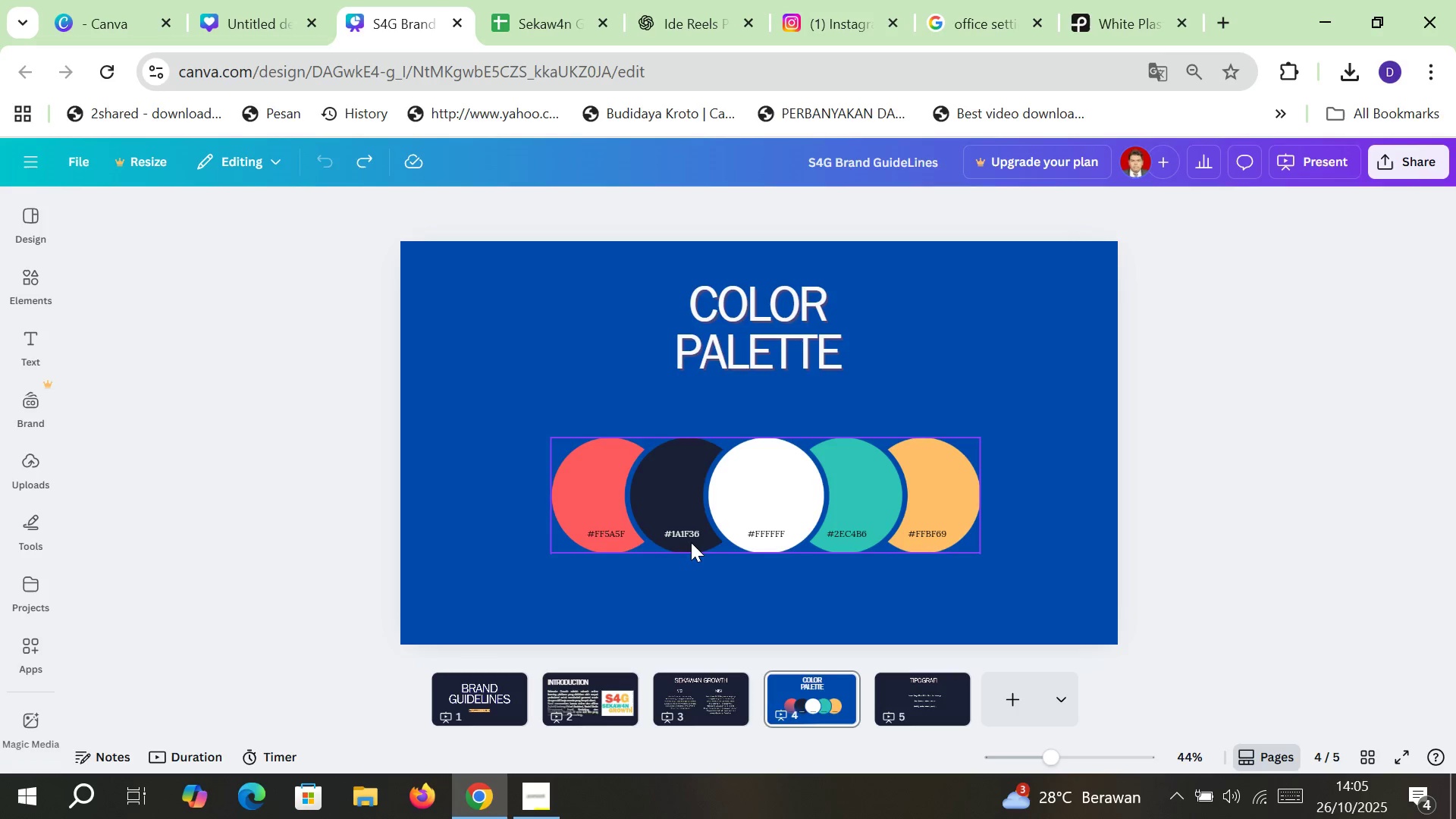 
double_click([692, 535])
 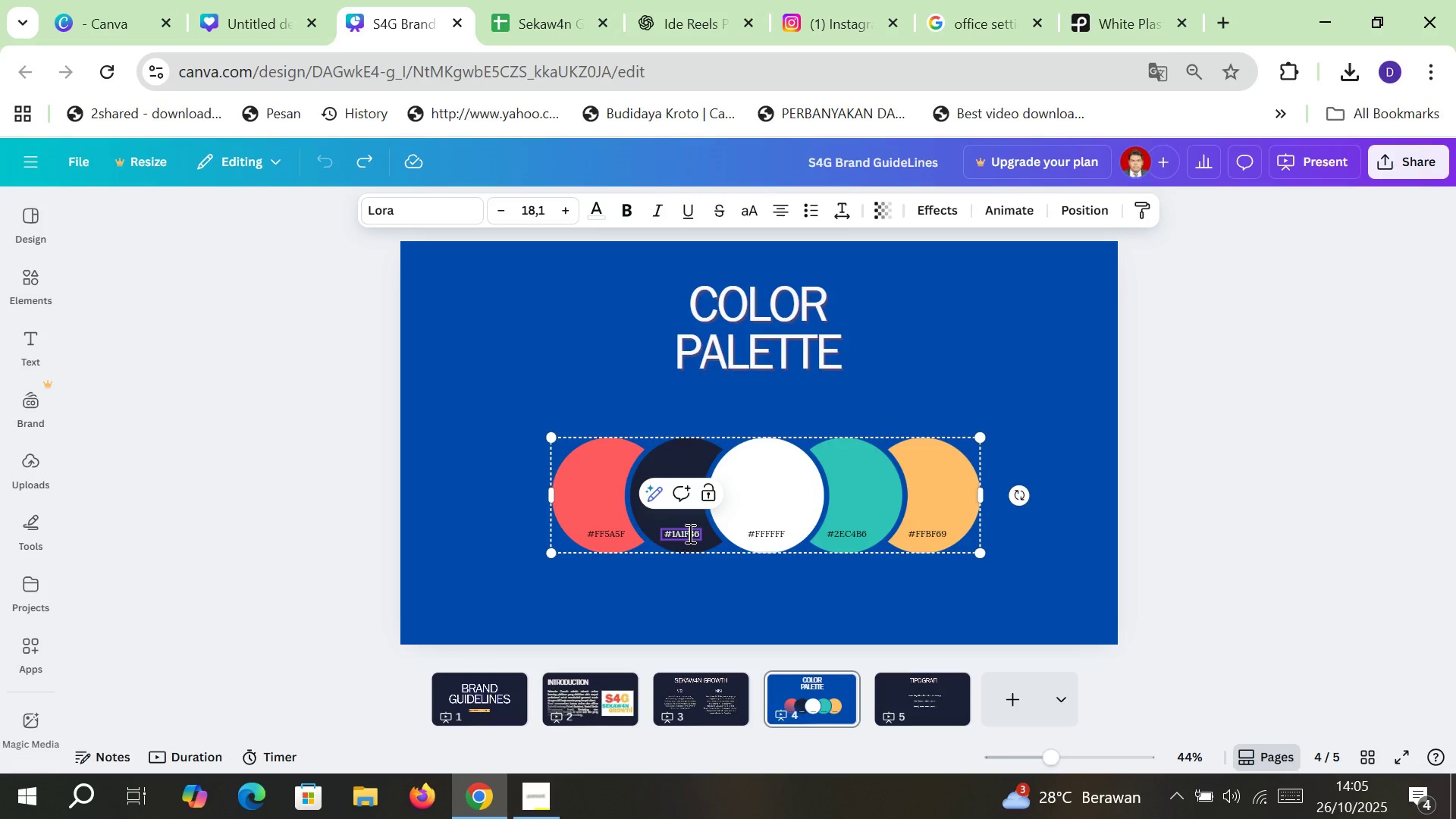 
double_click([689, 533])
 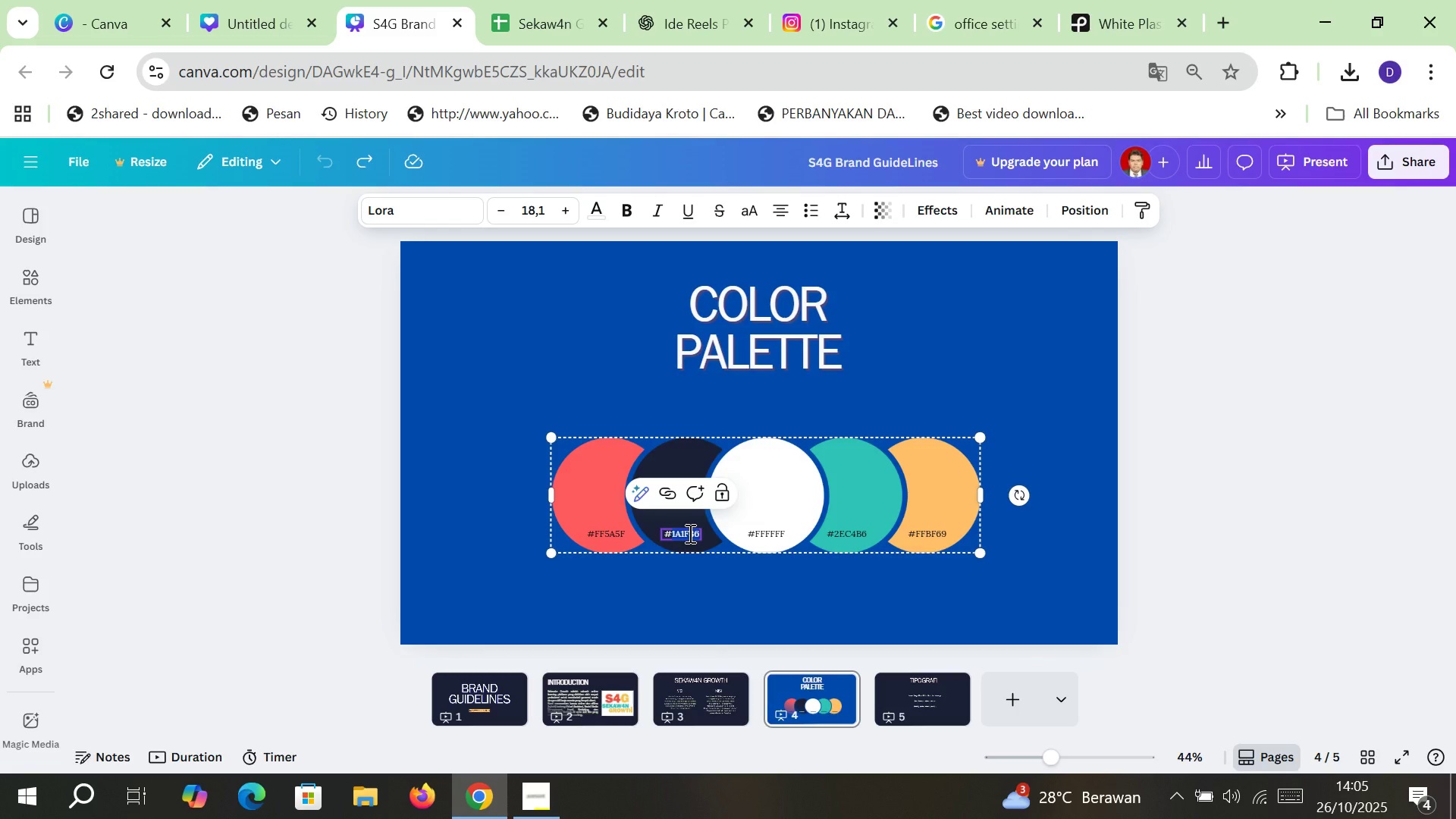 
key(Control+C)
 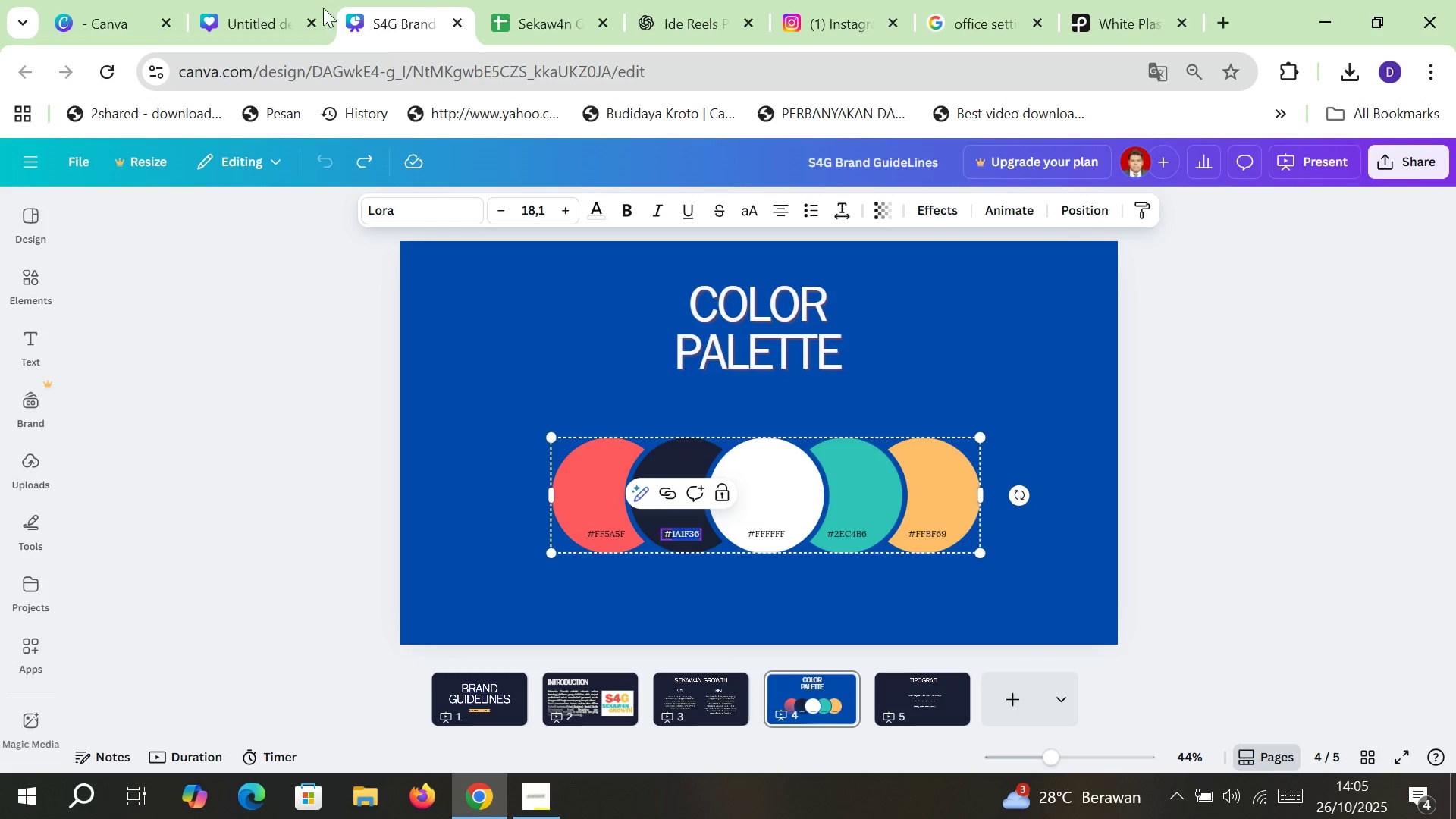 
left_click([266, 0])
 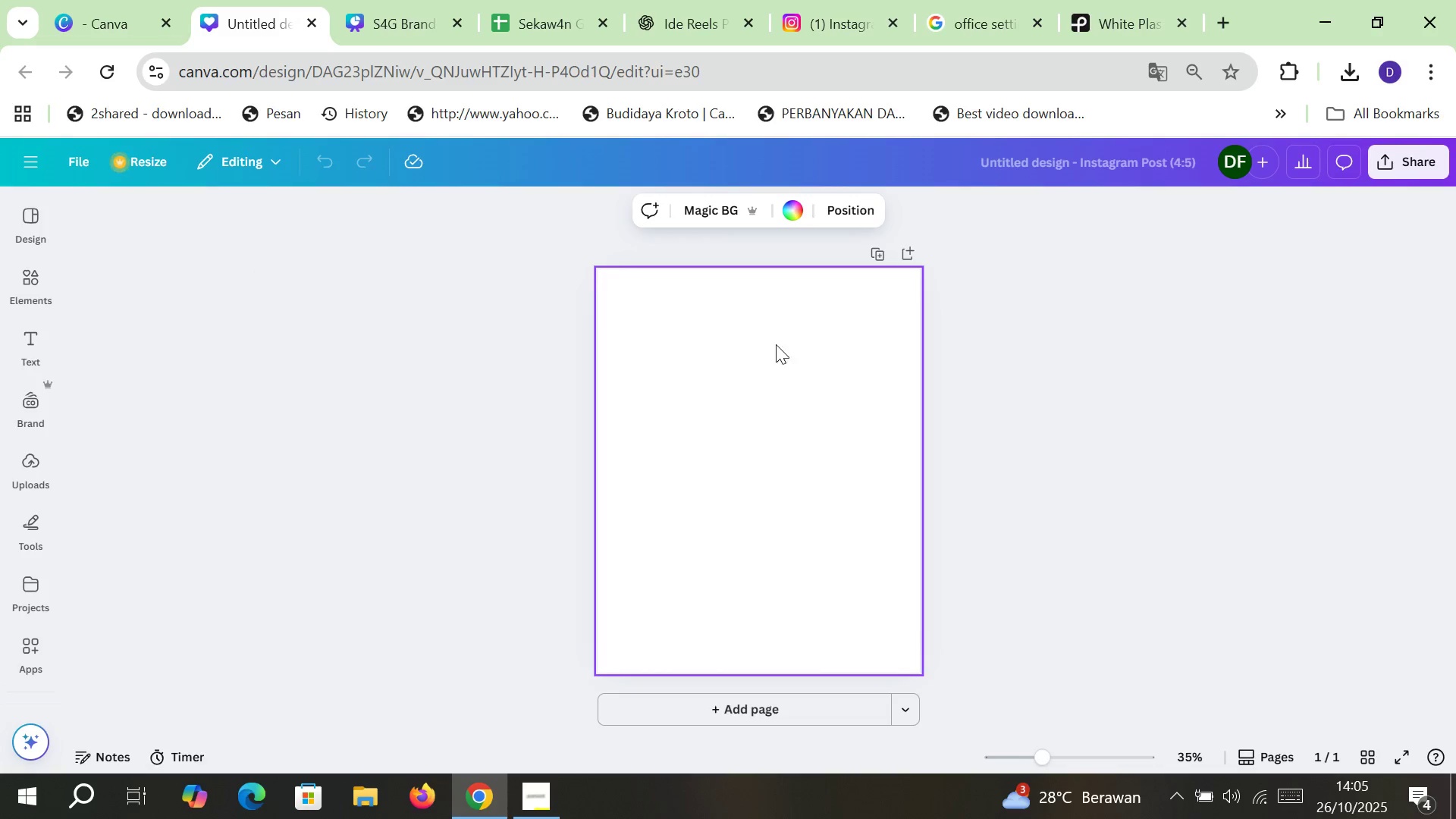 
left_click([797, 216])
 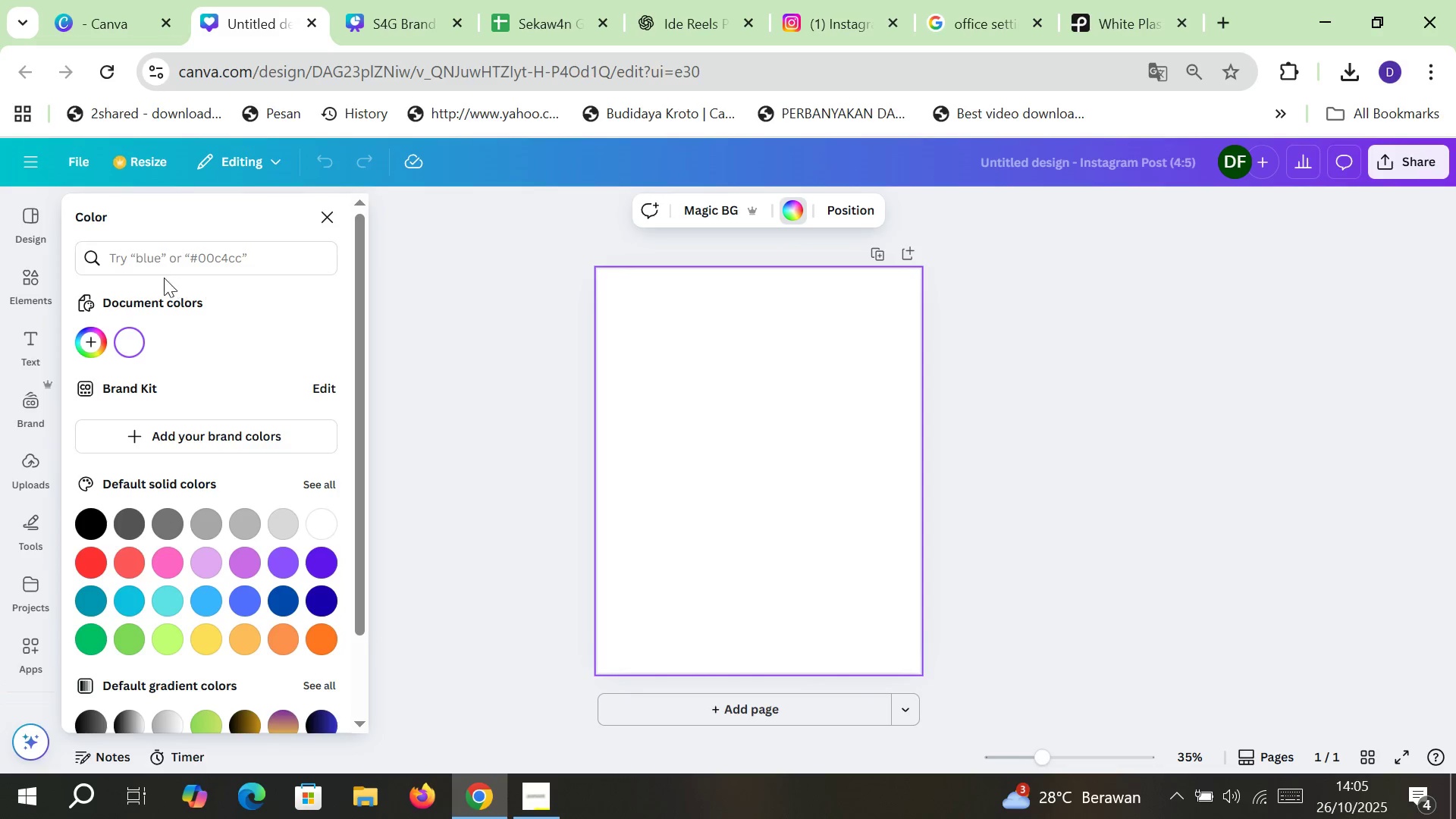 
left_click([170, 265])
 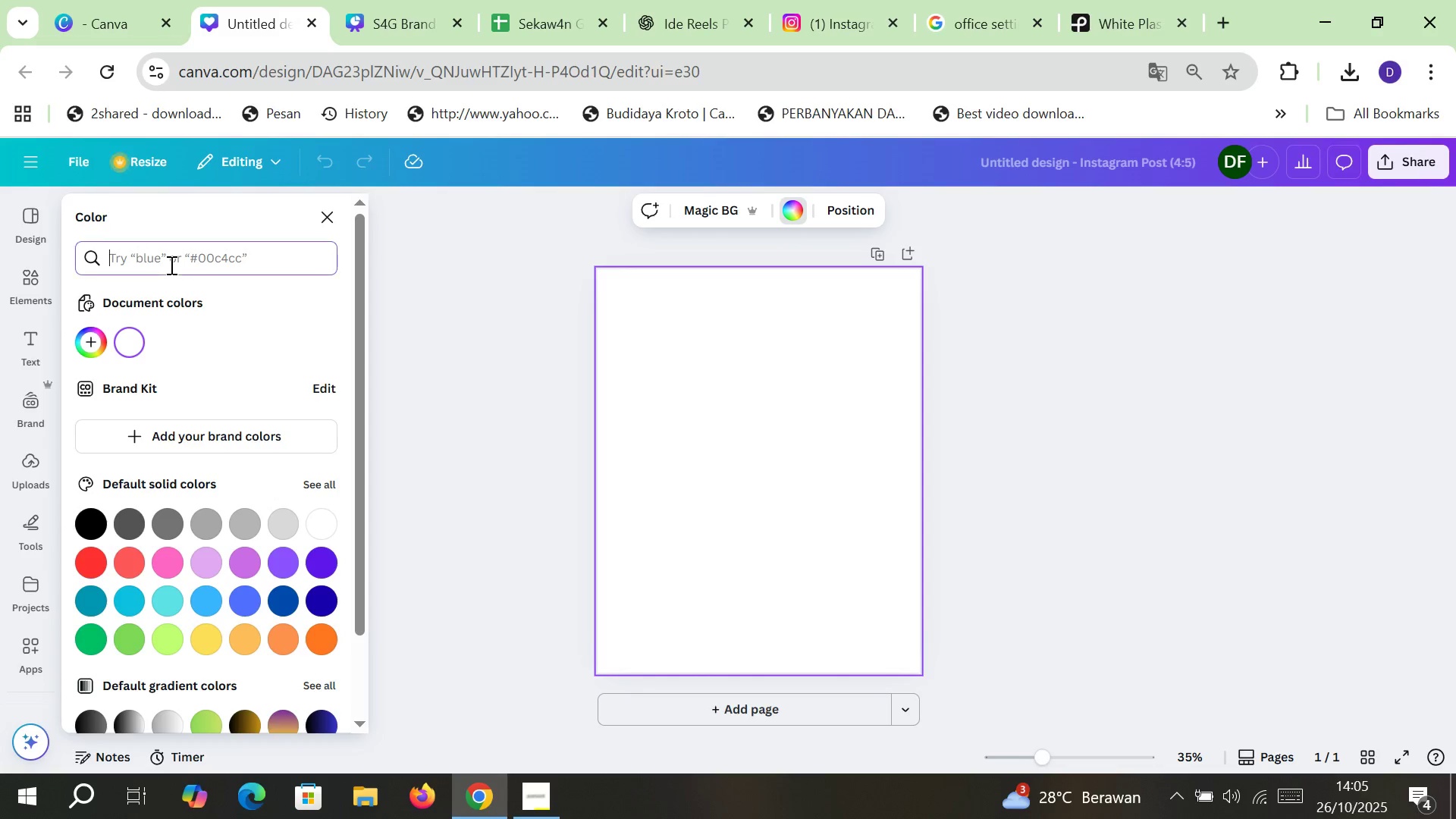 
key(Control+V)
 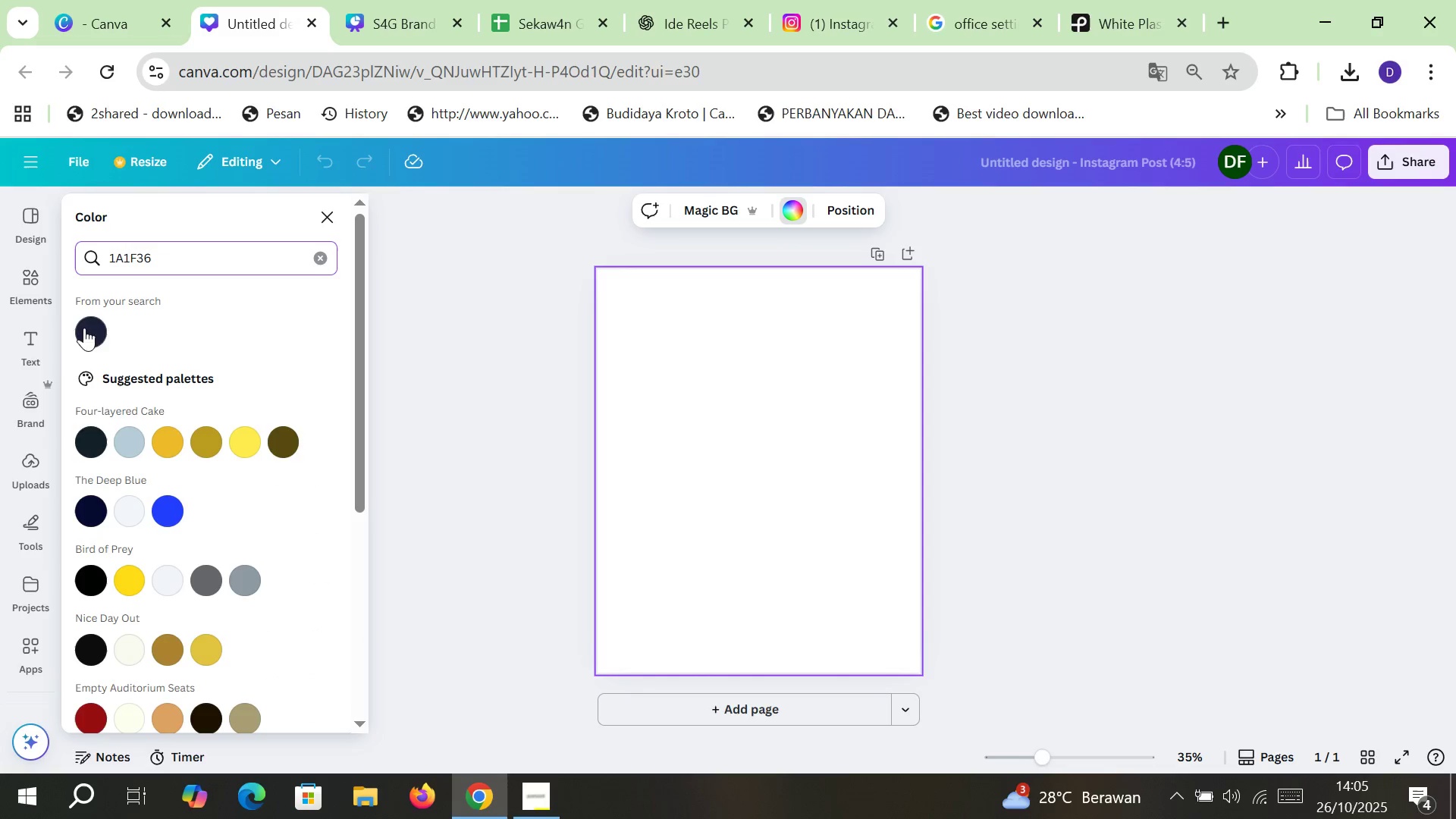 
left_click([80, 332])
 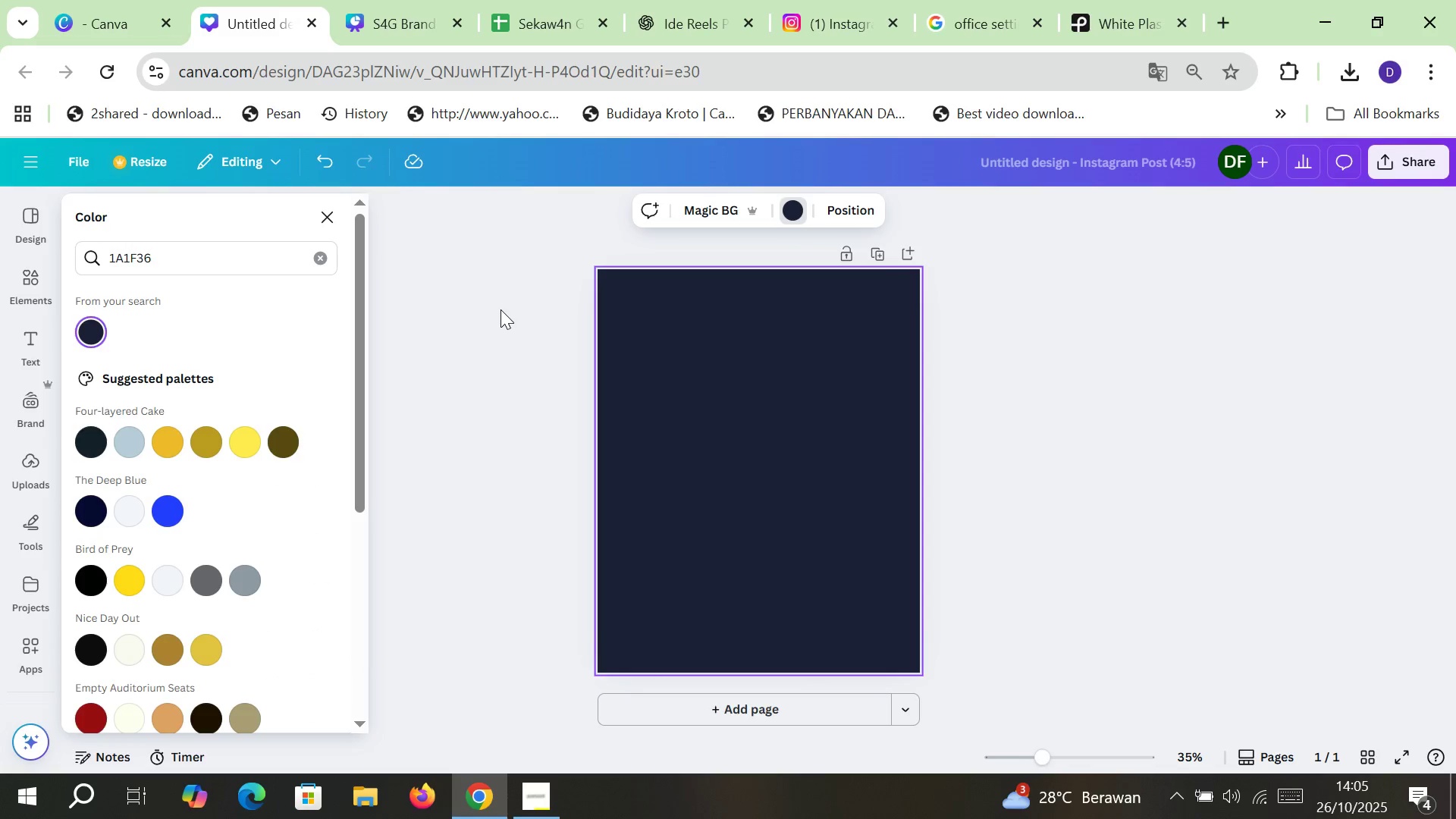 
left_click([500, 309])
 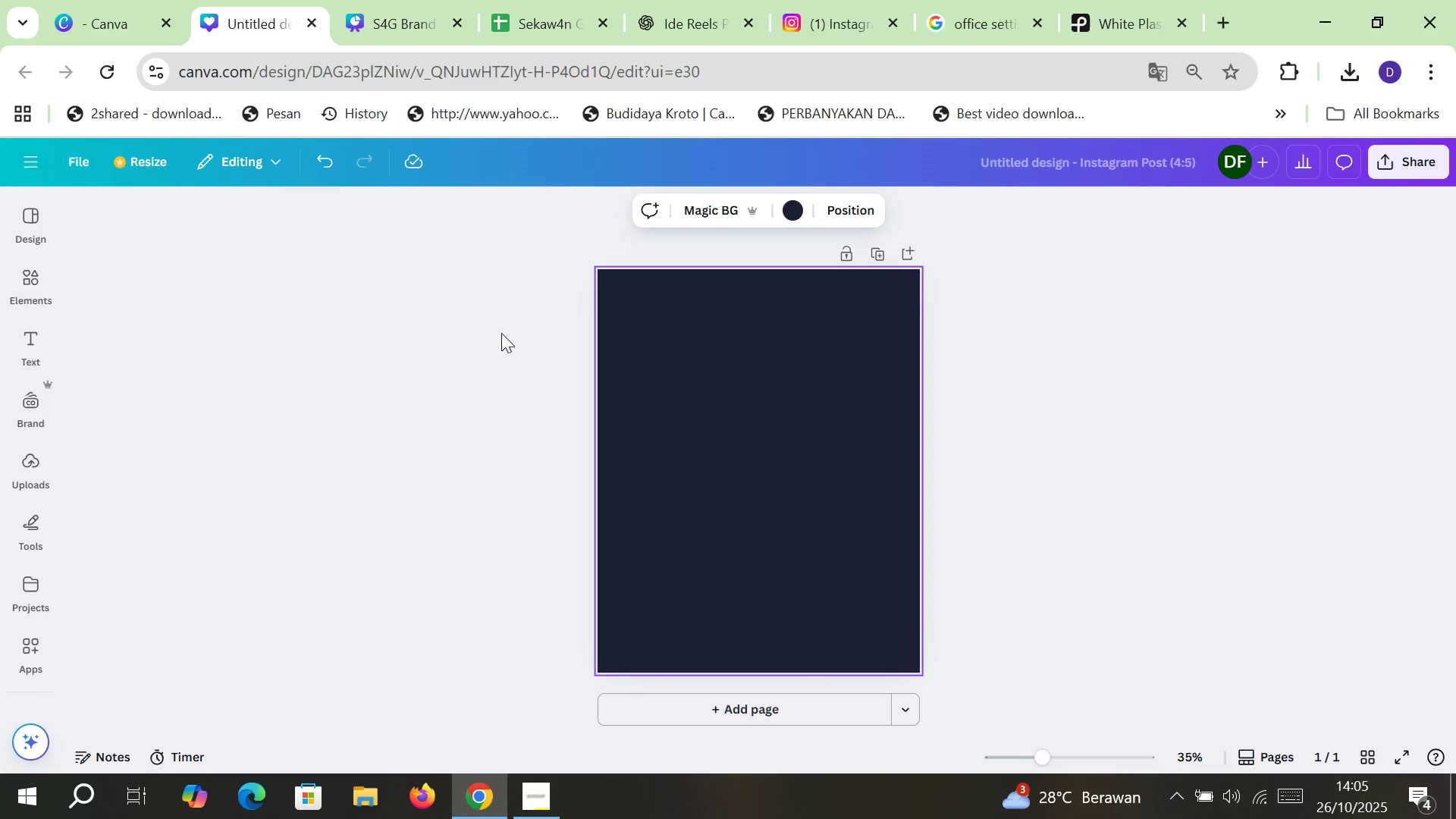 
left_click([501, 333])
 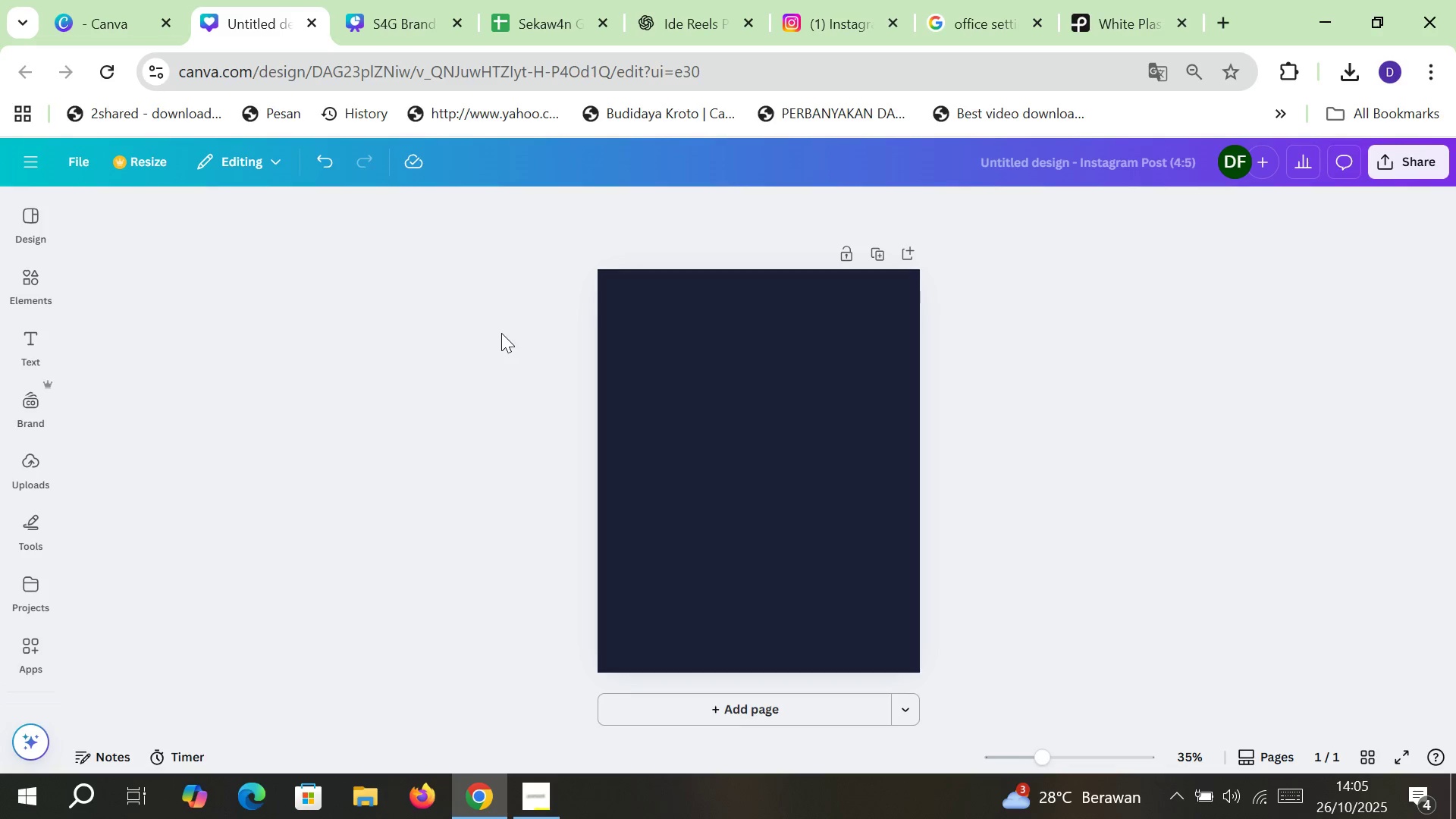 
wait(7.36)
 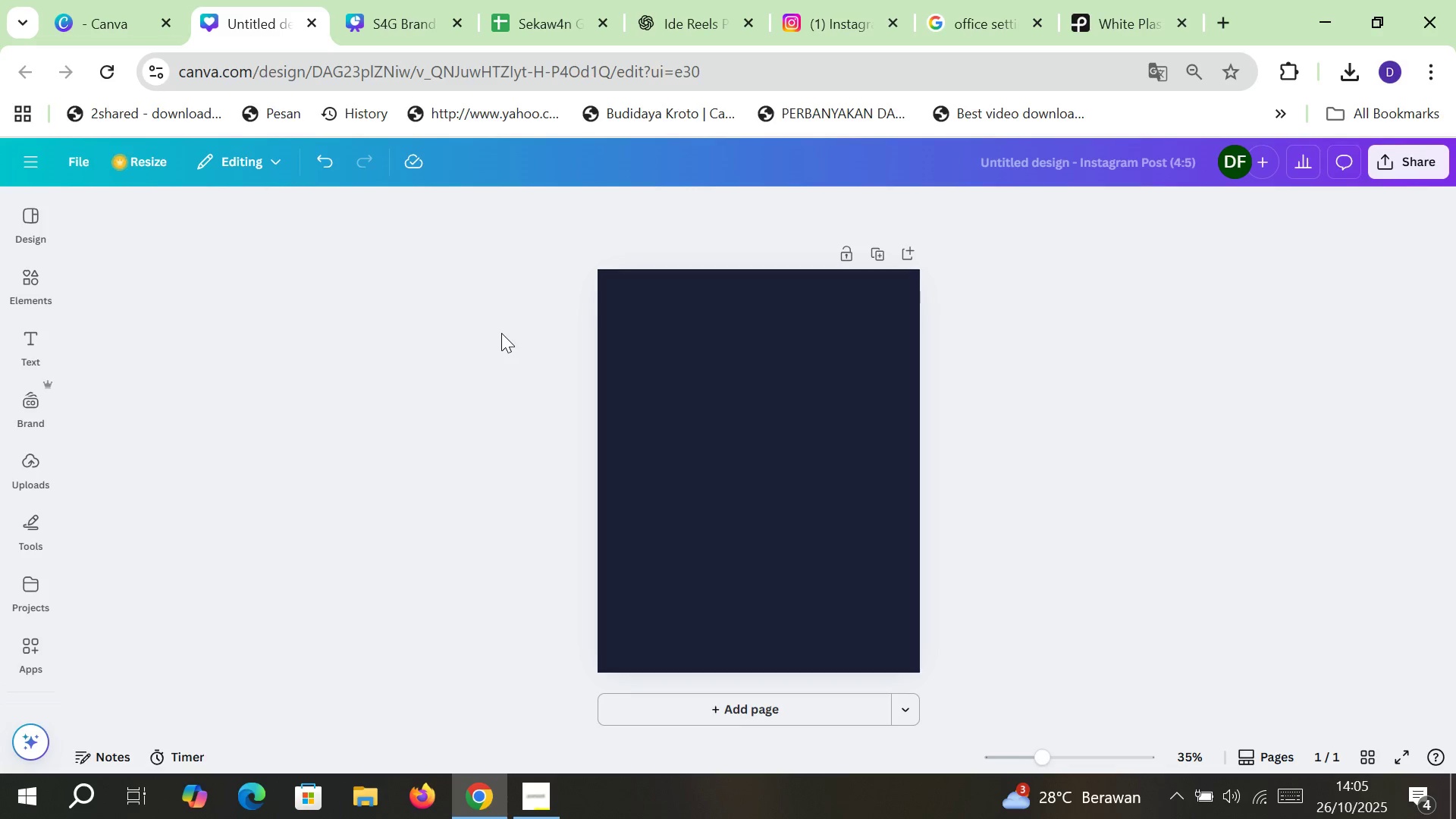 
left_click([670, 366])
 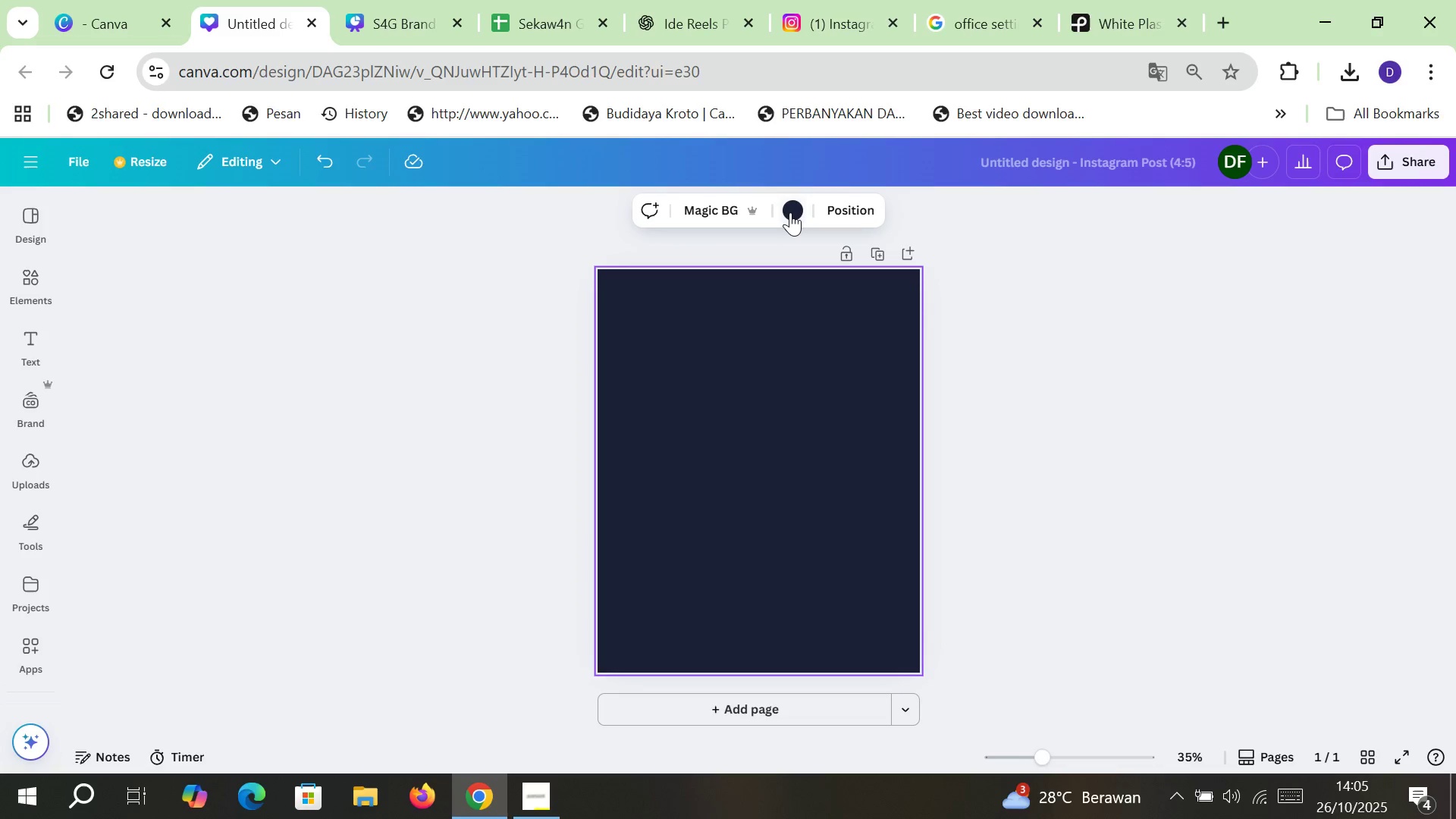 
left_click([790, 212])
 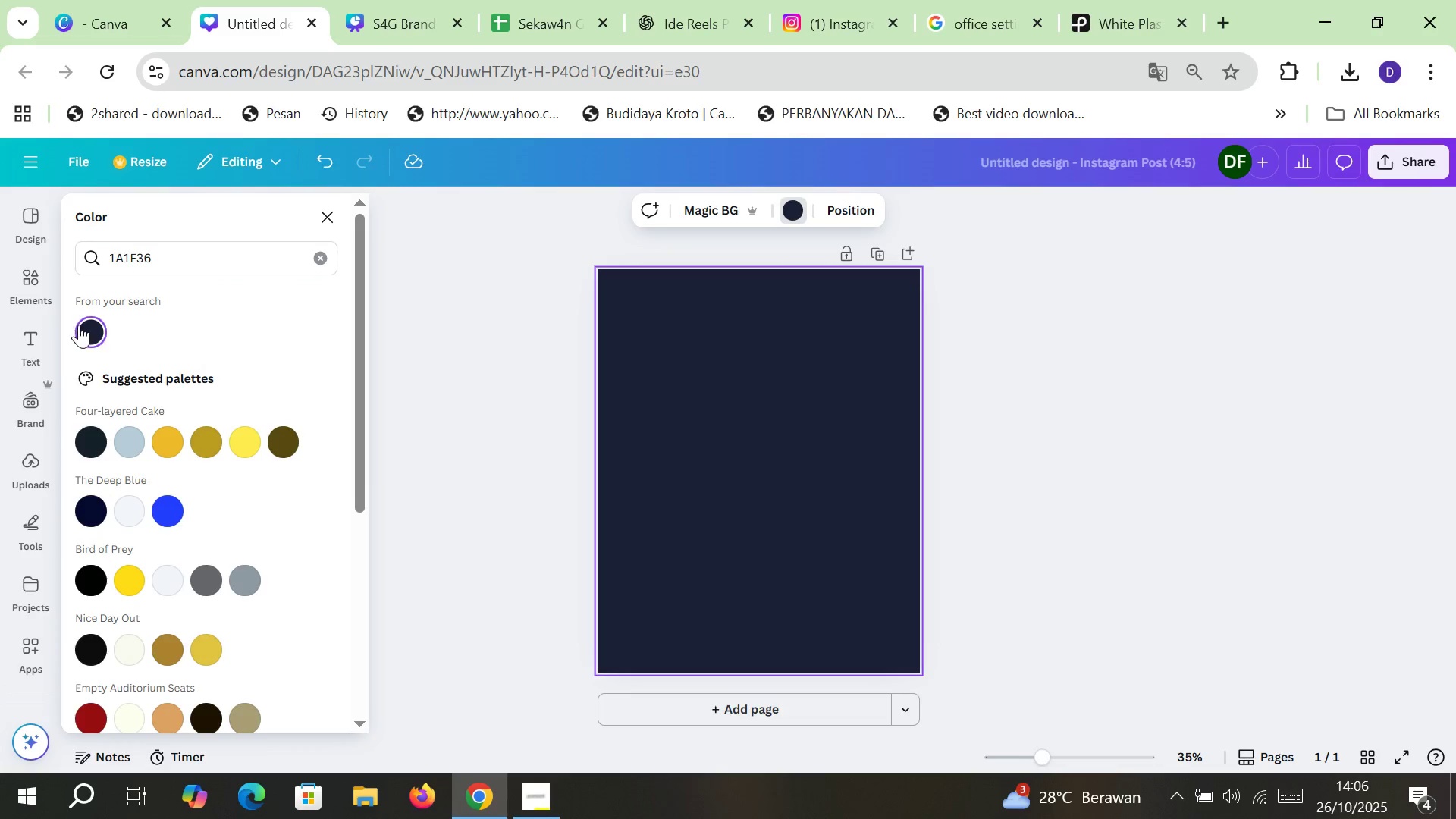 
left_click([90, 326])
 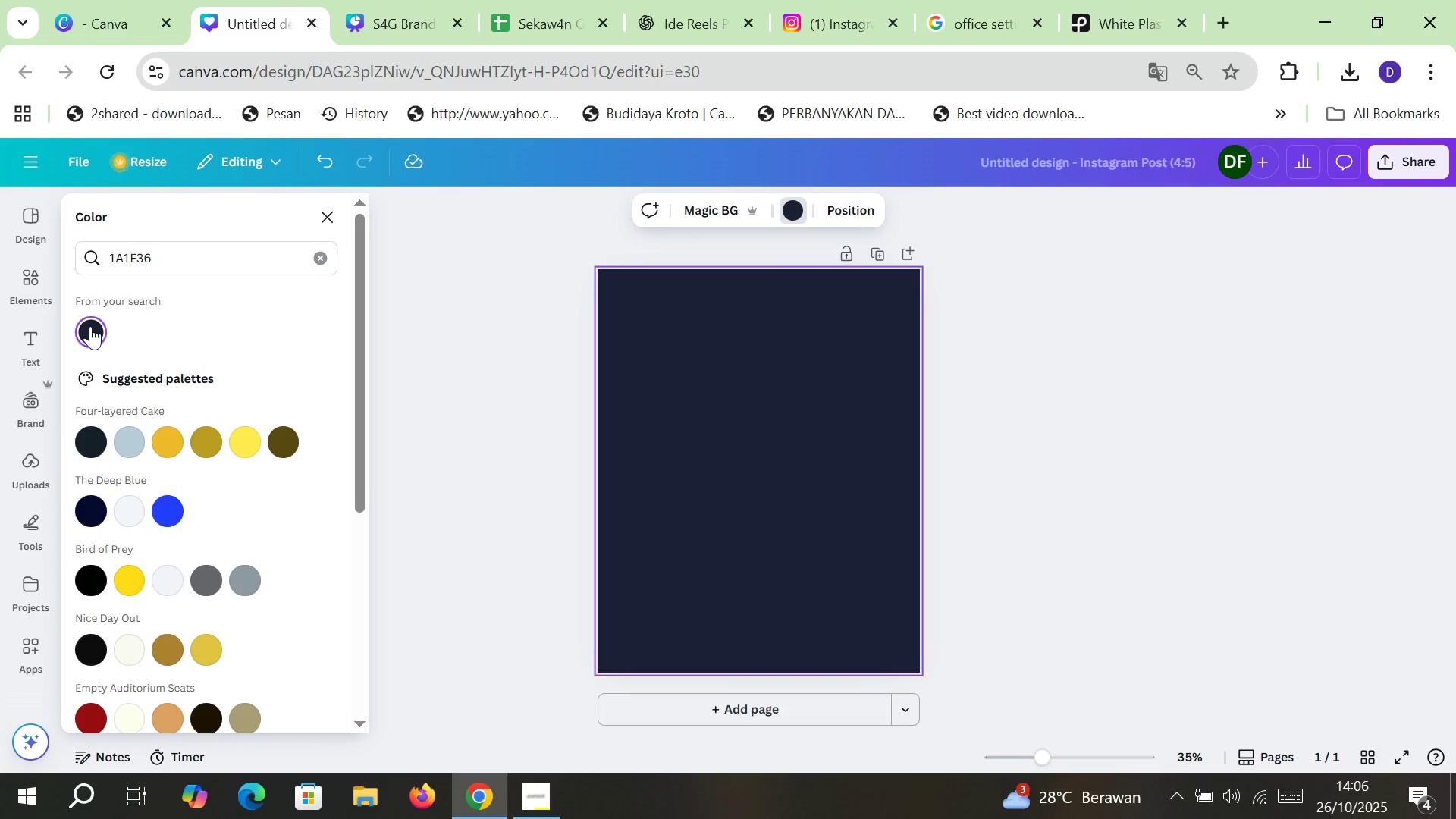 
double_click([90, 326])
 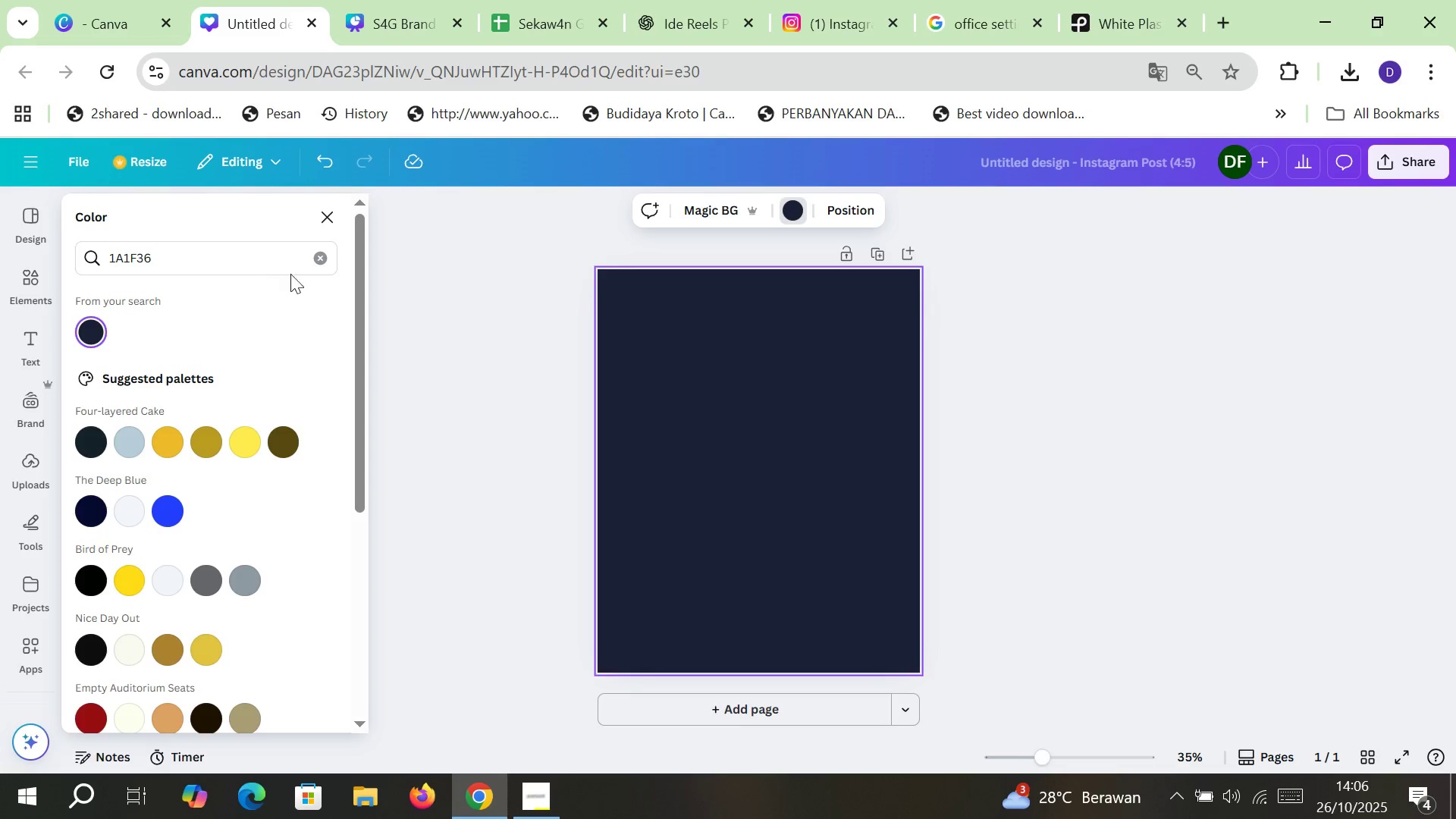 
left_click([318, 259])
 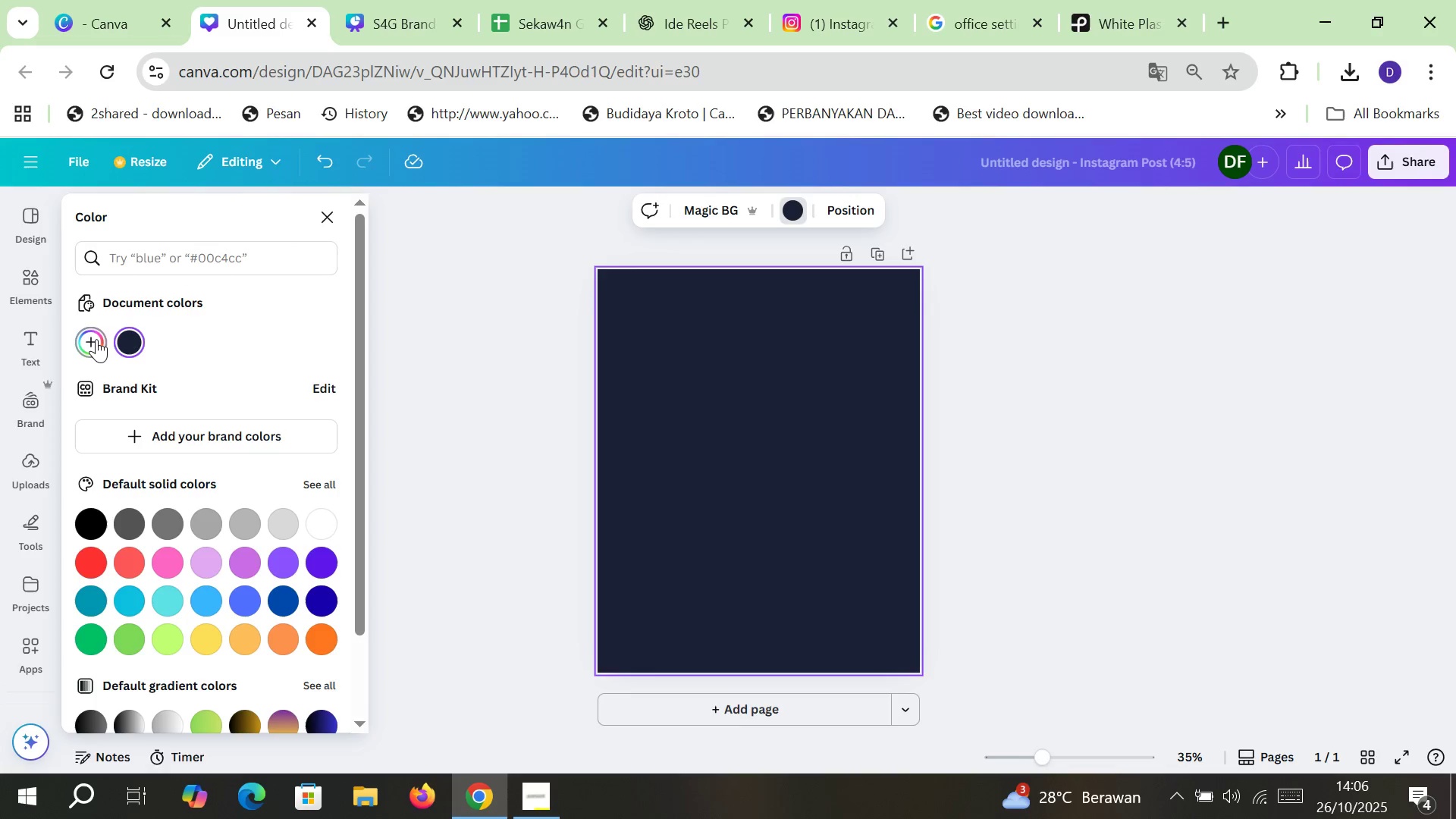 
left_click([96, 339])
 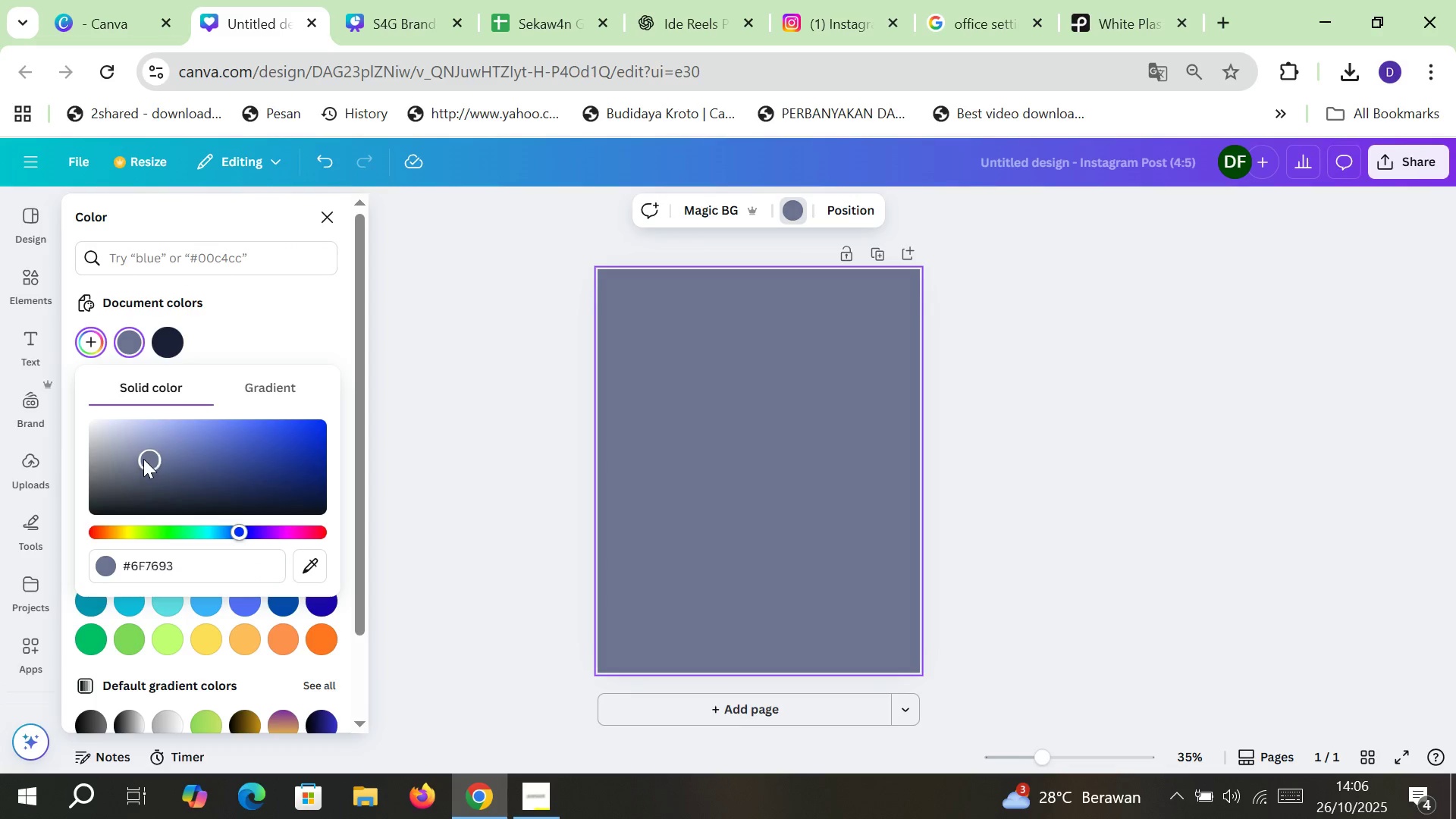 
wait(10.84)
 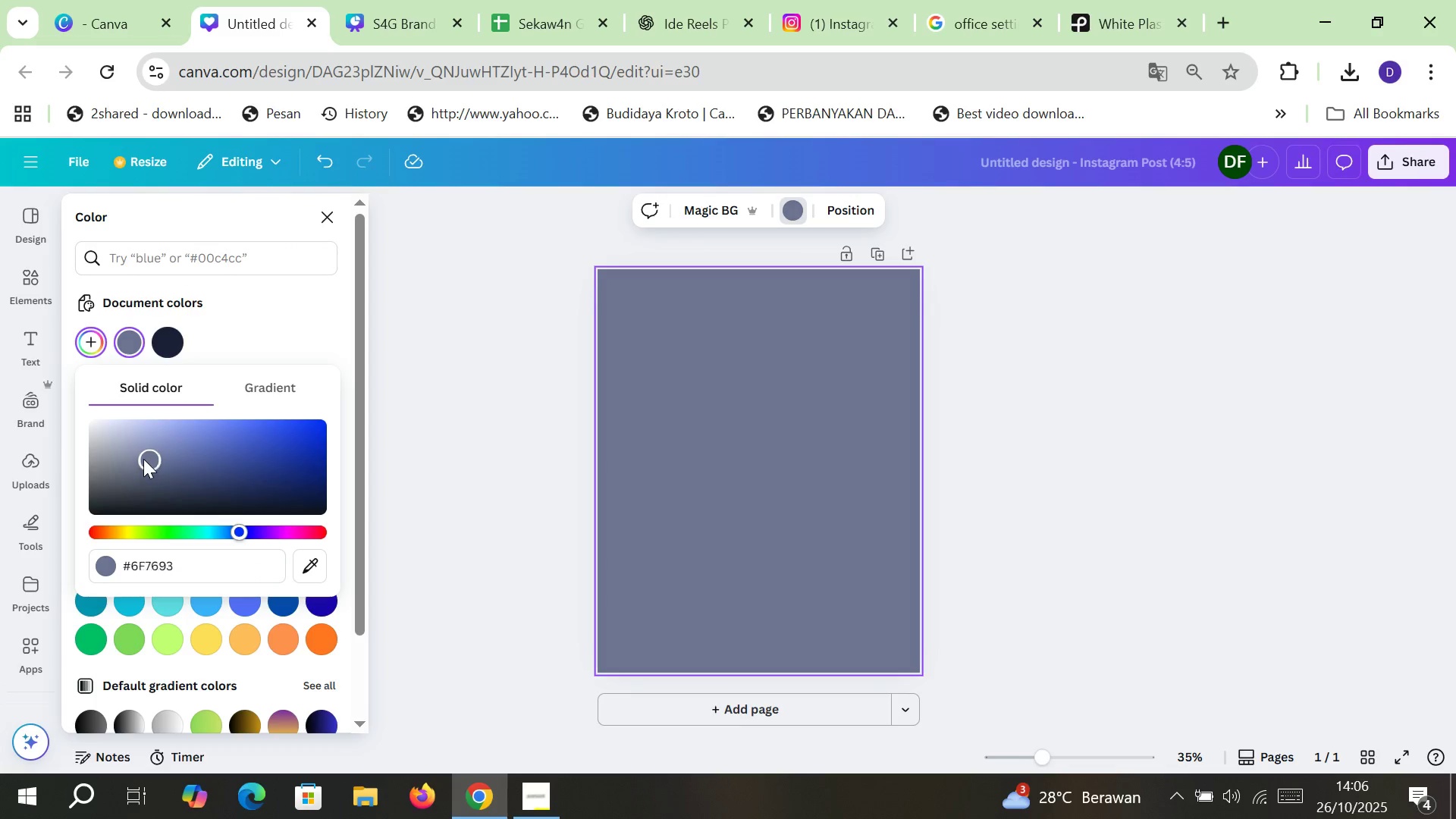 
double_click([473, 410])
 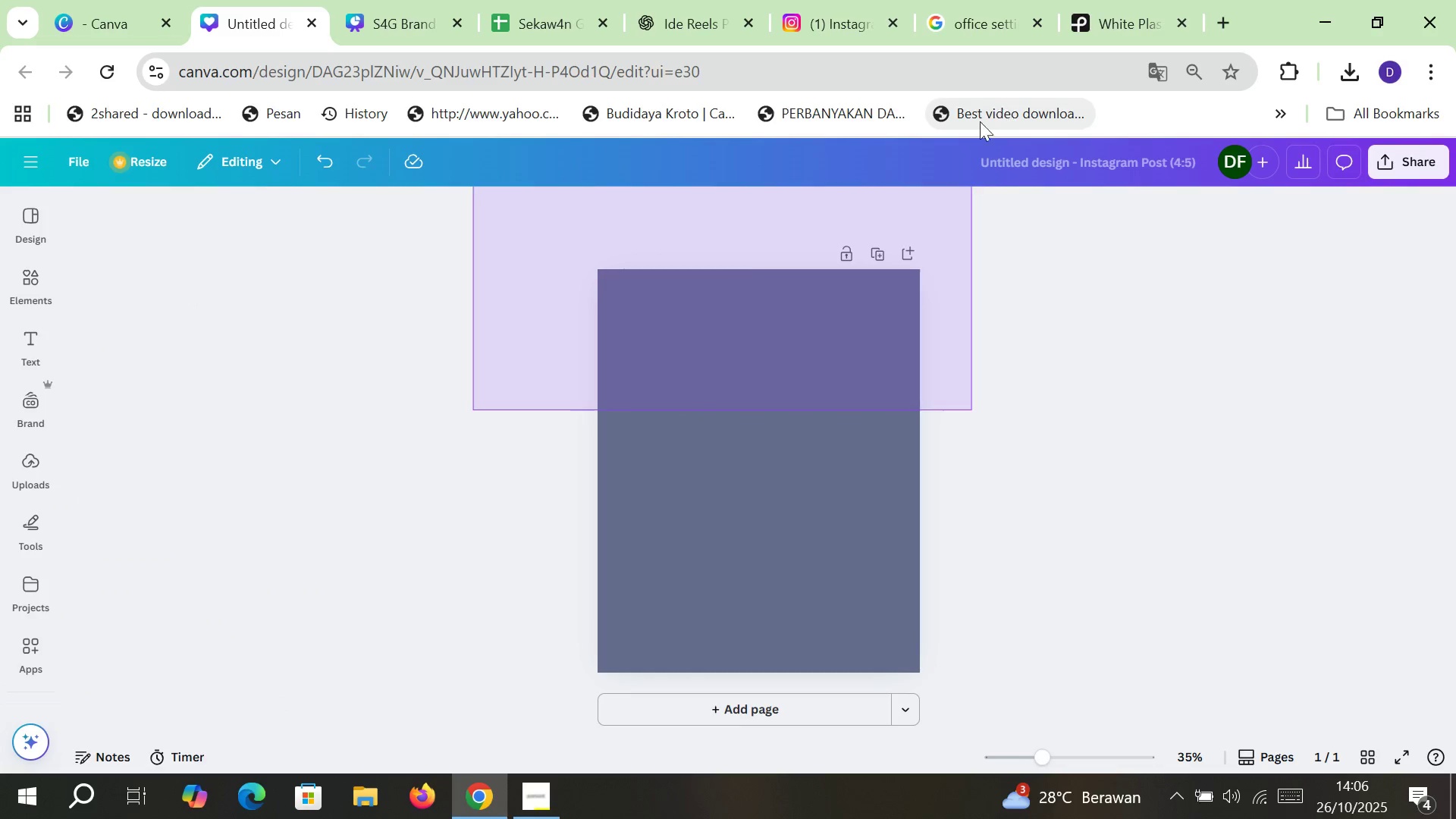 
left_click([480, 390])
 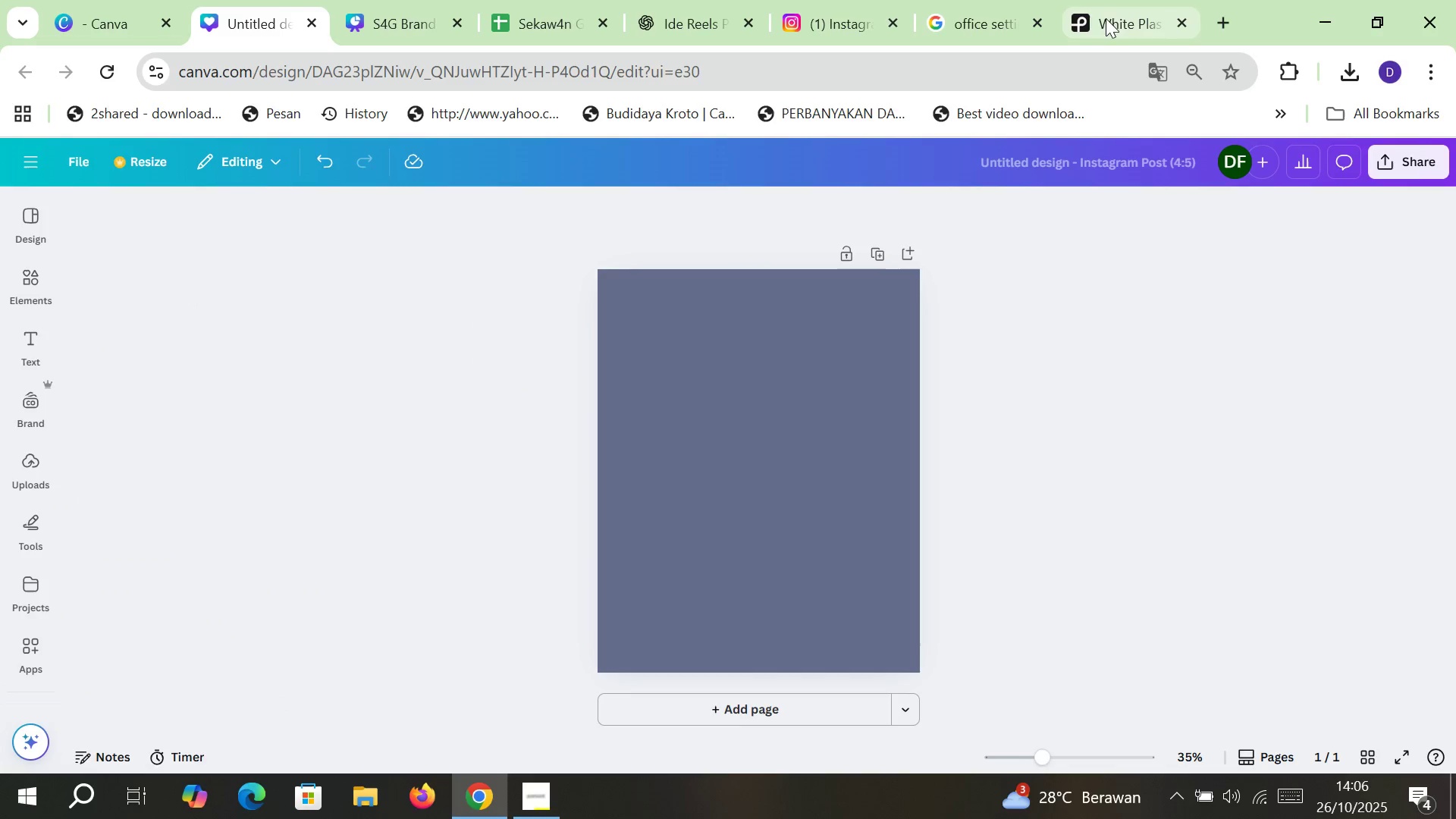 
left_click([1117, 7])
 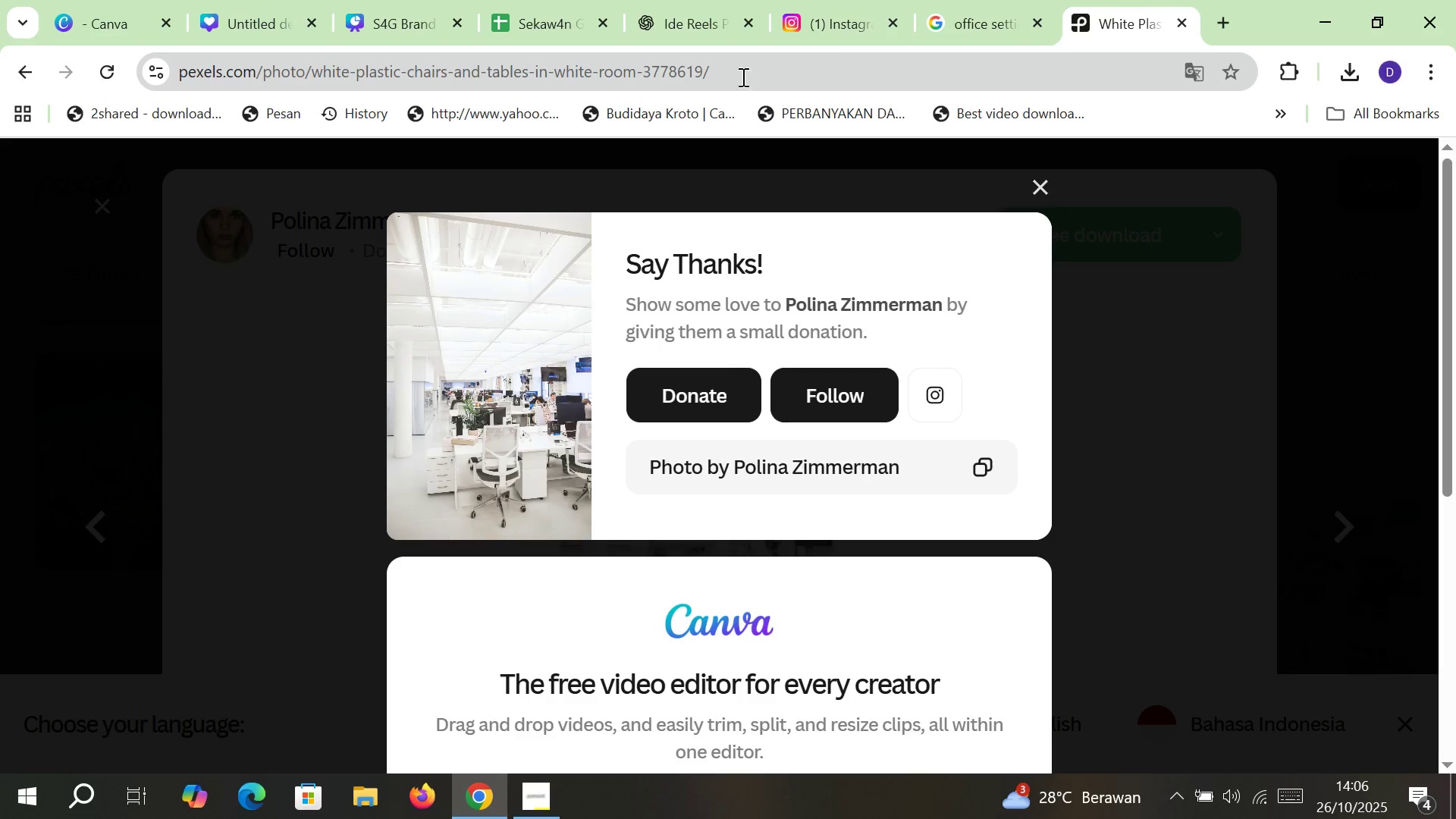 
left_click([745, 73])
 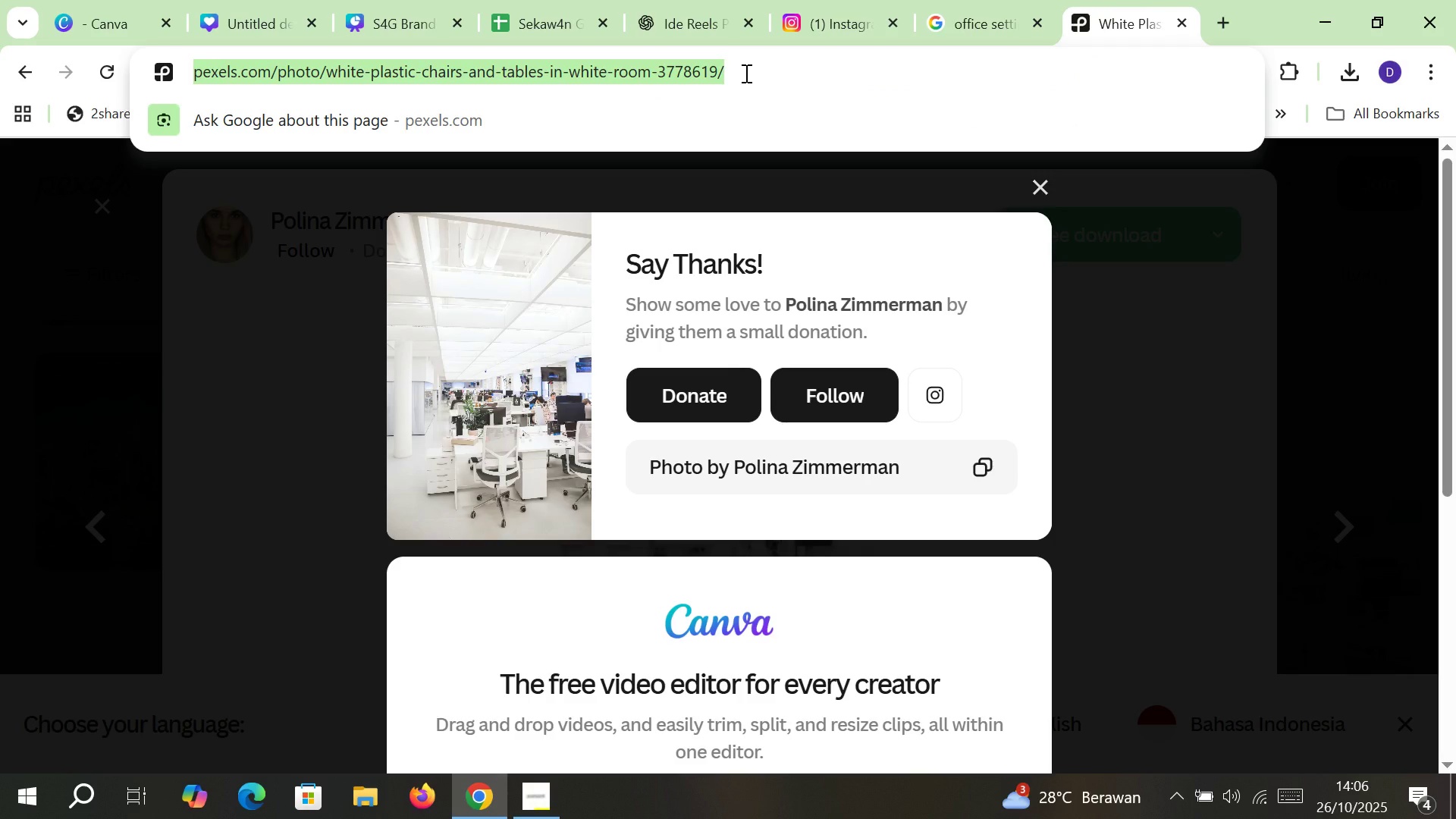 
type(background)
 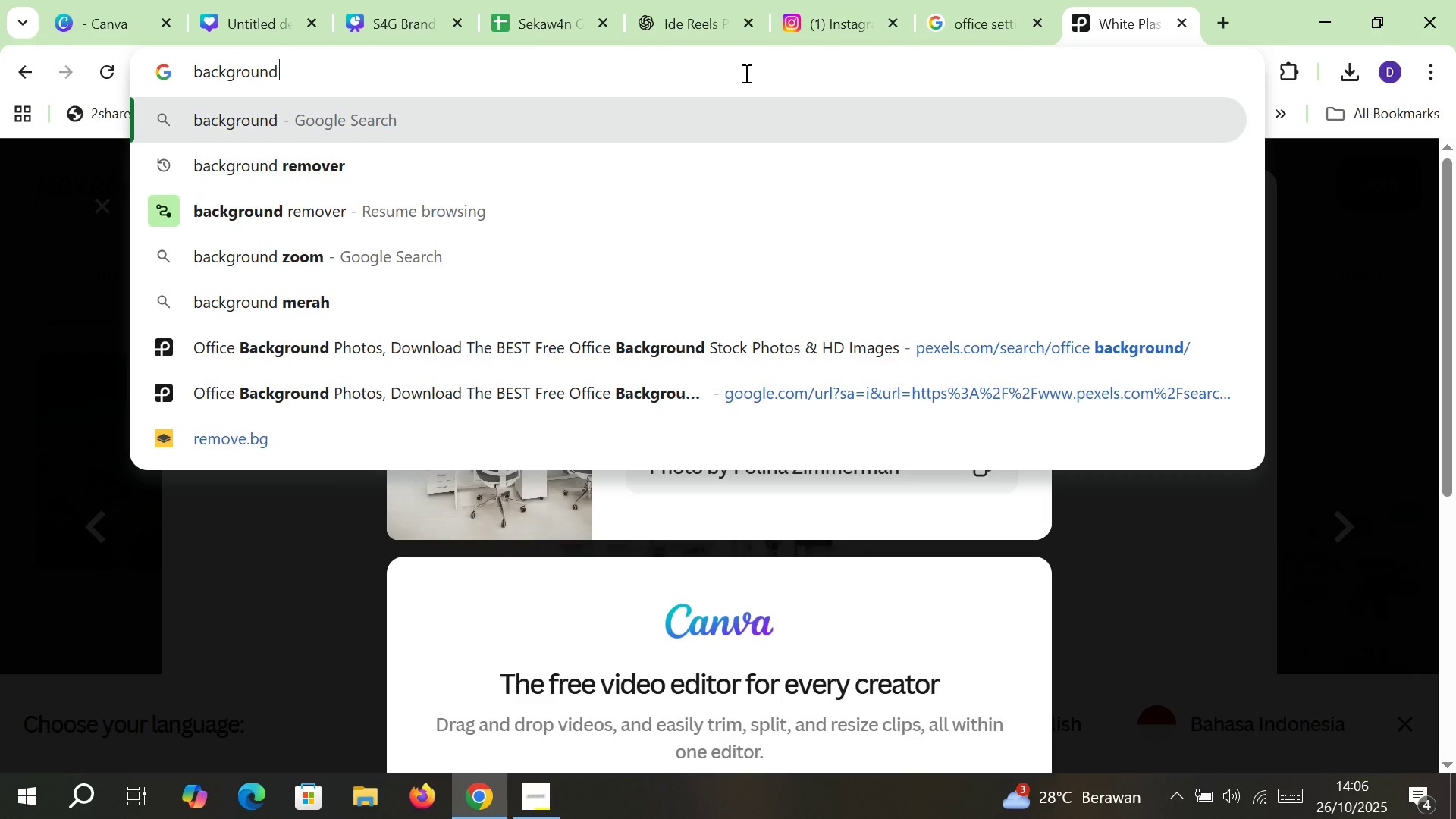 
wait(5.73)
 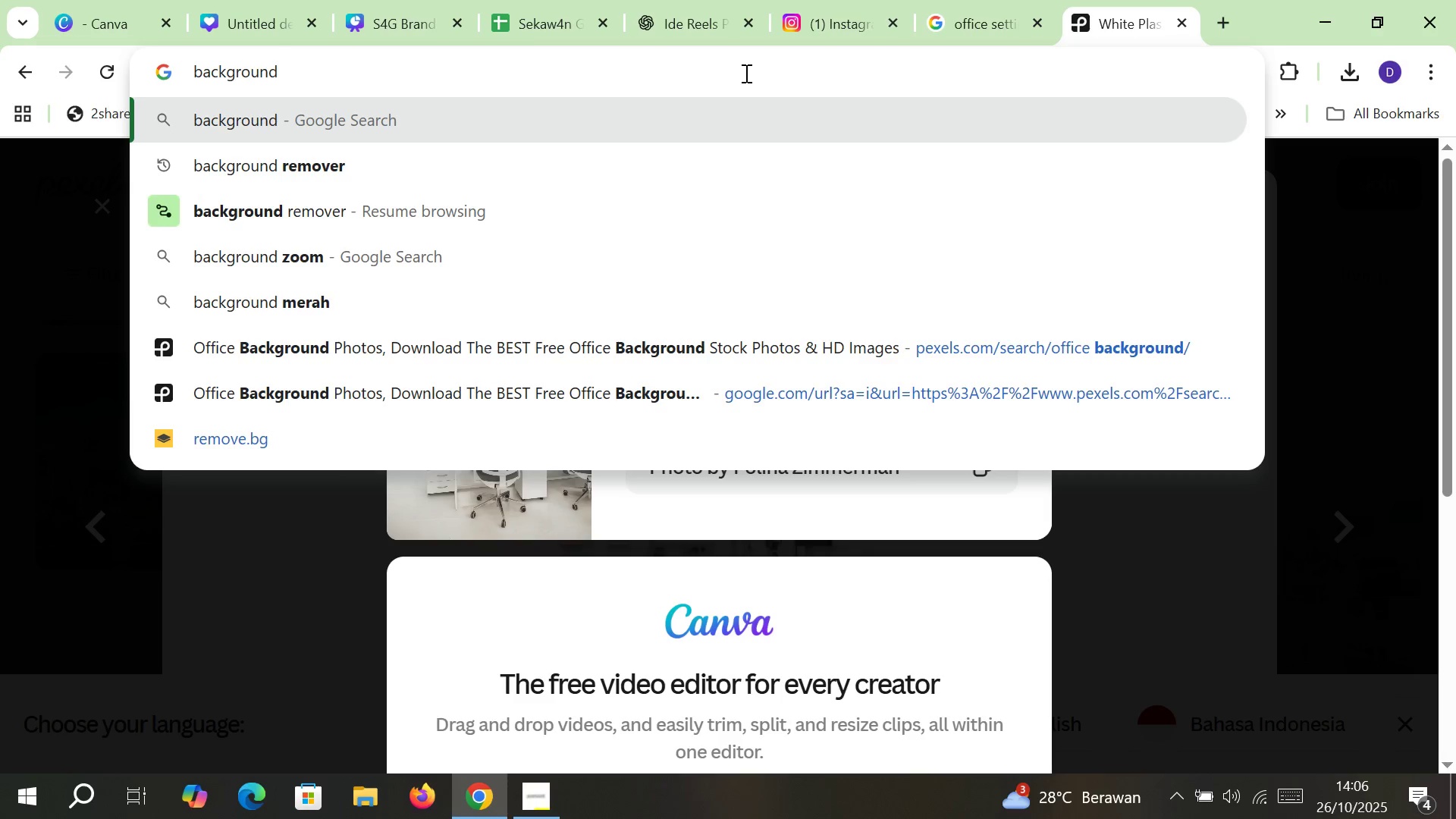 
left_click([401, 0])
 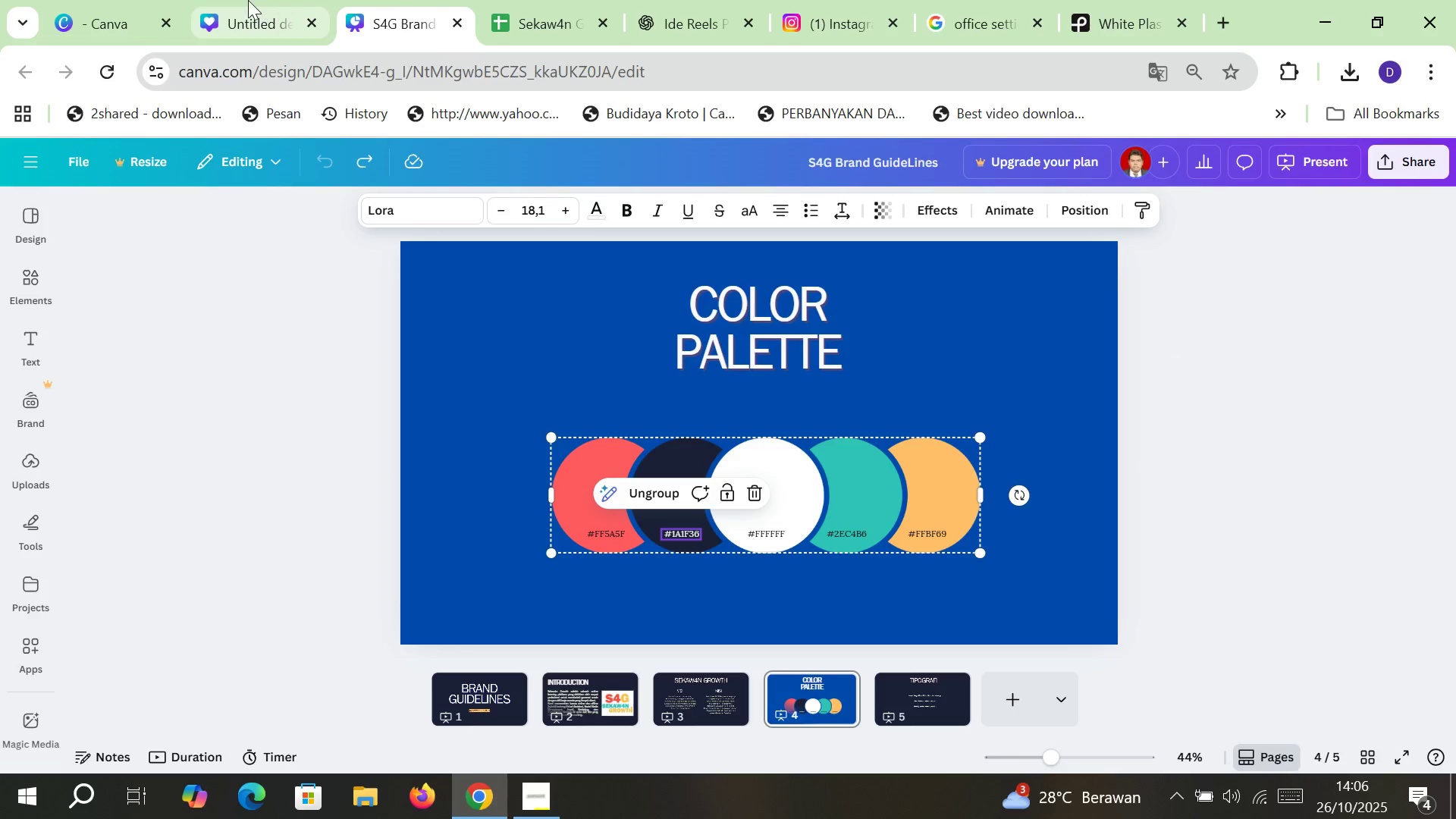 
left_click([248, 0])
 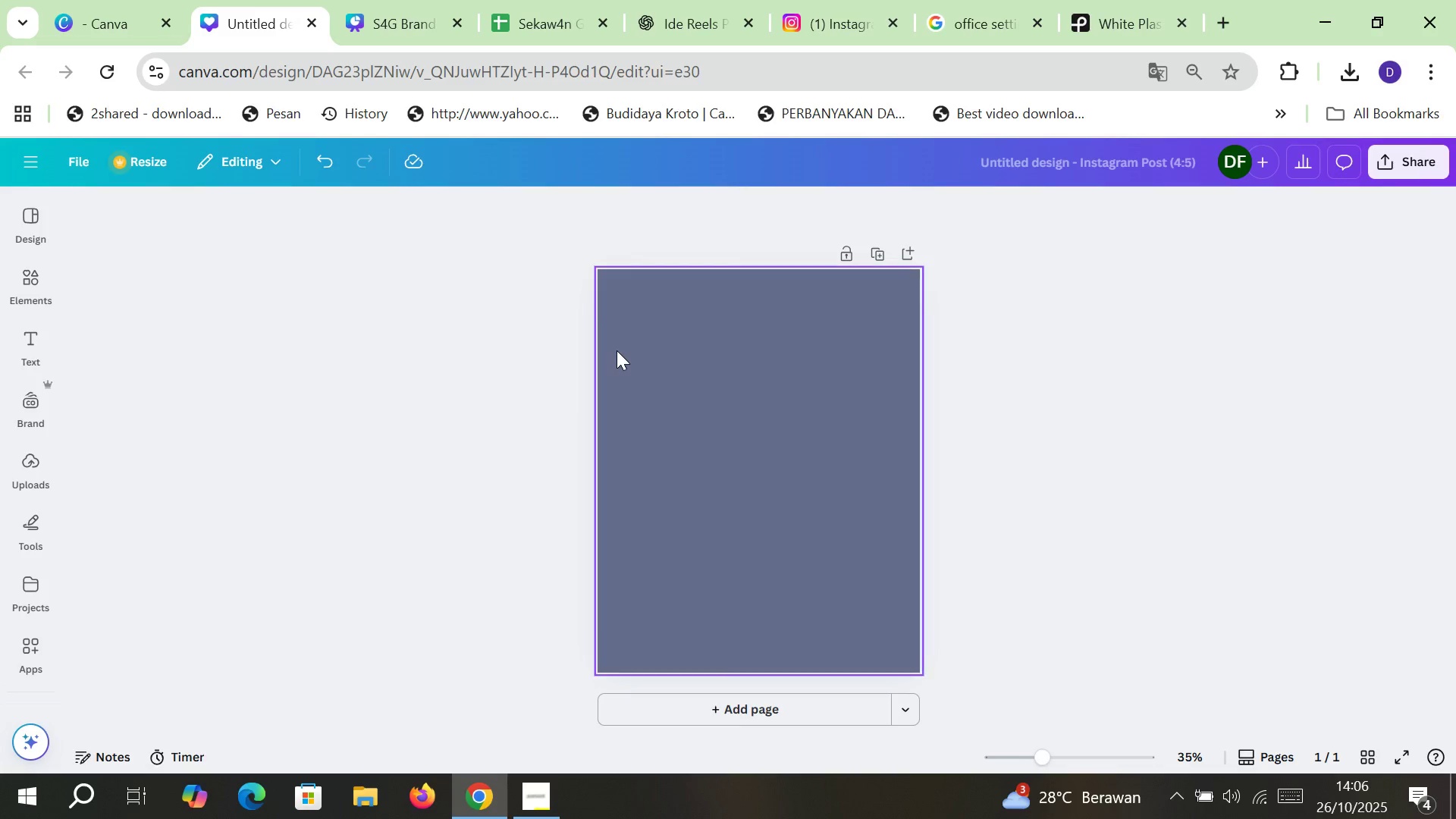 
left_click([686, 402])
 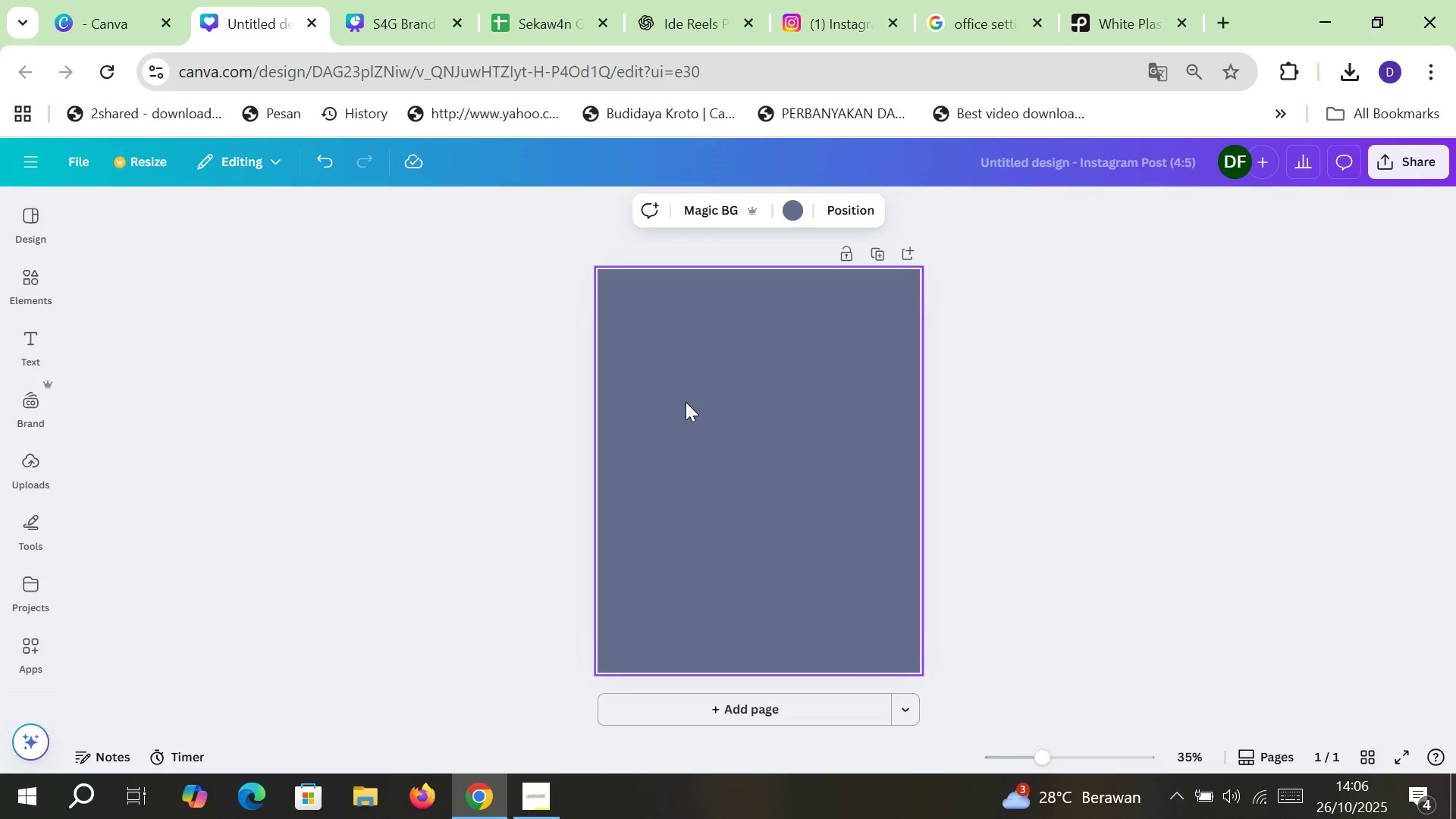 
key(Control+Z)
 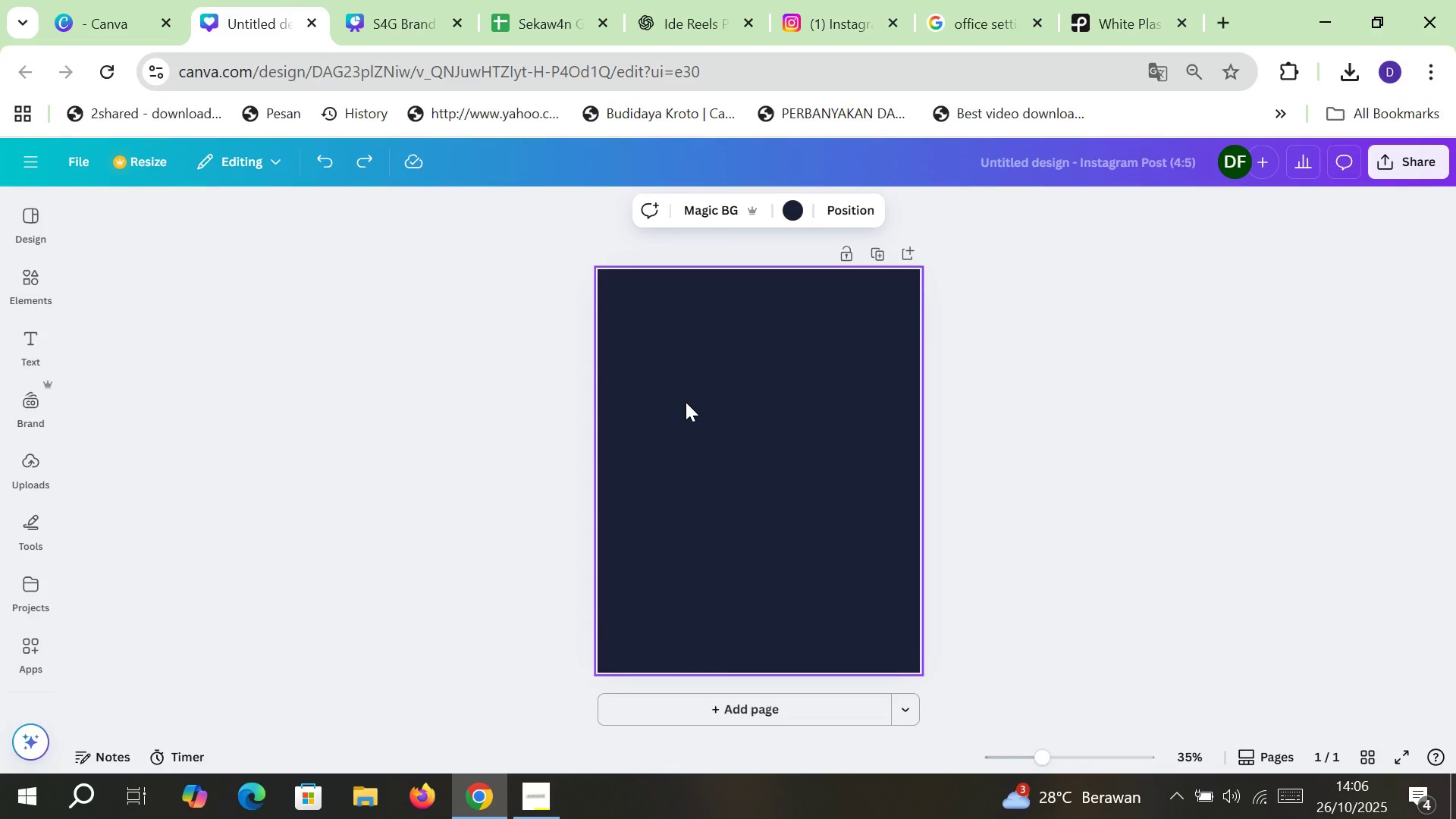 
key(Control+Z)
 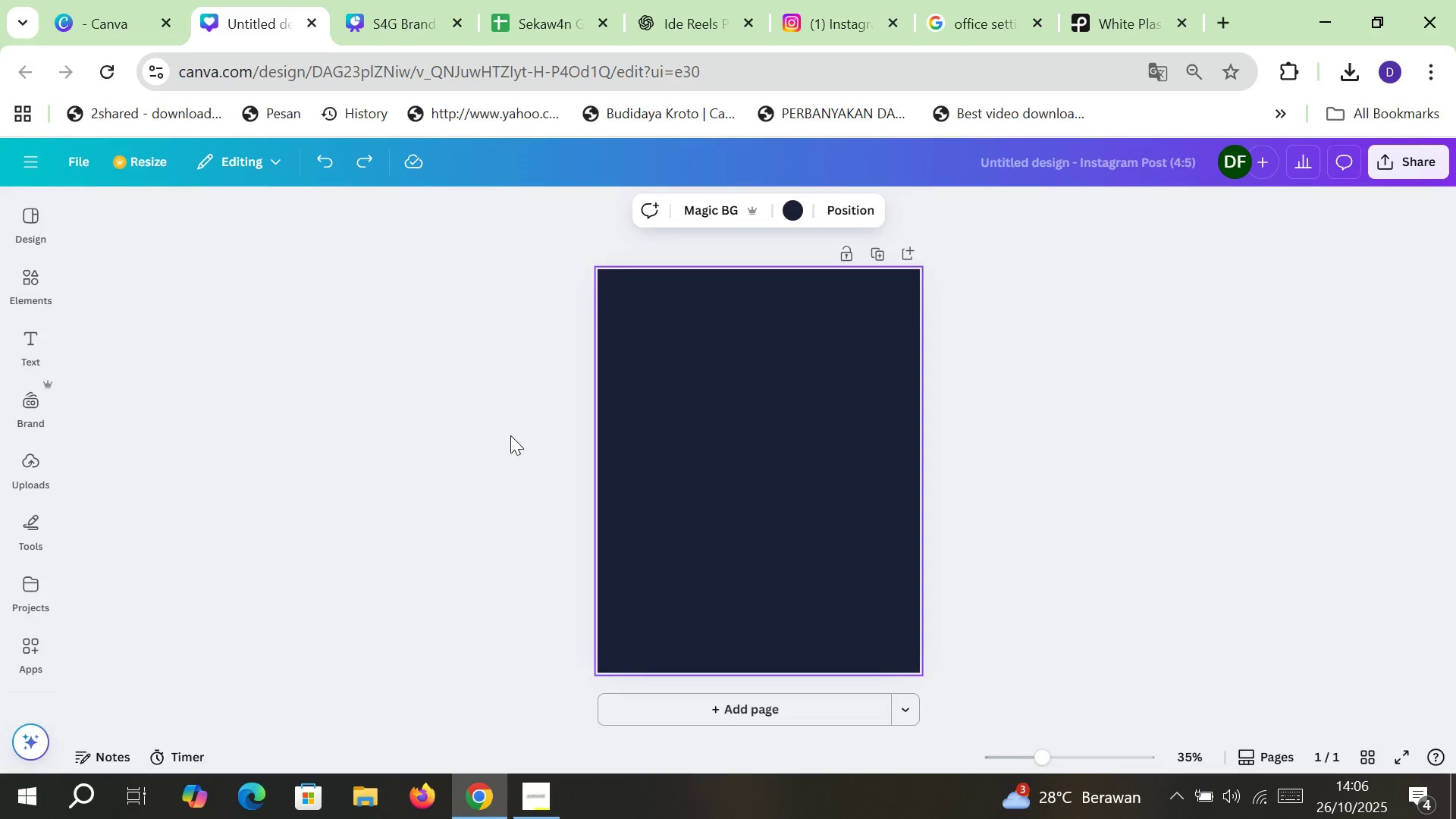 
key(Delete)
 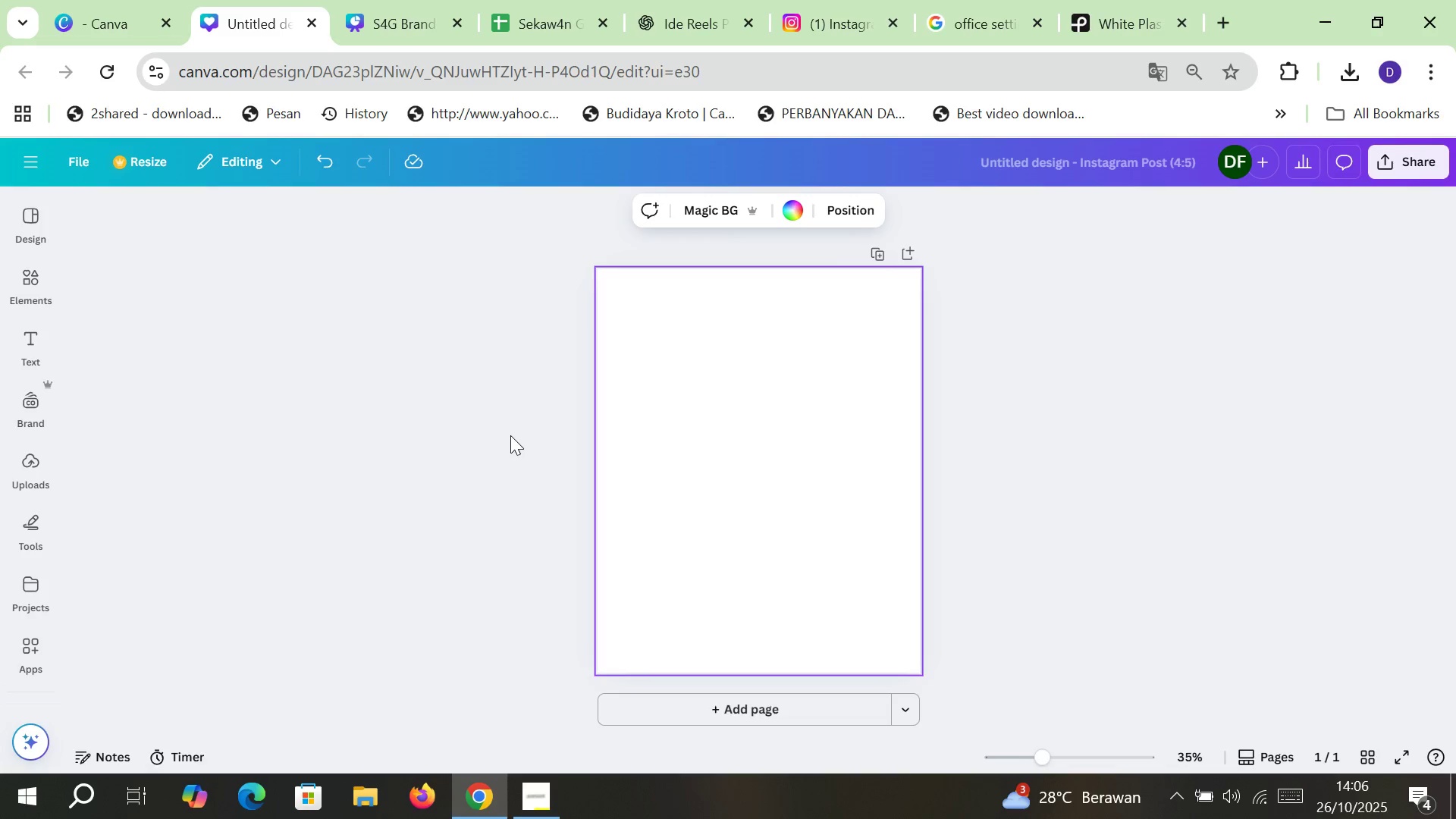 
left_click([510, 435])
 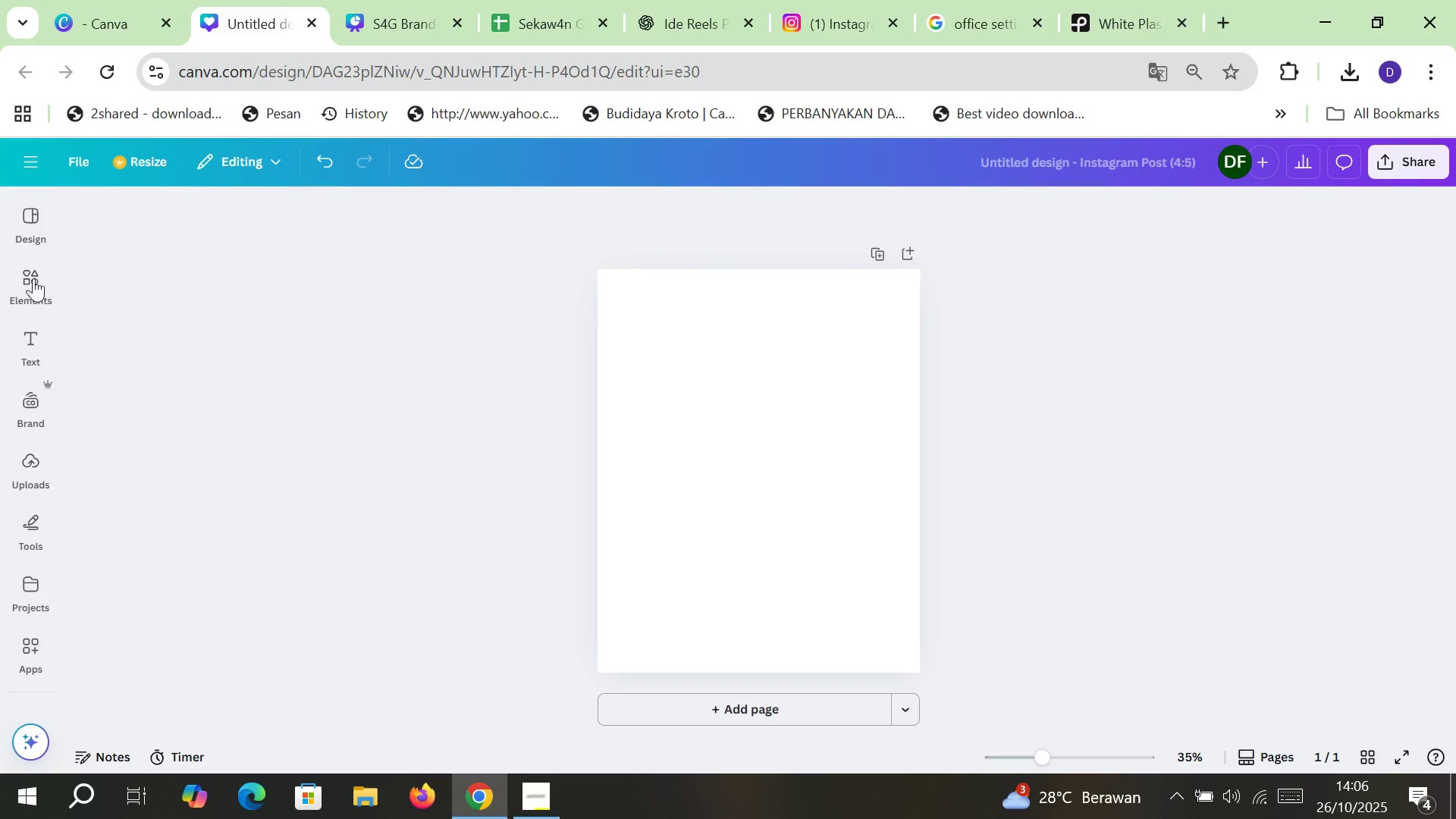 
left_click([39, 278])
 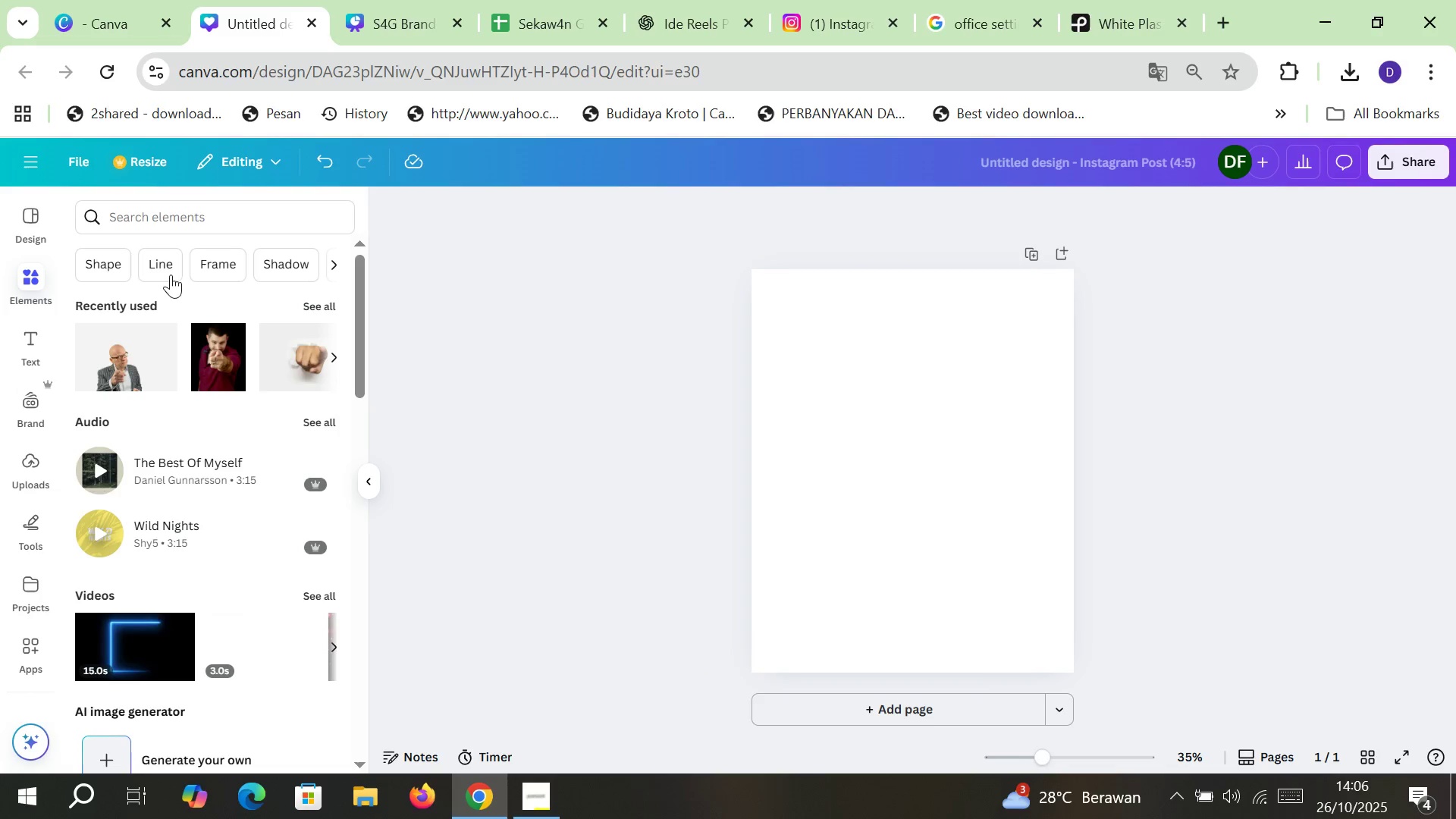 
left_click([102, 275])
 